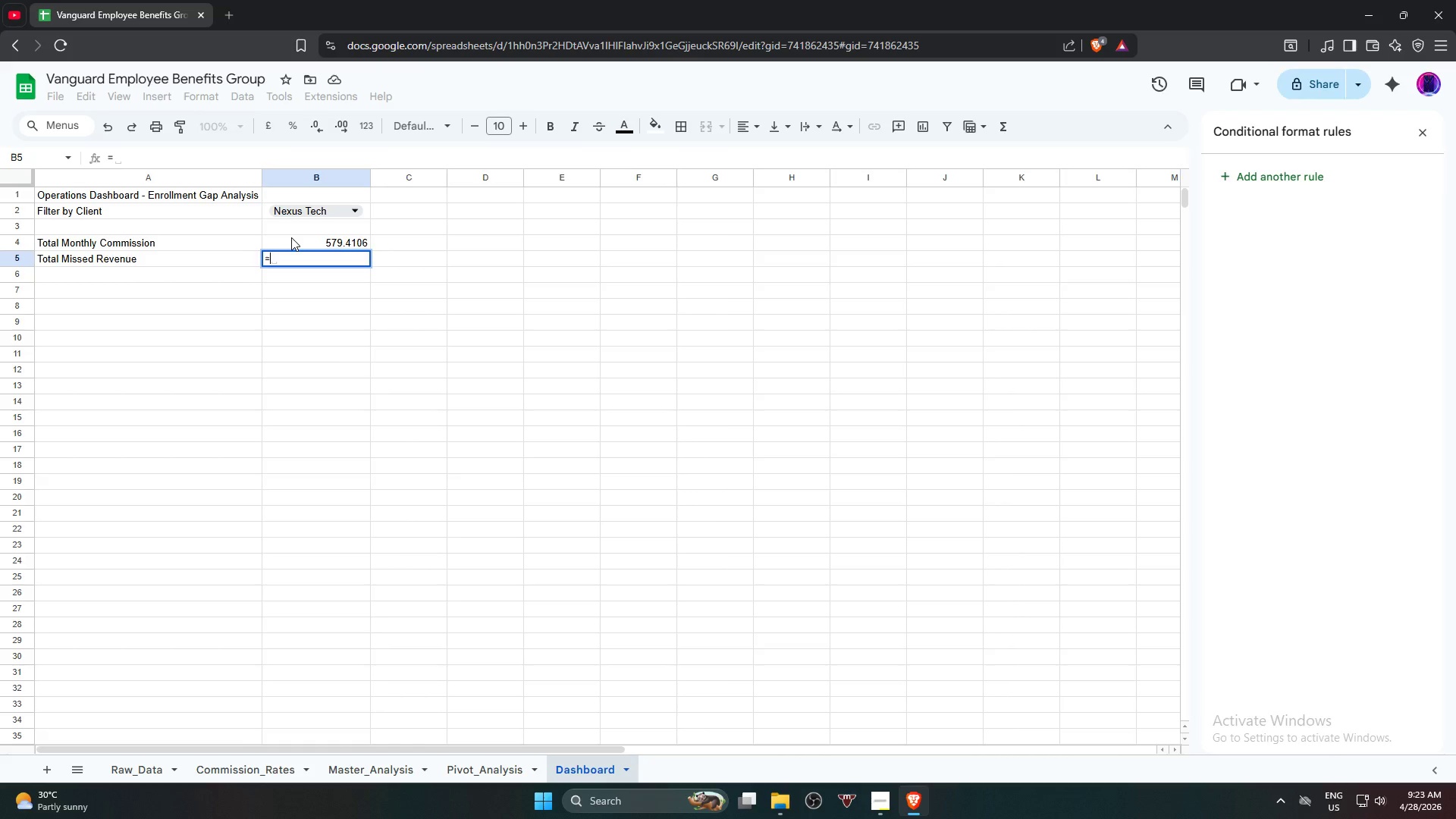 
type(sum)
 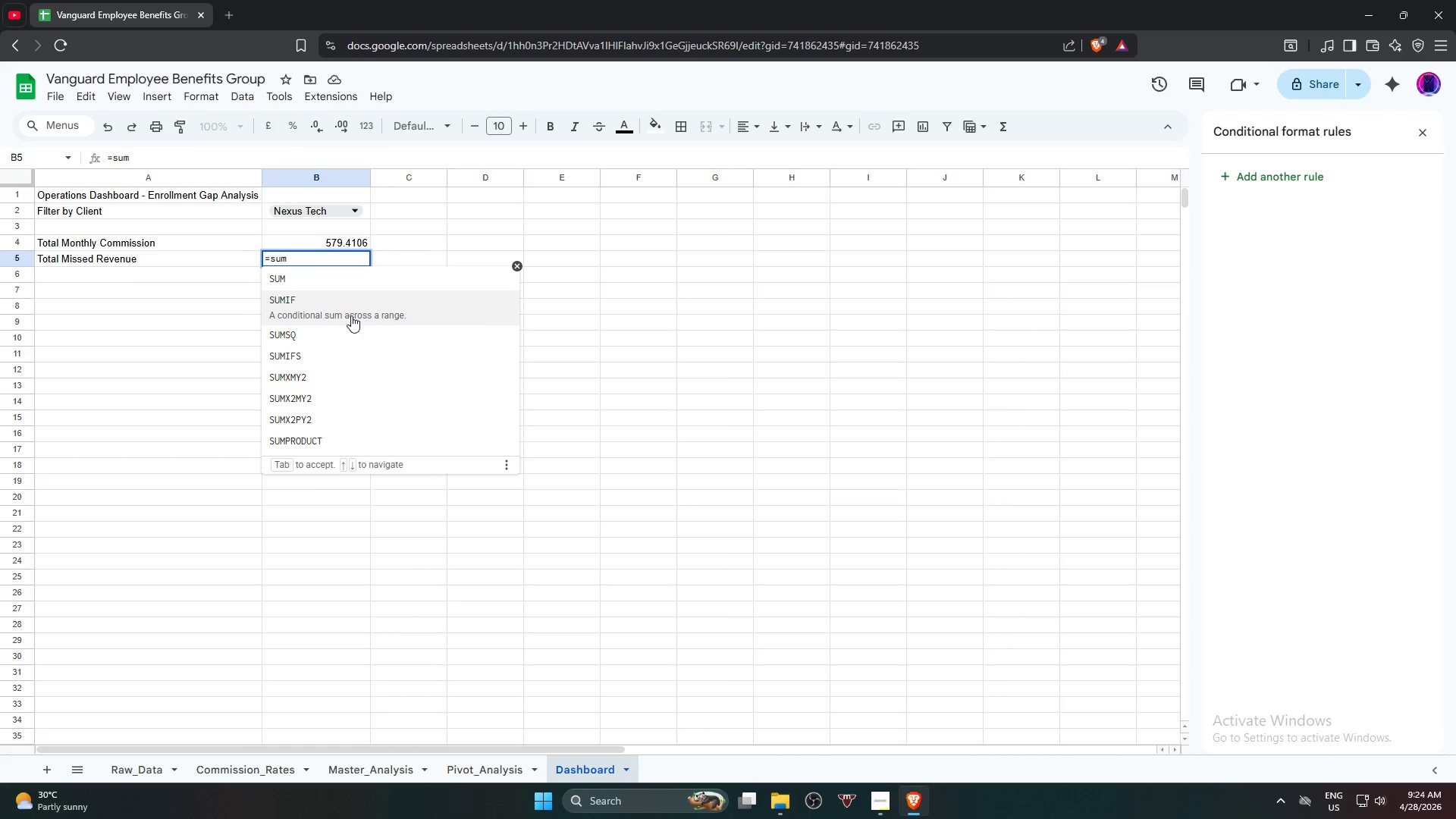 
left_click([351, 315])
 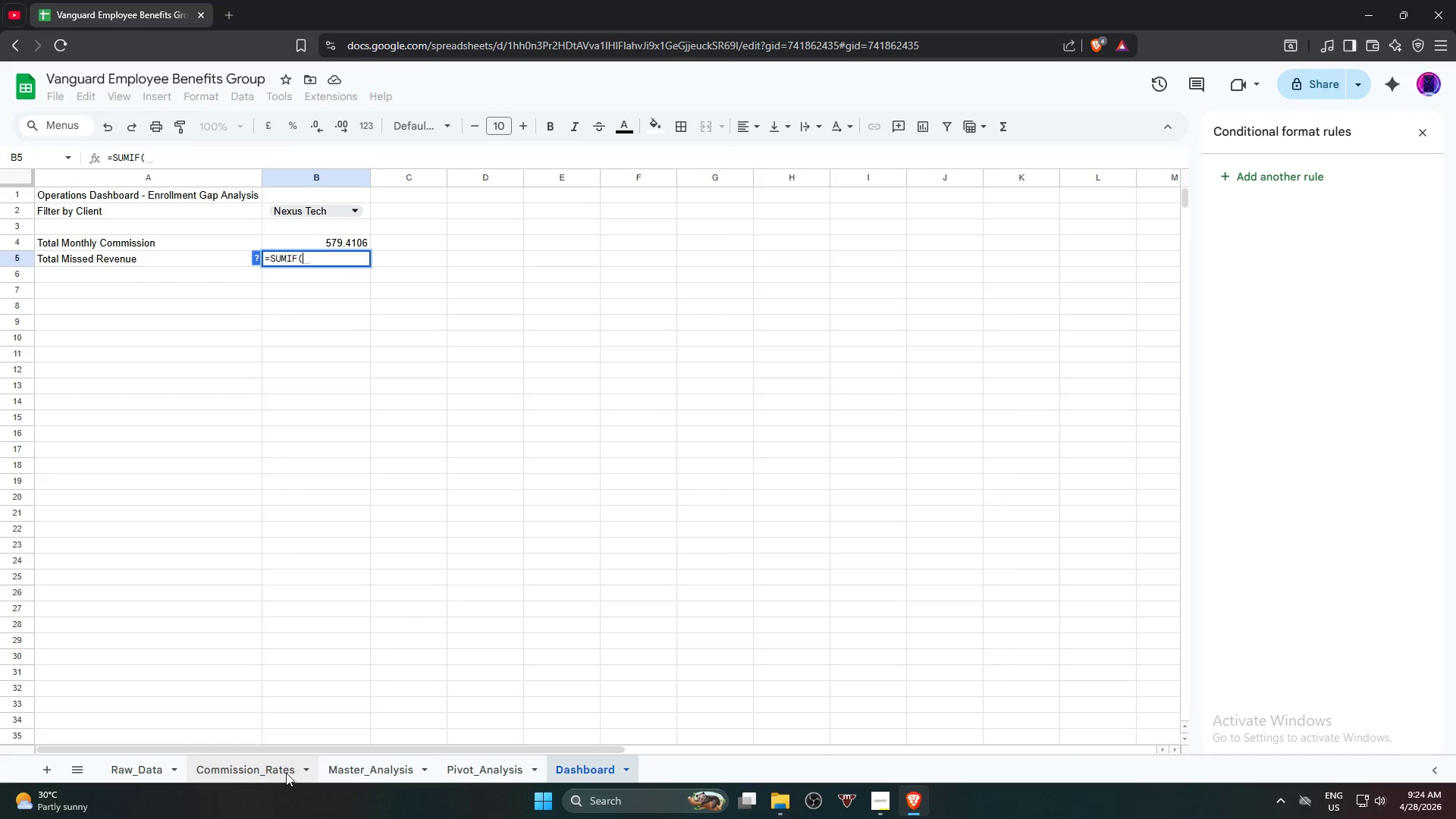 
left_click([346, 763])
 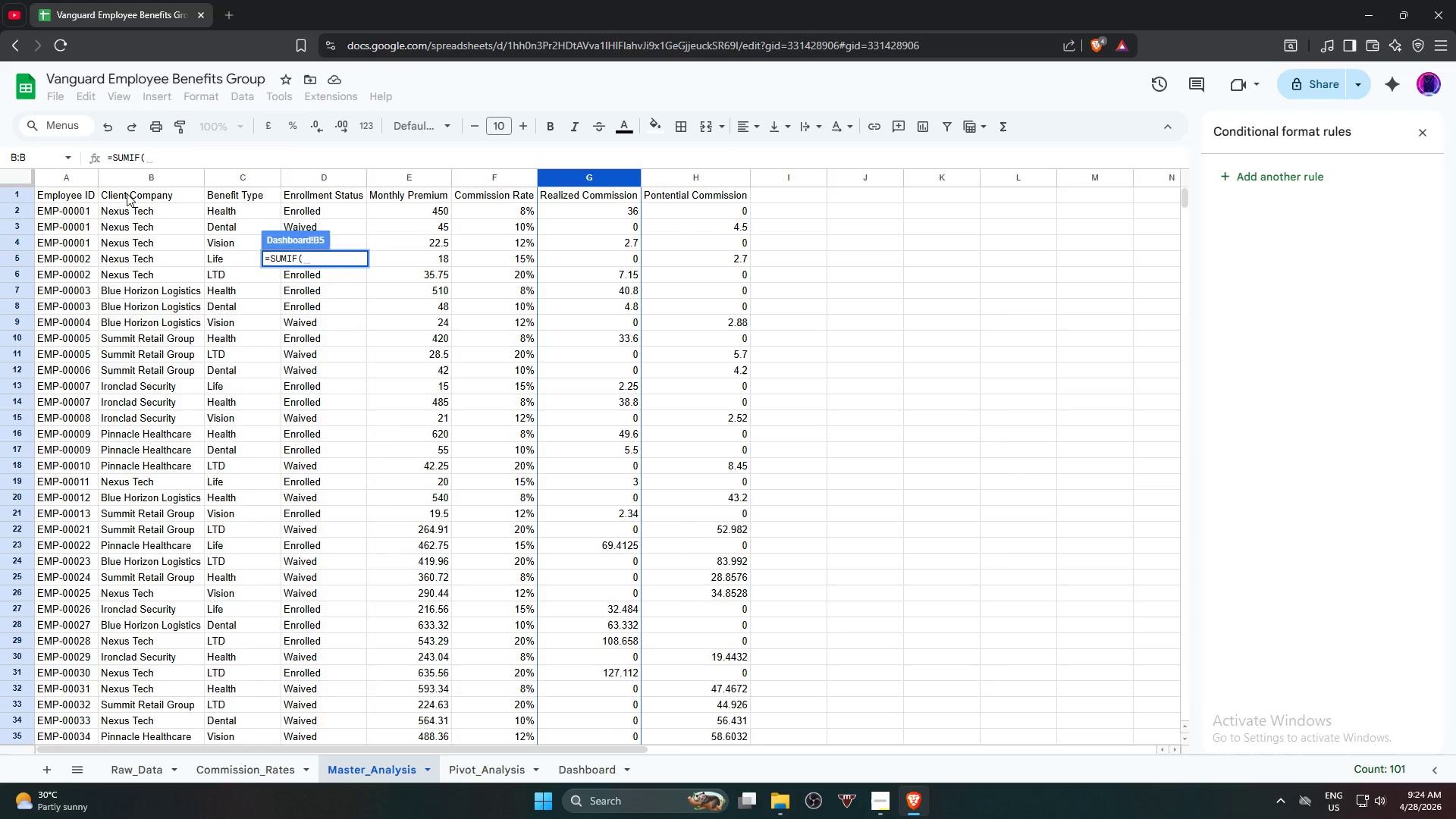 
left_click([143, 173])
 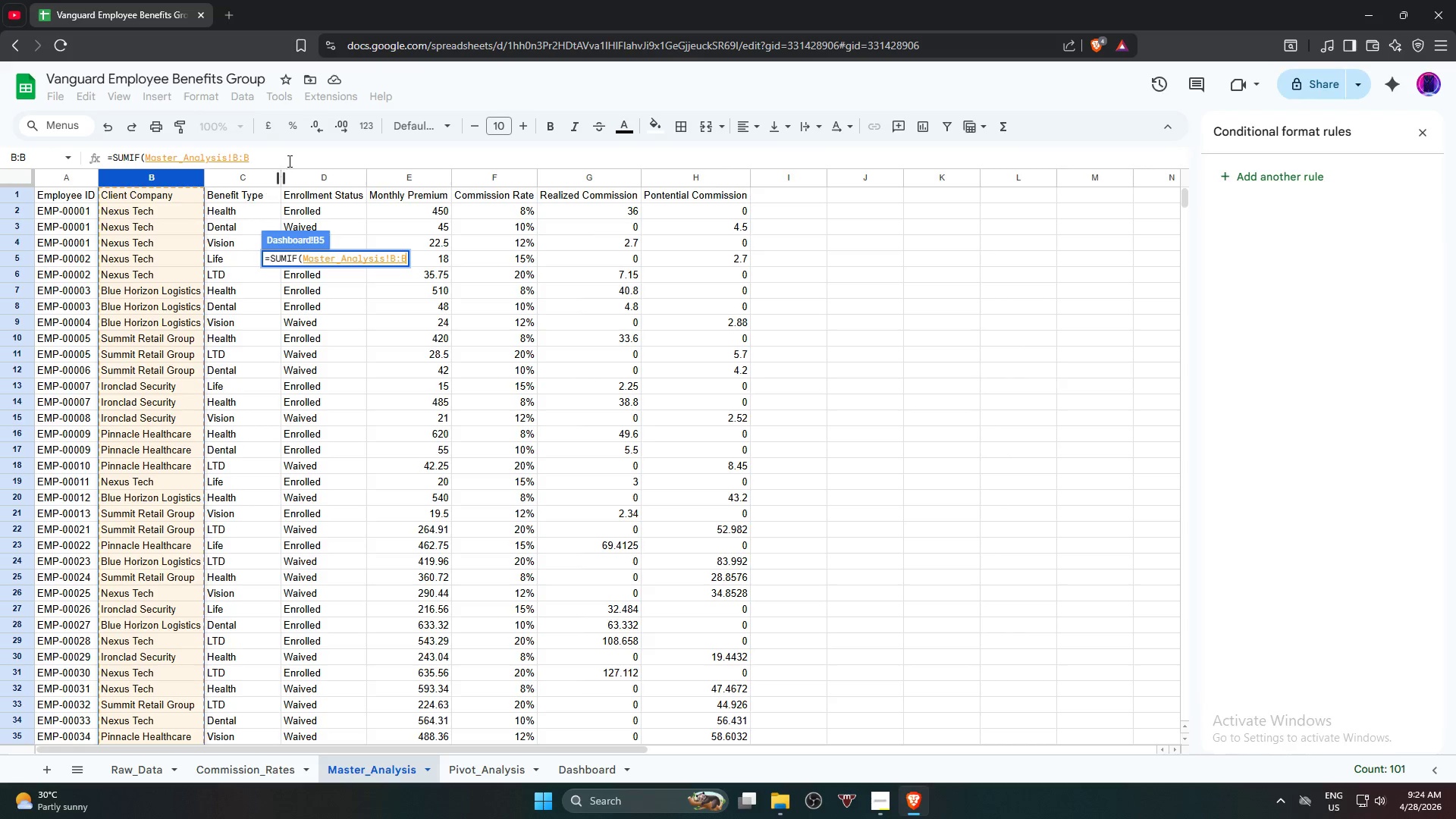 
left_click([290, 154])
 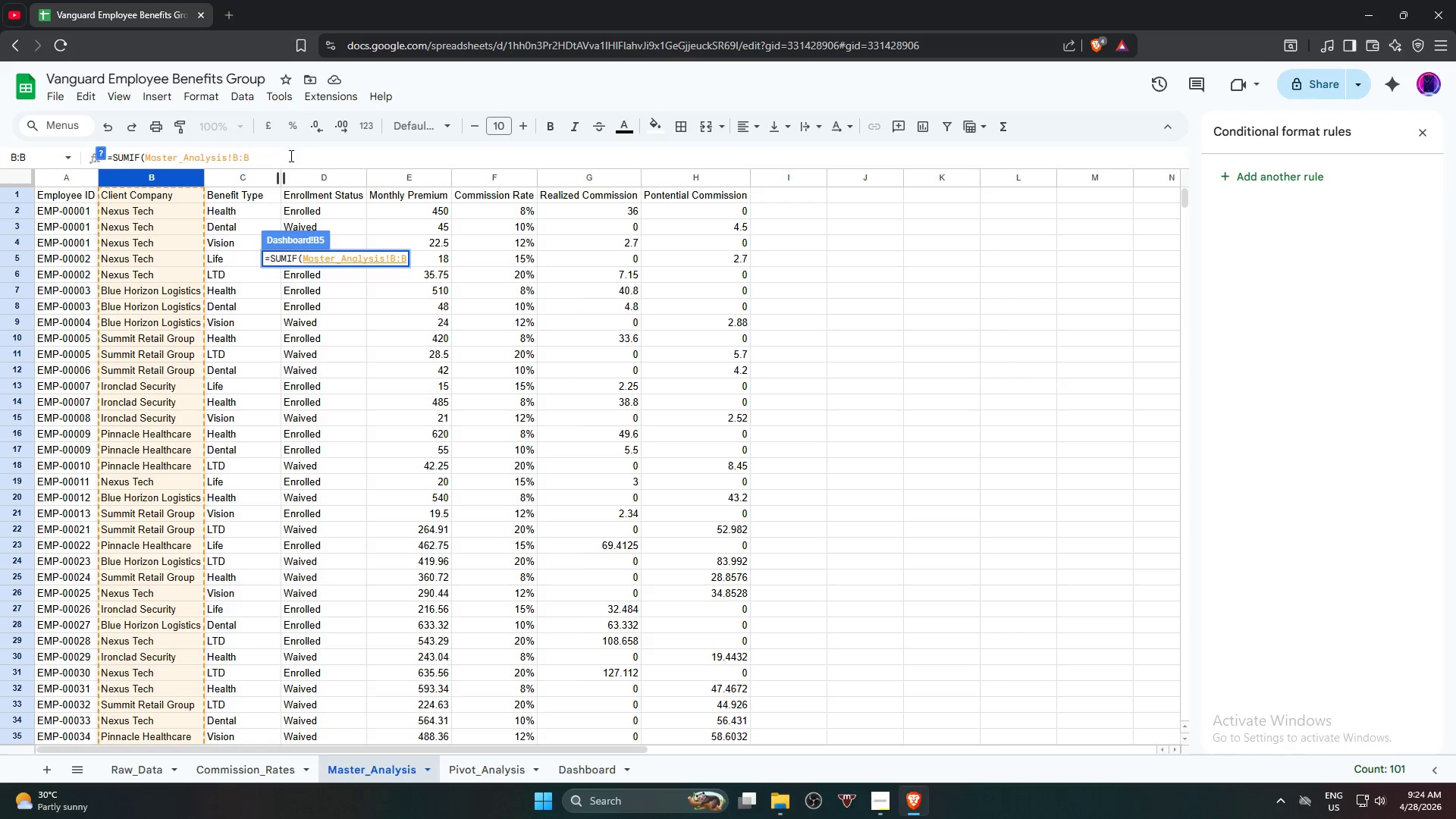 
key(Comma)
 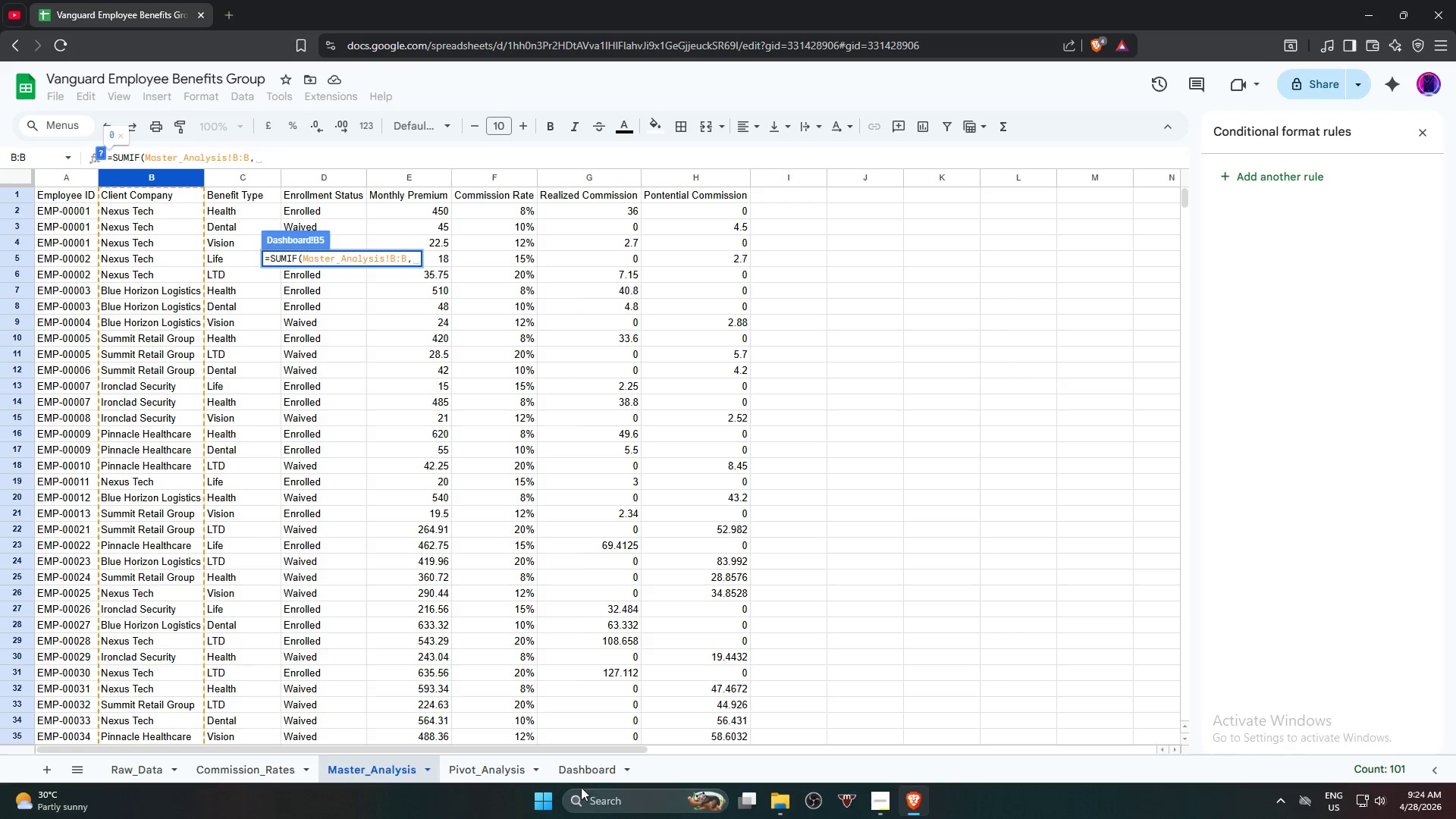 
left_click([597, 769])
 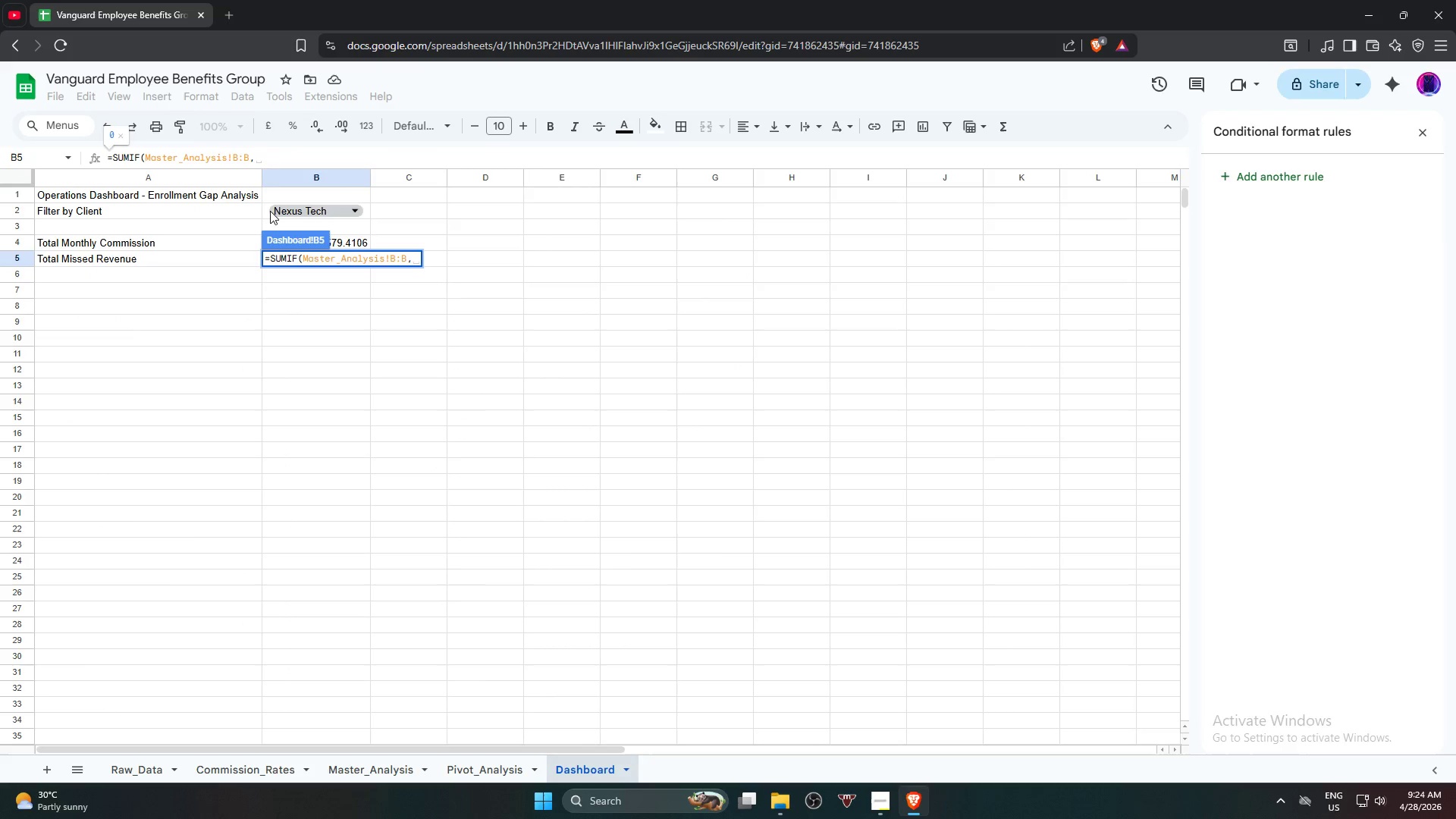 
left_click([267, 211])
 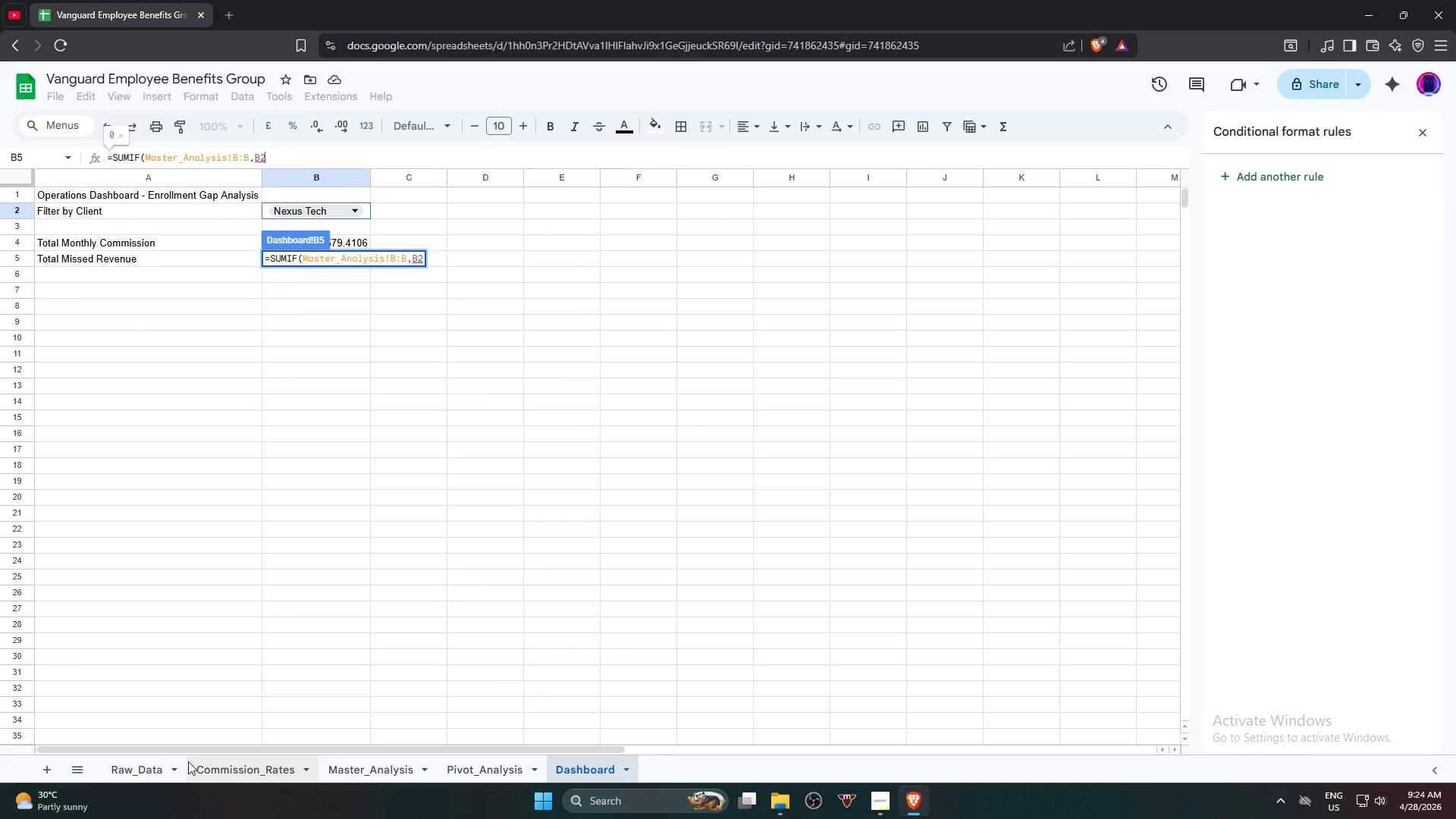 
key(Comma)
 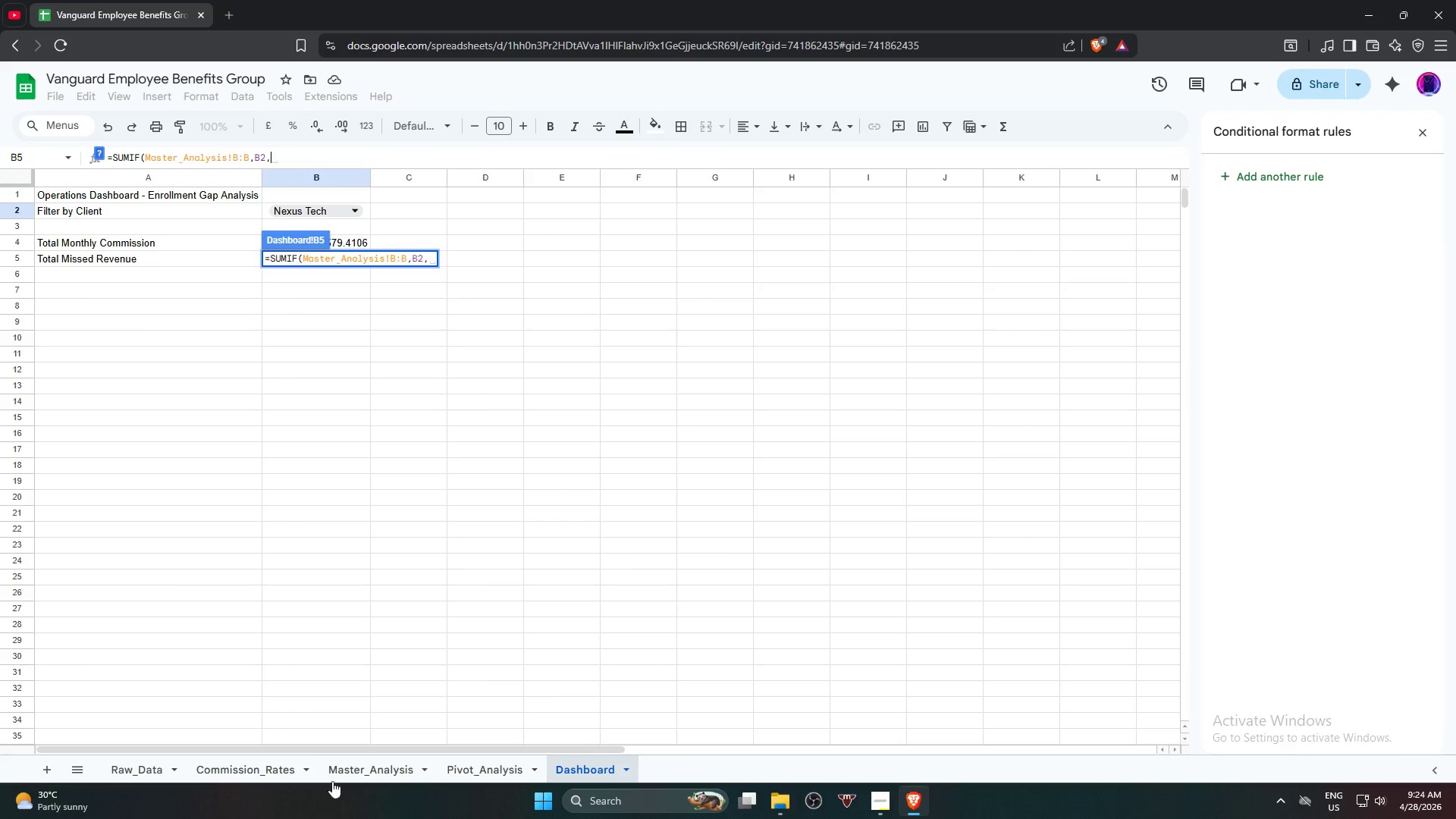 
left_click([349, 763])
 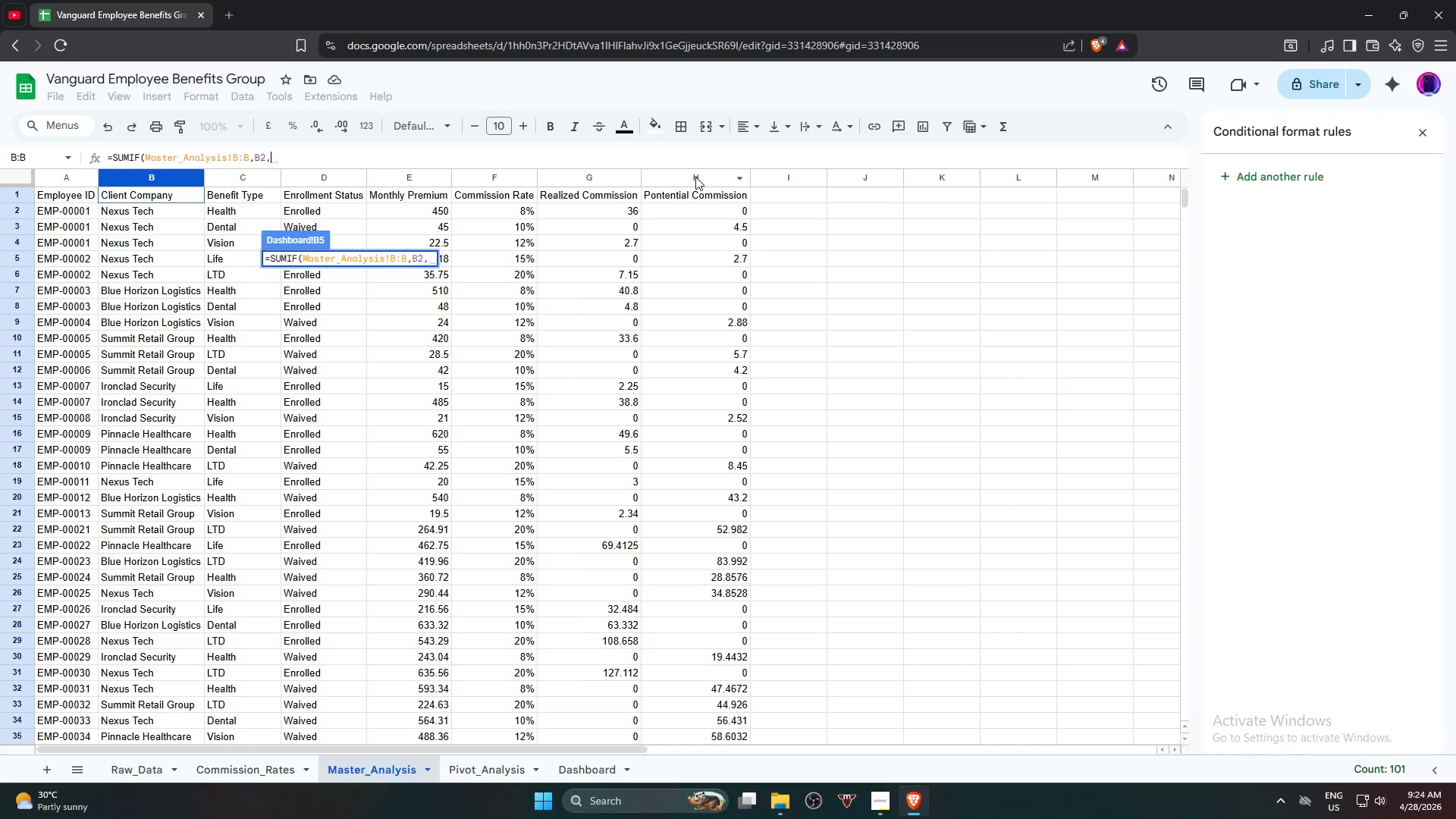 
left_click([695, 177])
 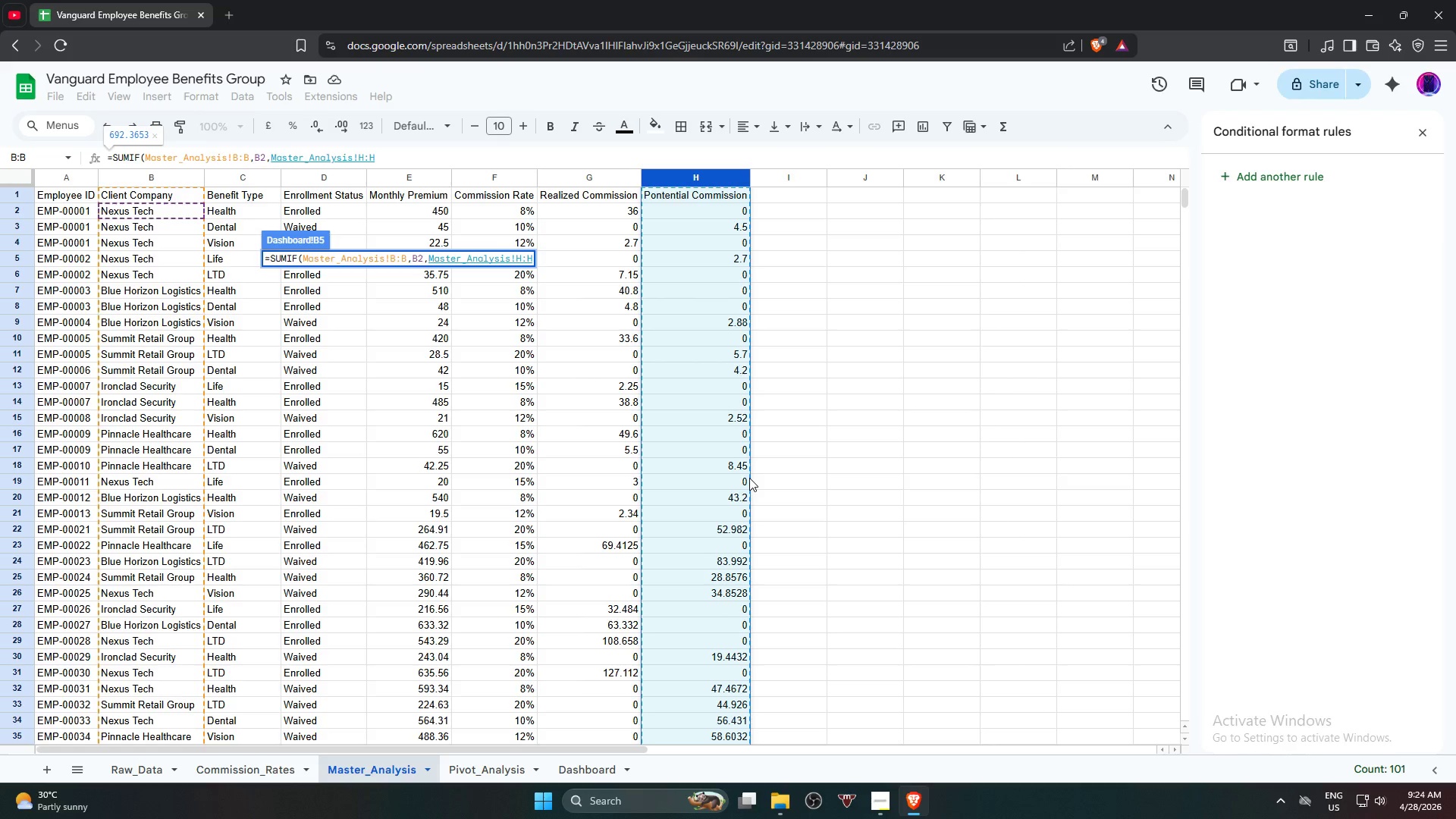 
wait(6.34)
 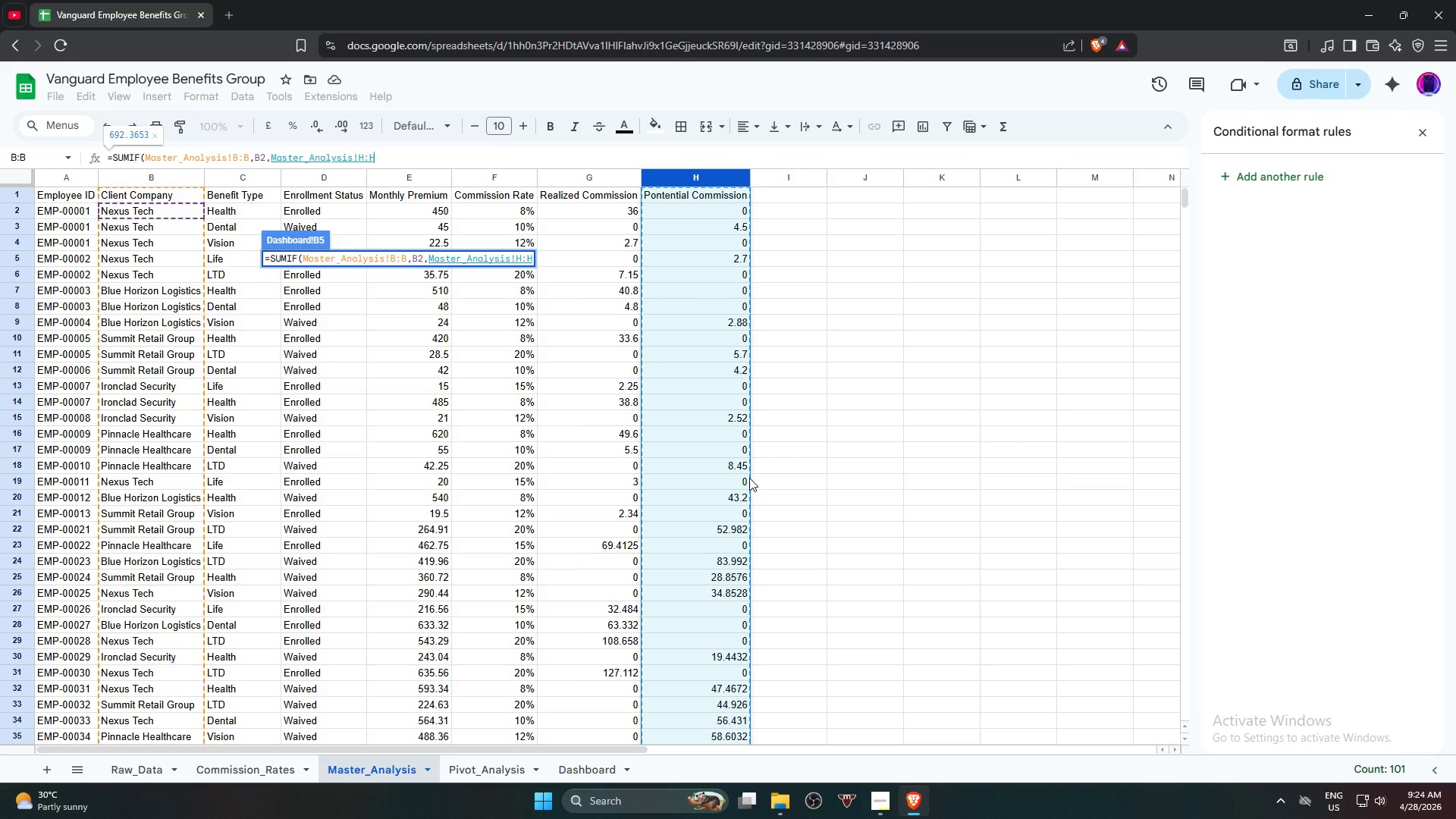 
key(Shift+0)
 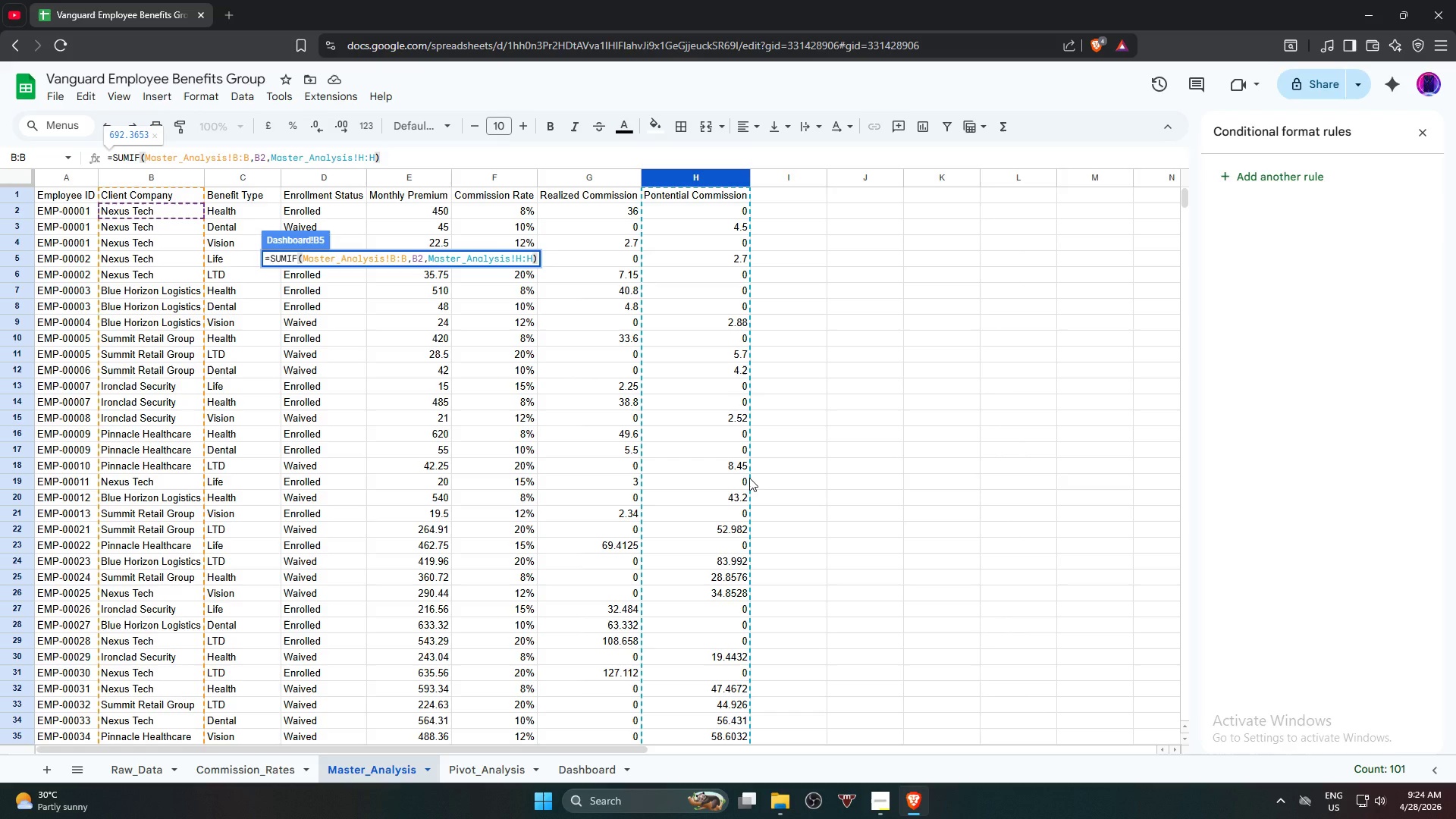 
key(Enter)
 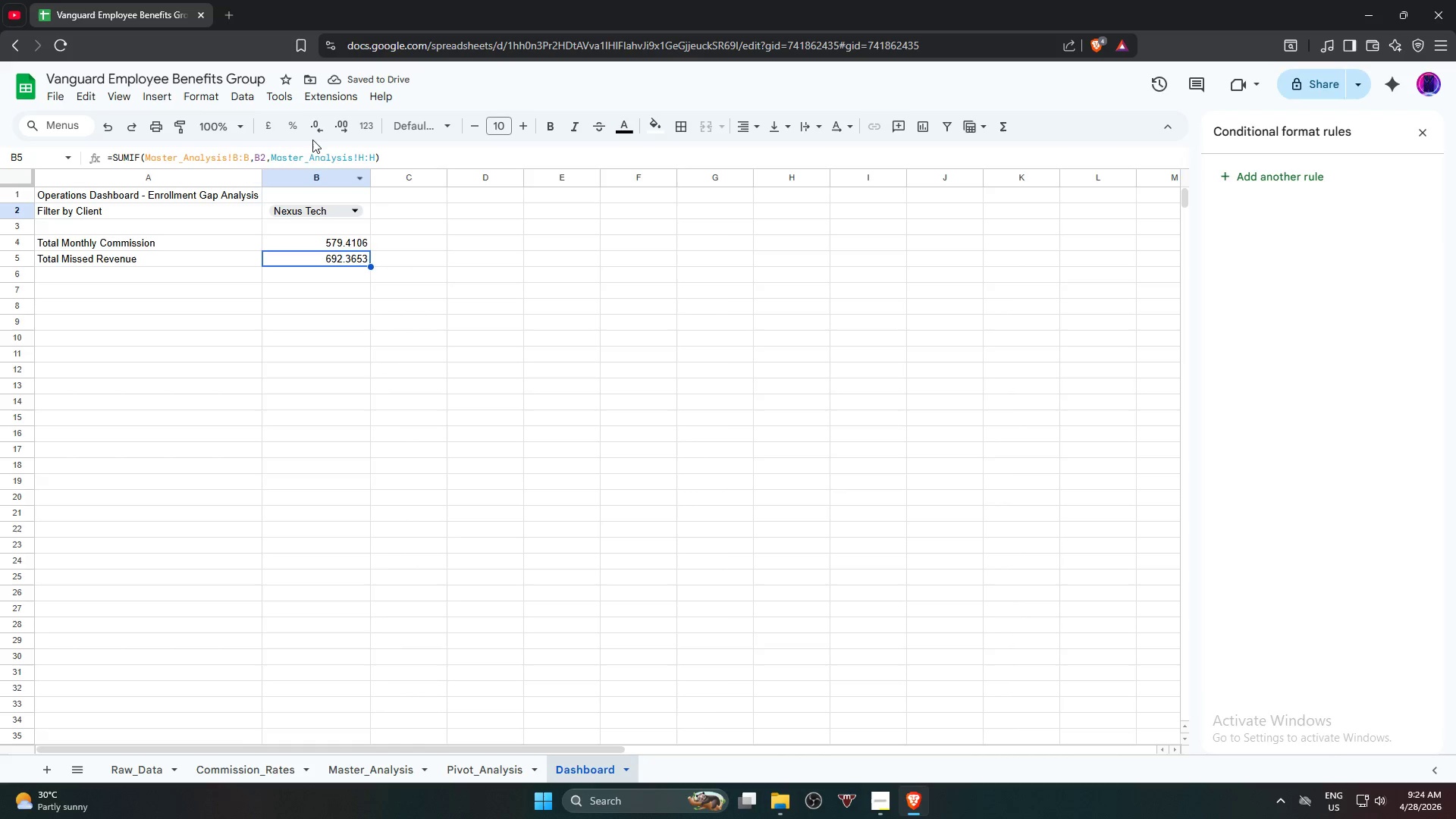 
wait(5.7)
 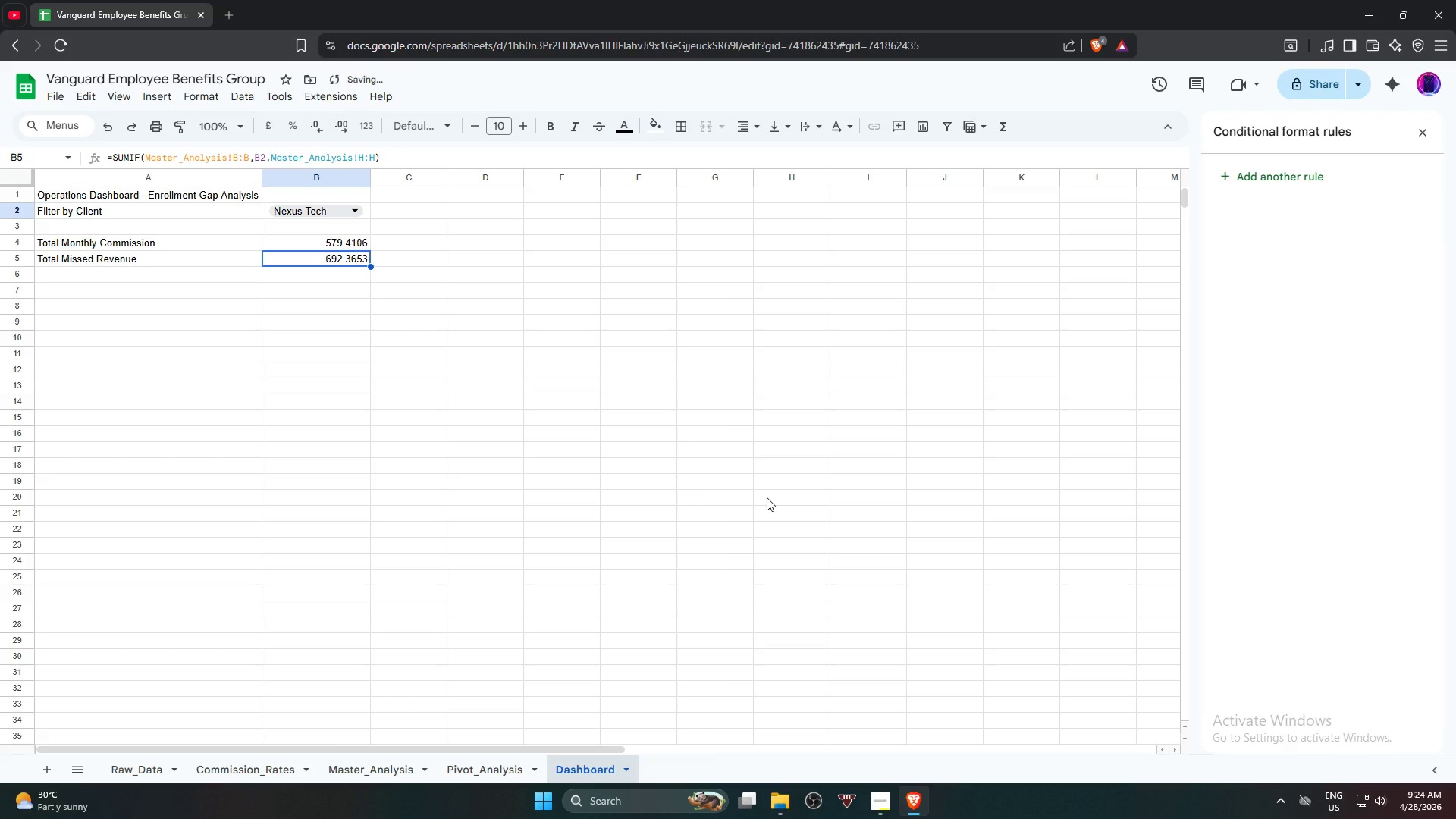 
left_click([317, 133])
 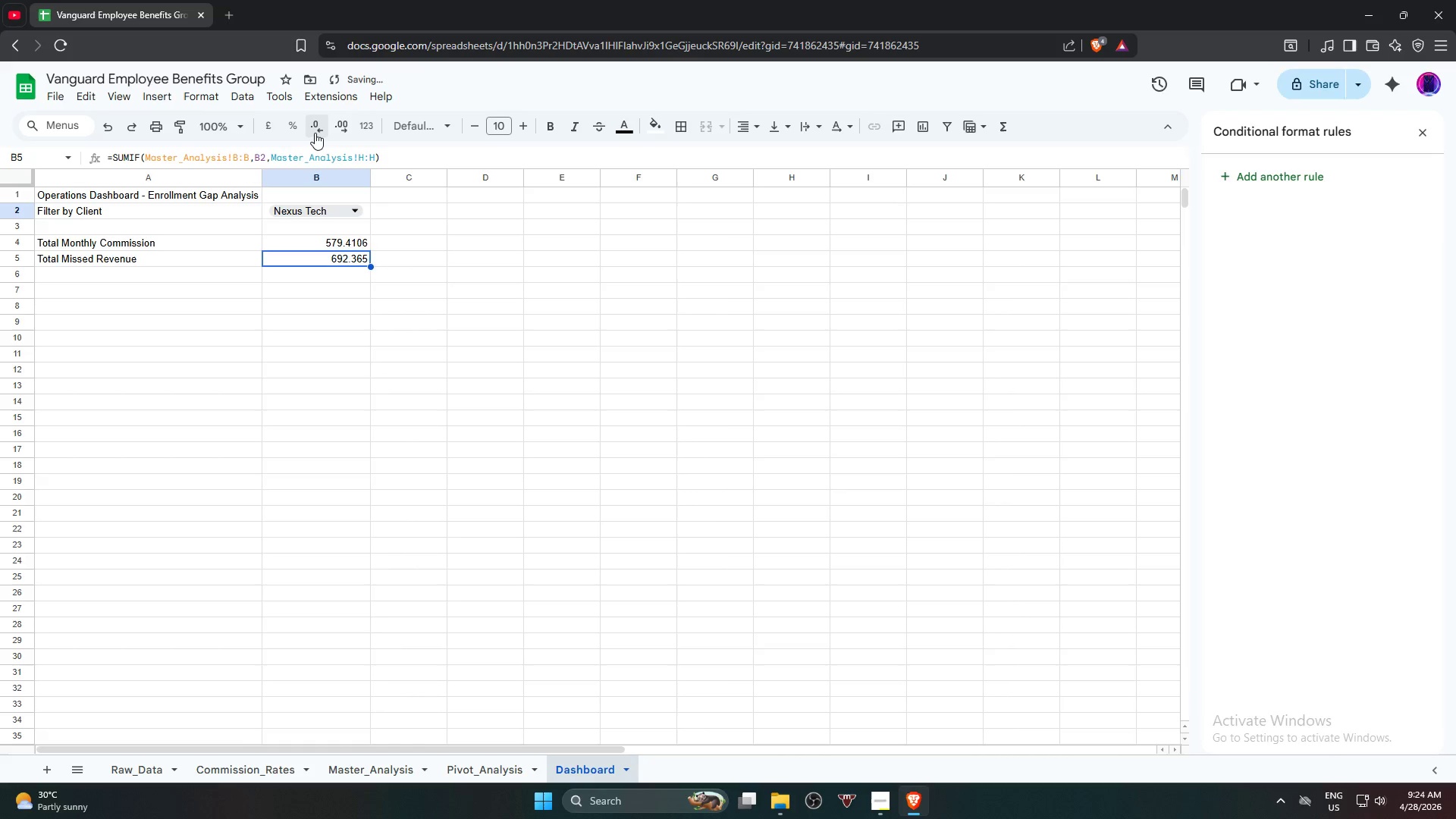 
left_click([315, 133])
 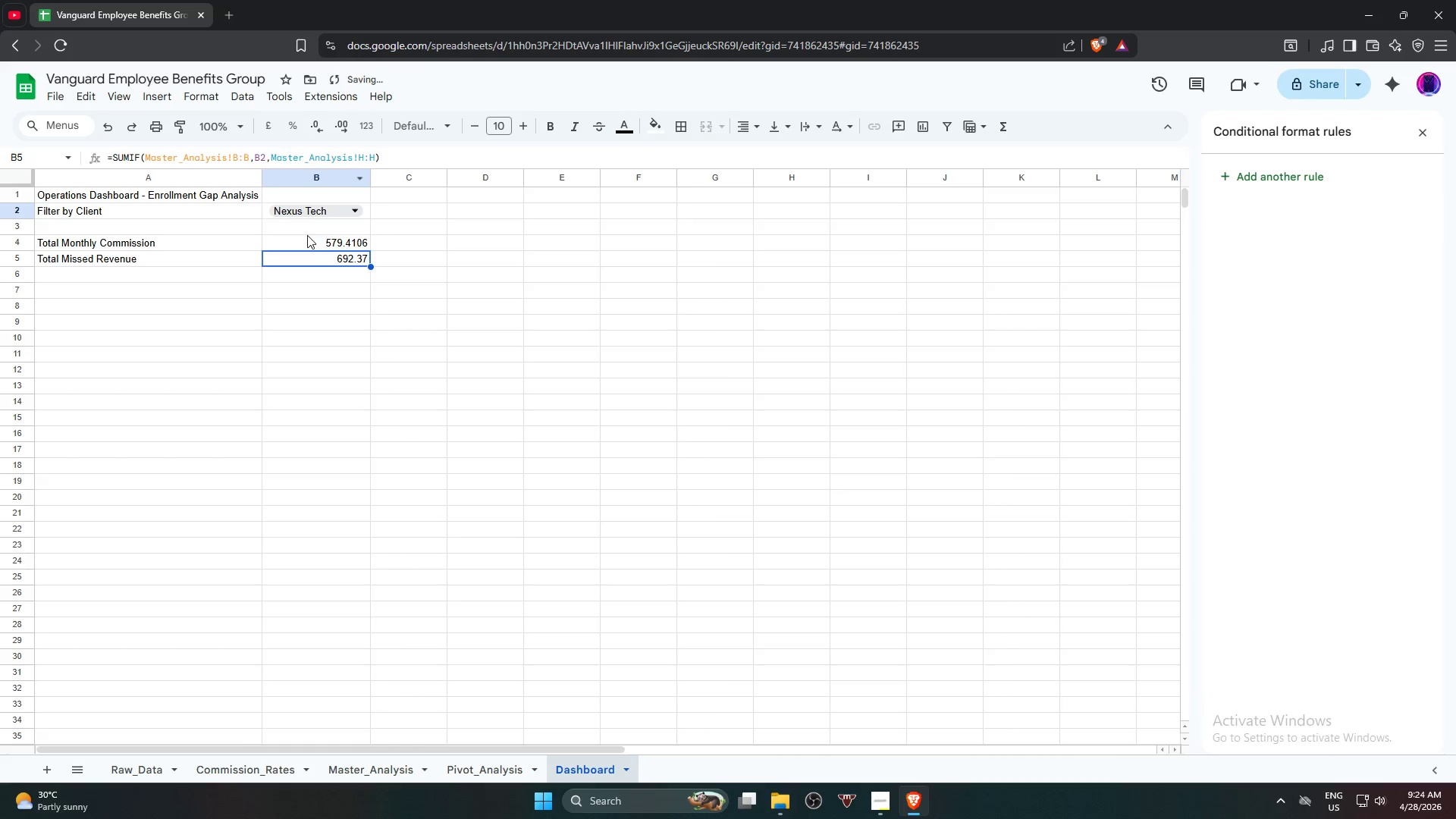 
left_click([304, 240])
 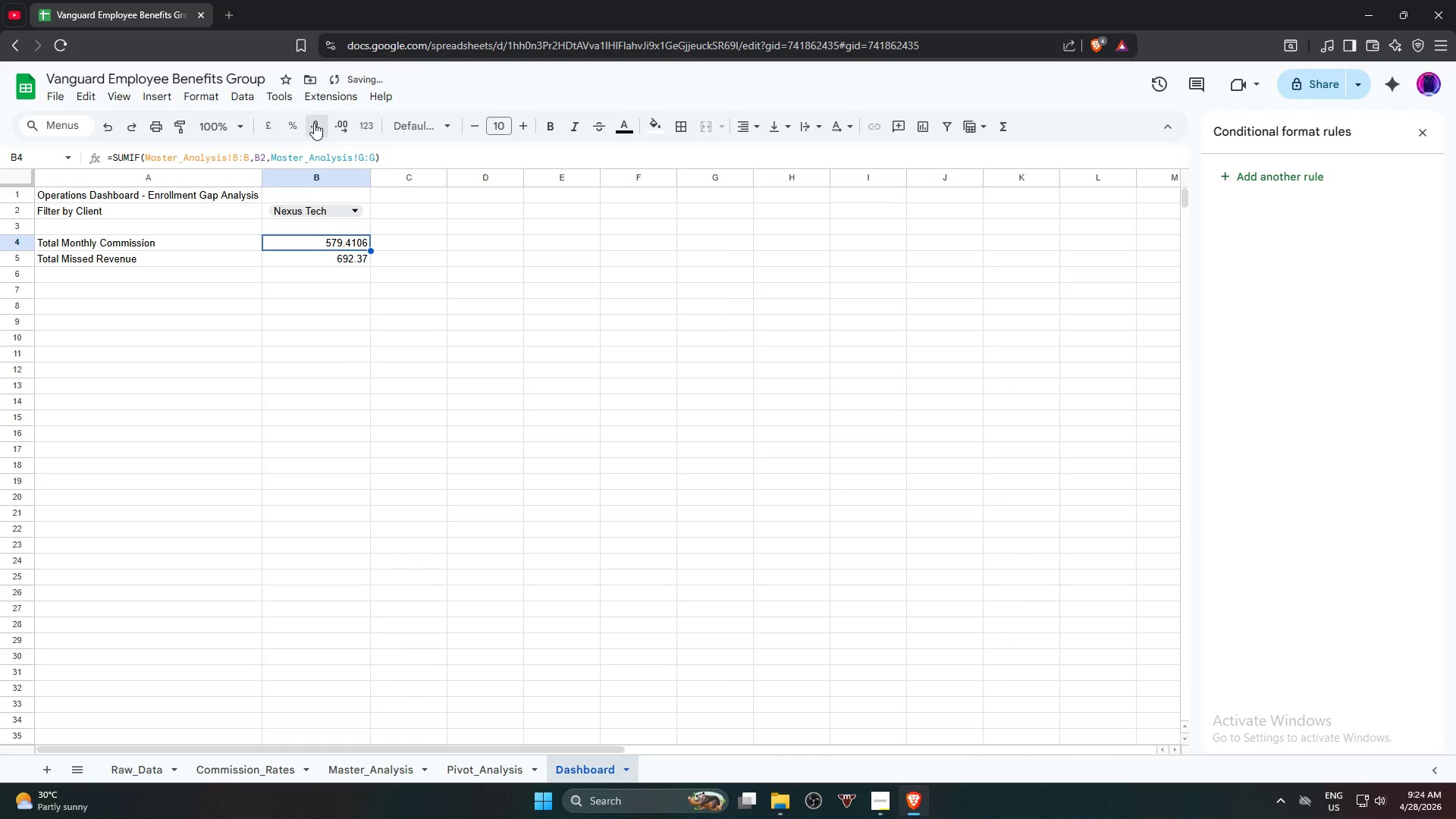 
double_click([314, 127])
 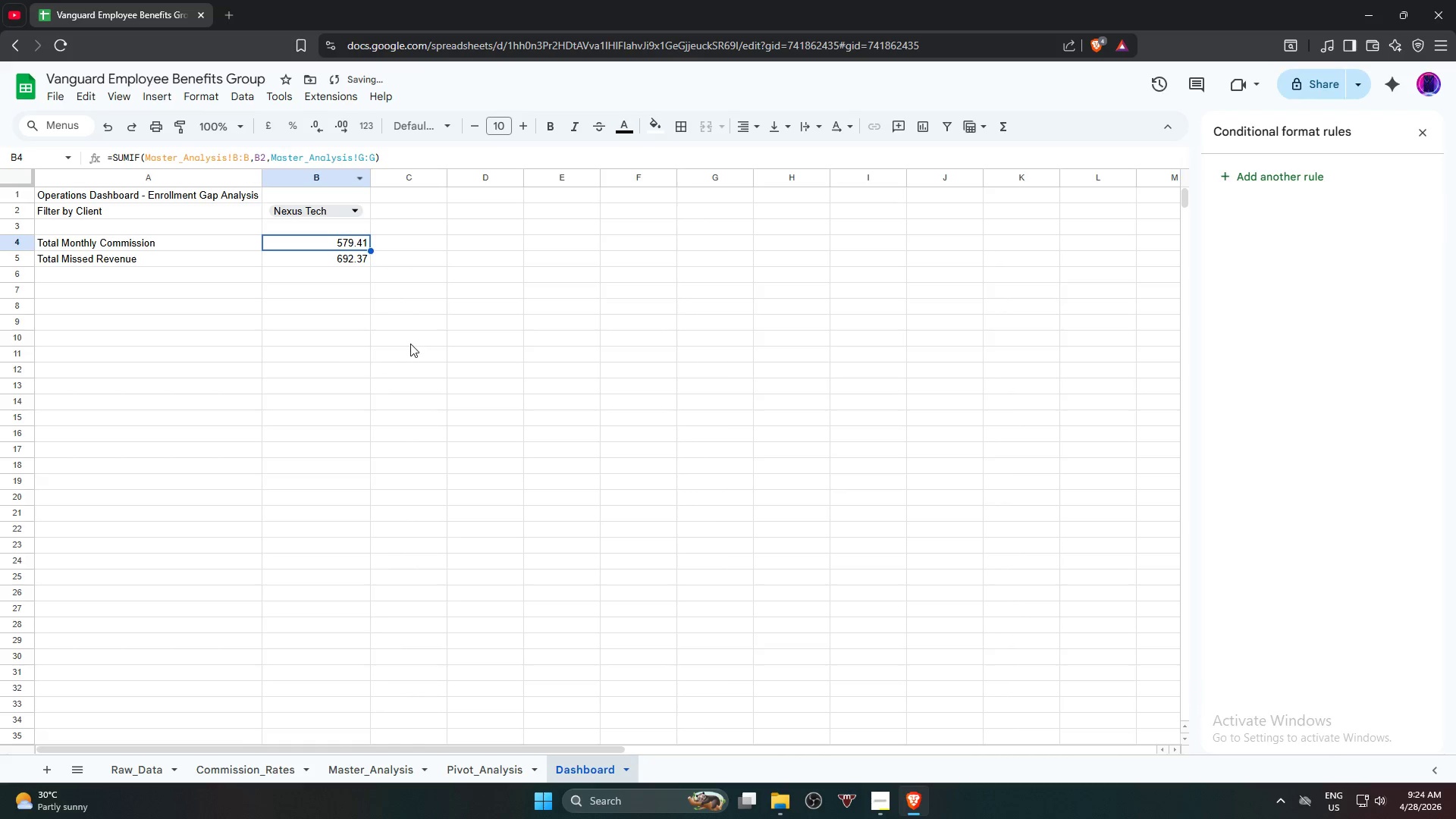 
left_click([410, 344])
 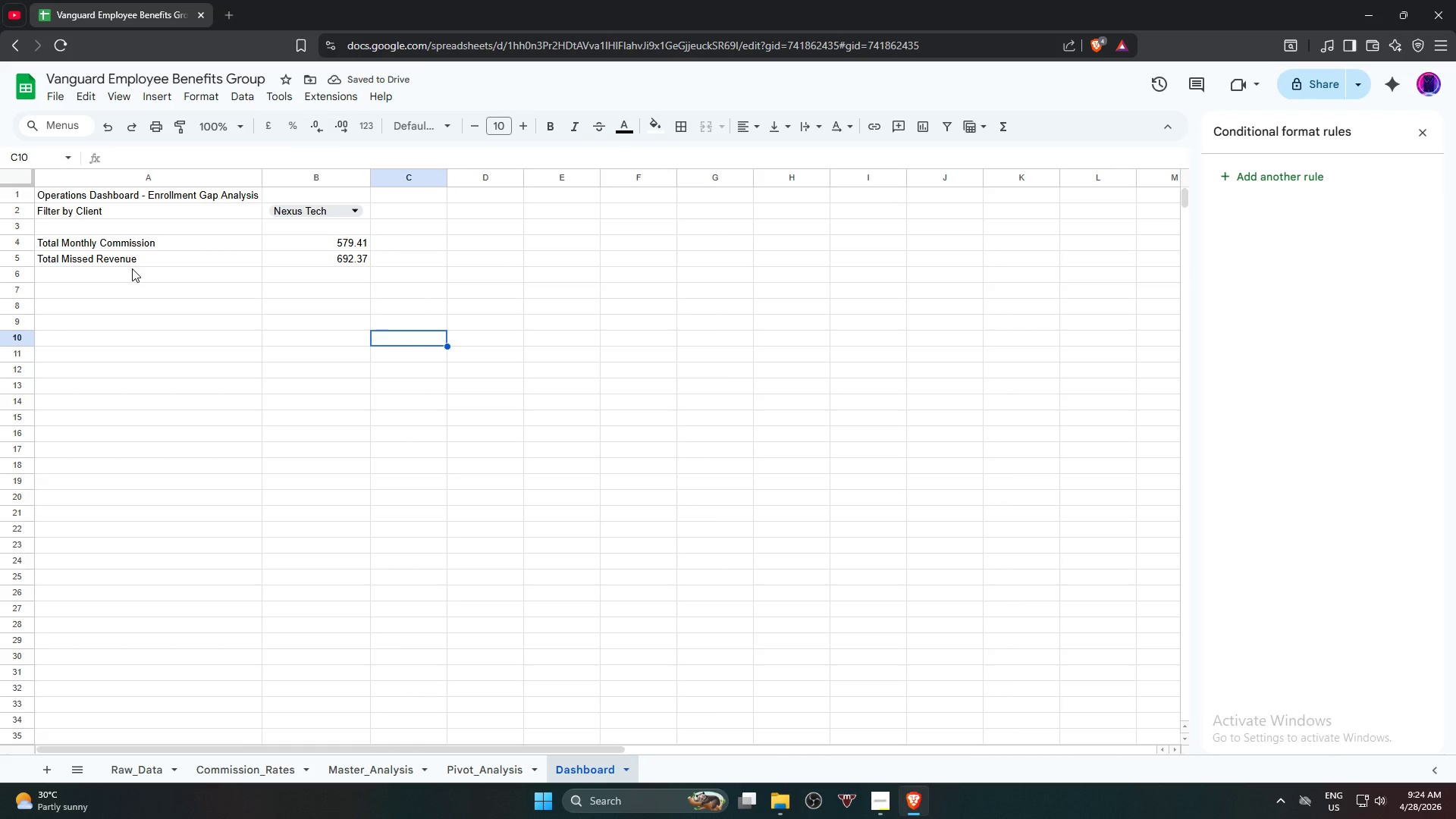 
wait(5.94)
 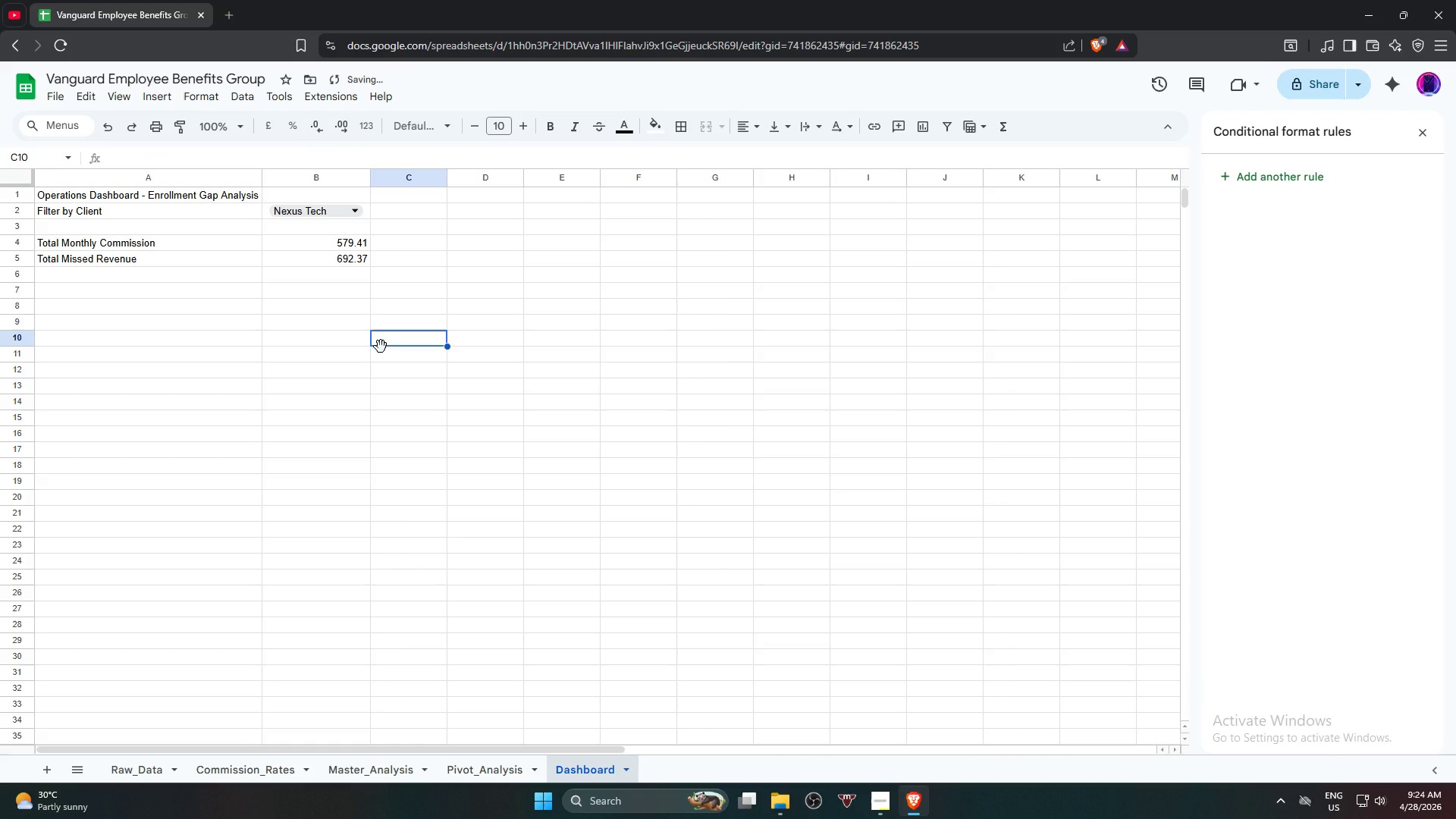 
left_click([271, 240])
 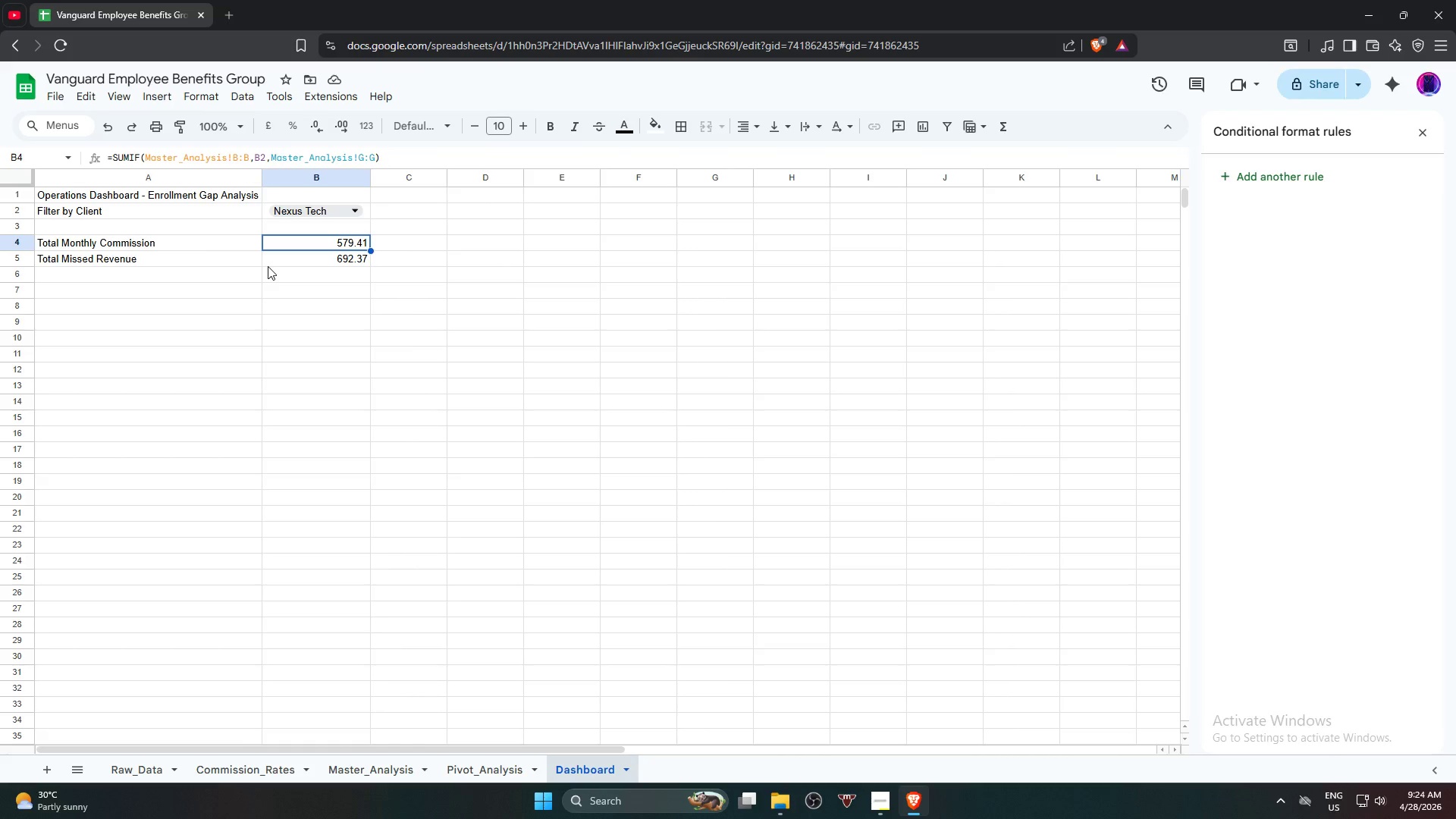 
left_click([298, 265])
 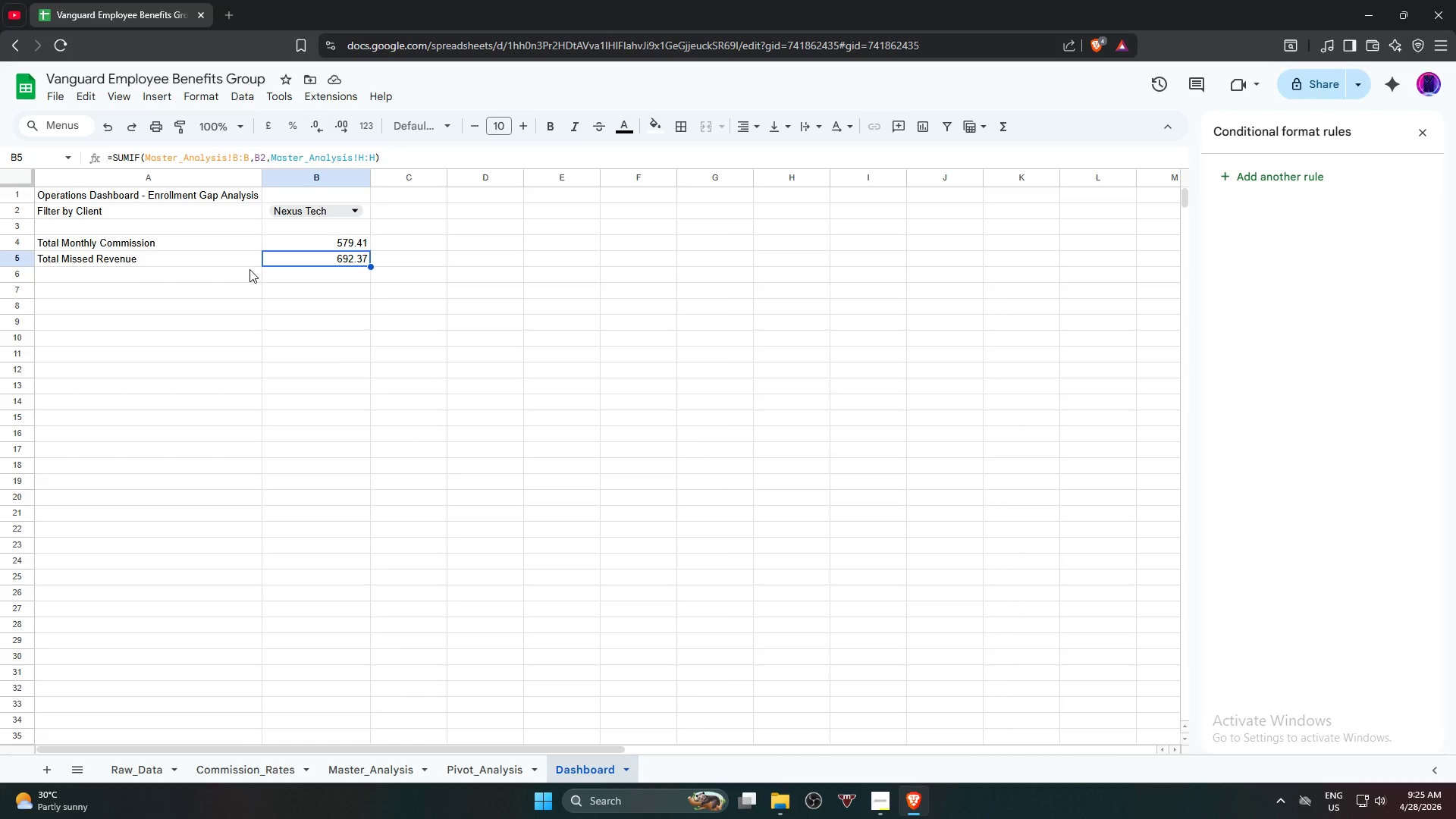 
wait(18.95)
 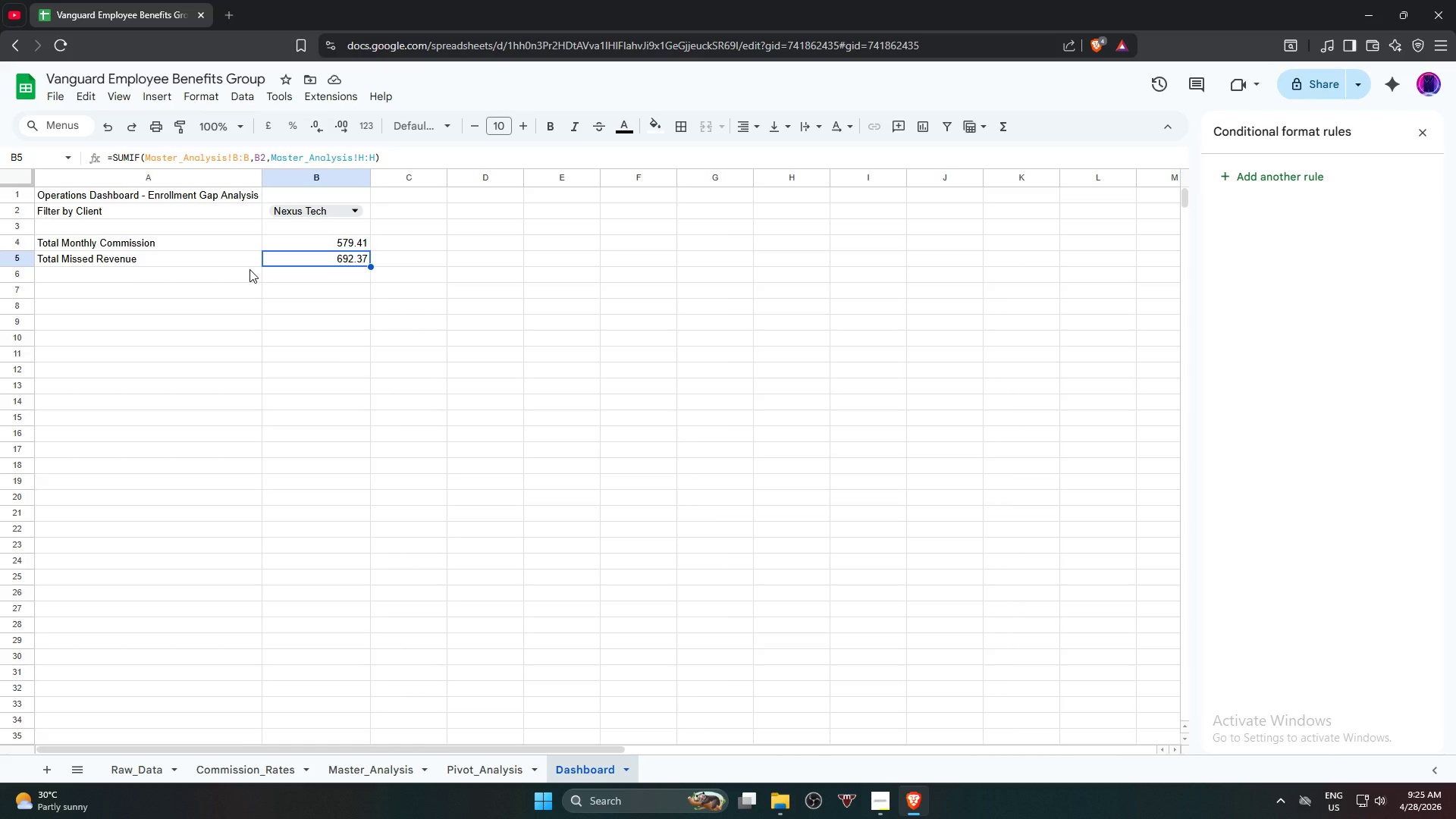 
left_click([78, 289])
 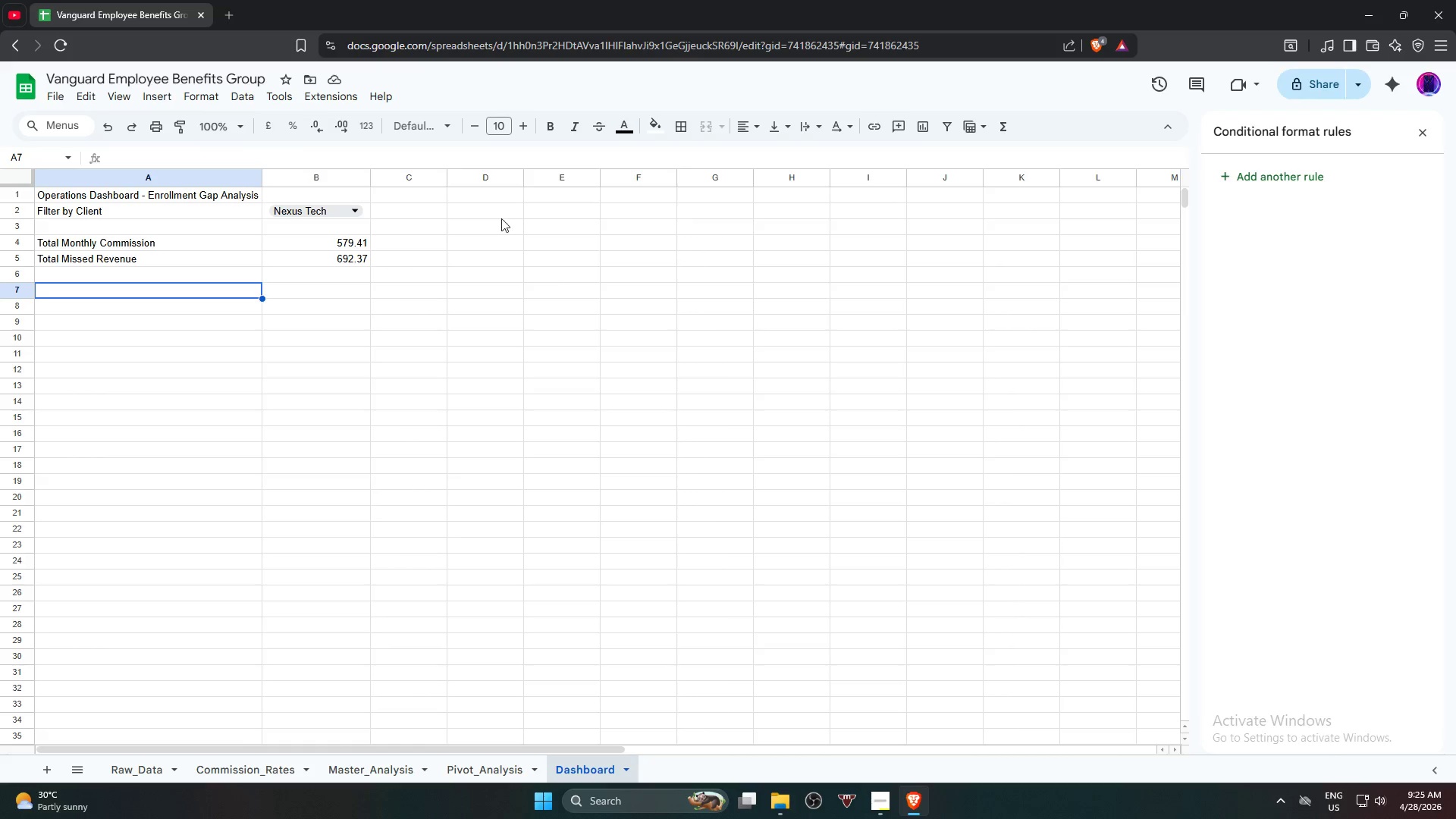 
left_click([506, 199])
 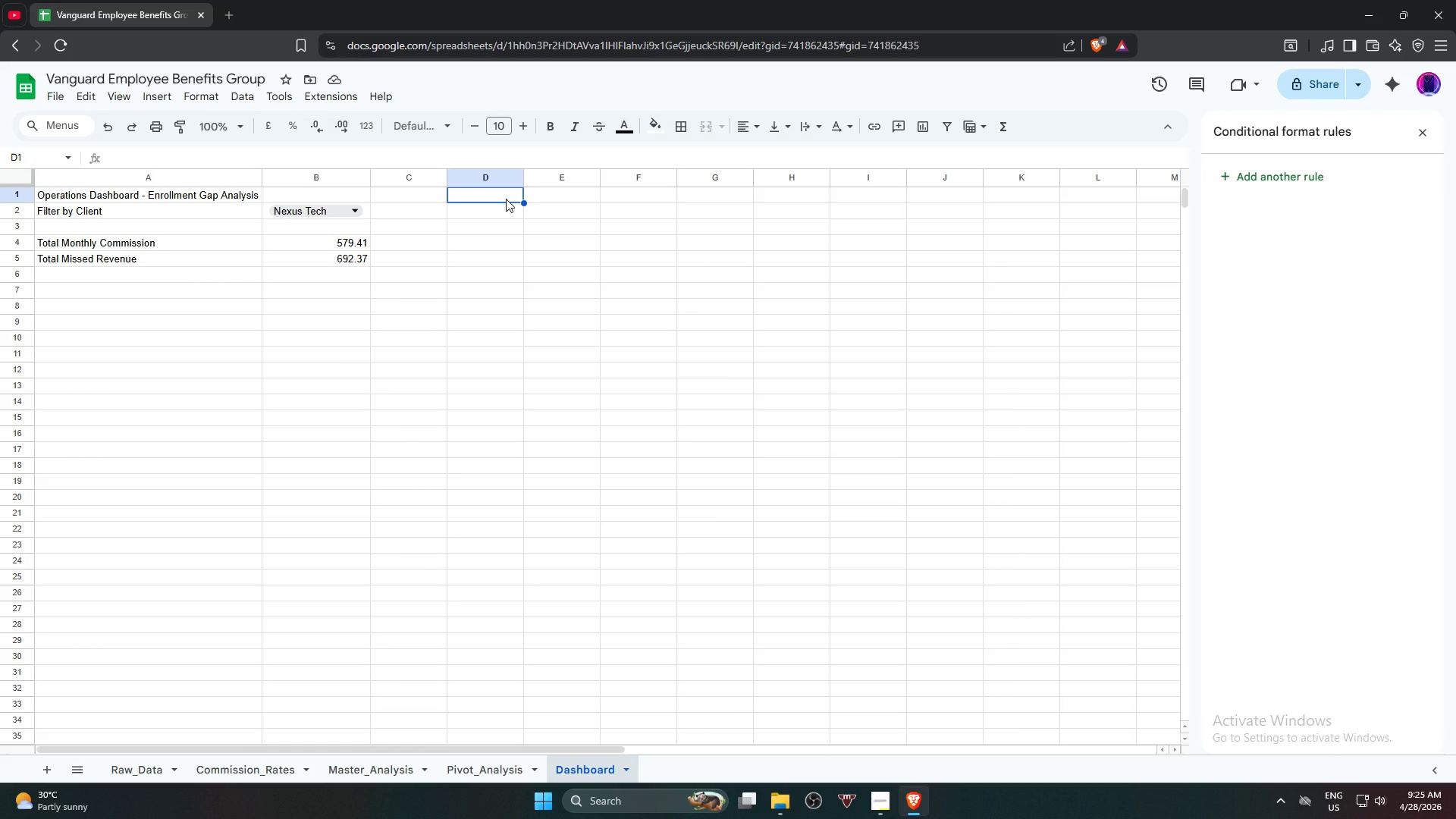 
type(Benefit)
key(Backspace)
type(y)
key(Backspace)
 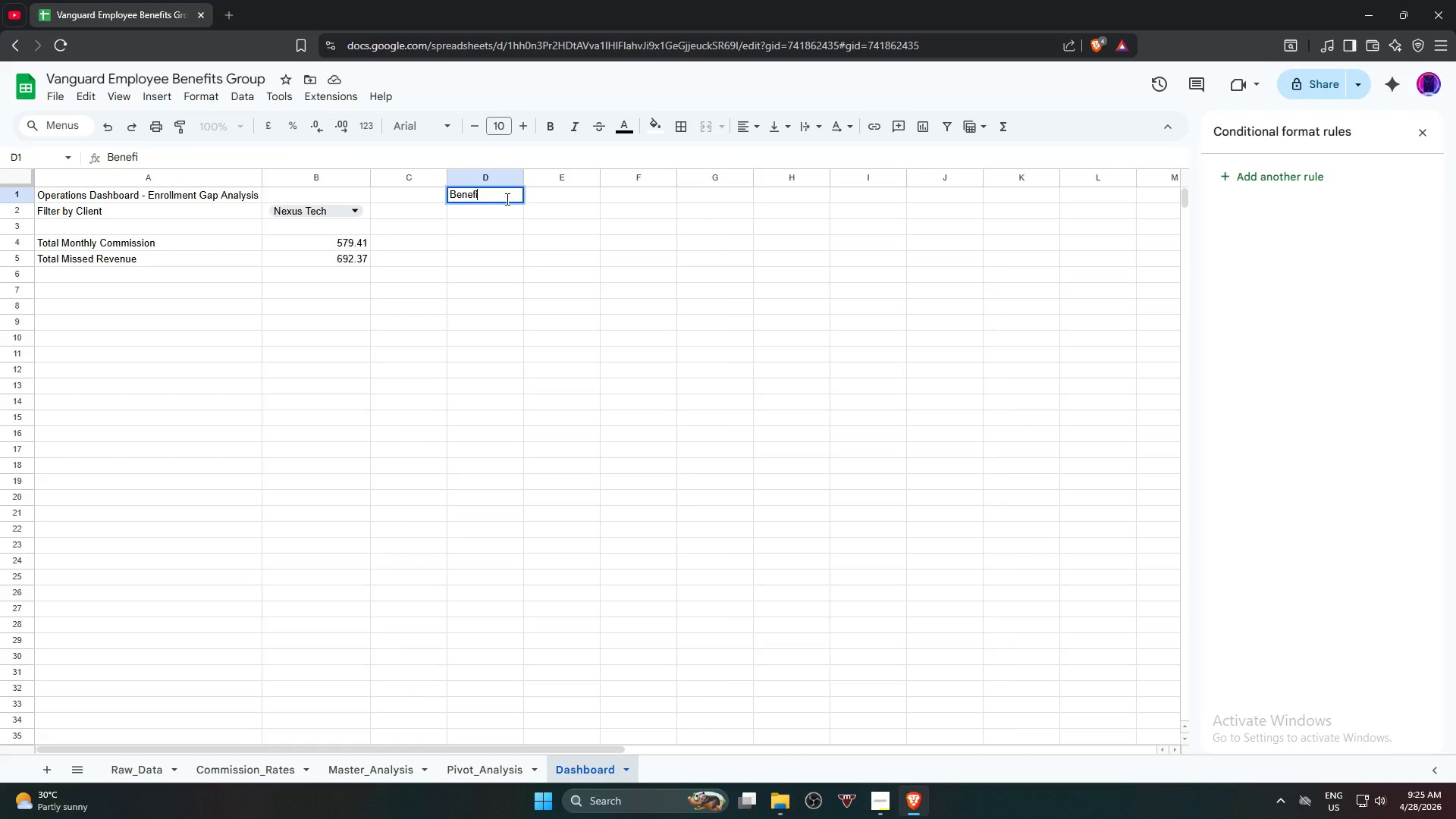 
wait(8.26)
 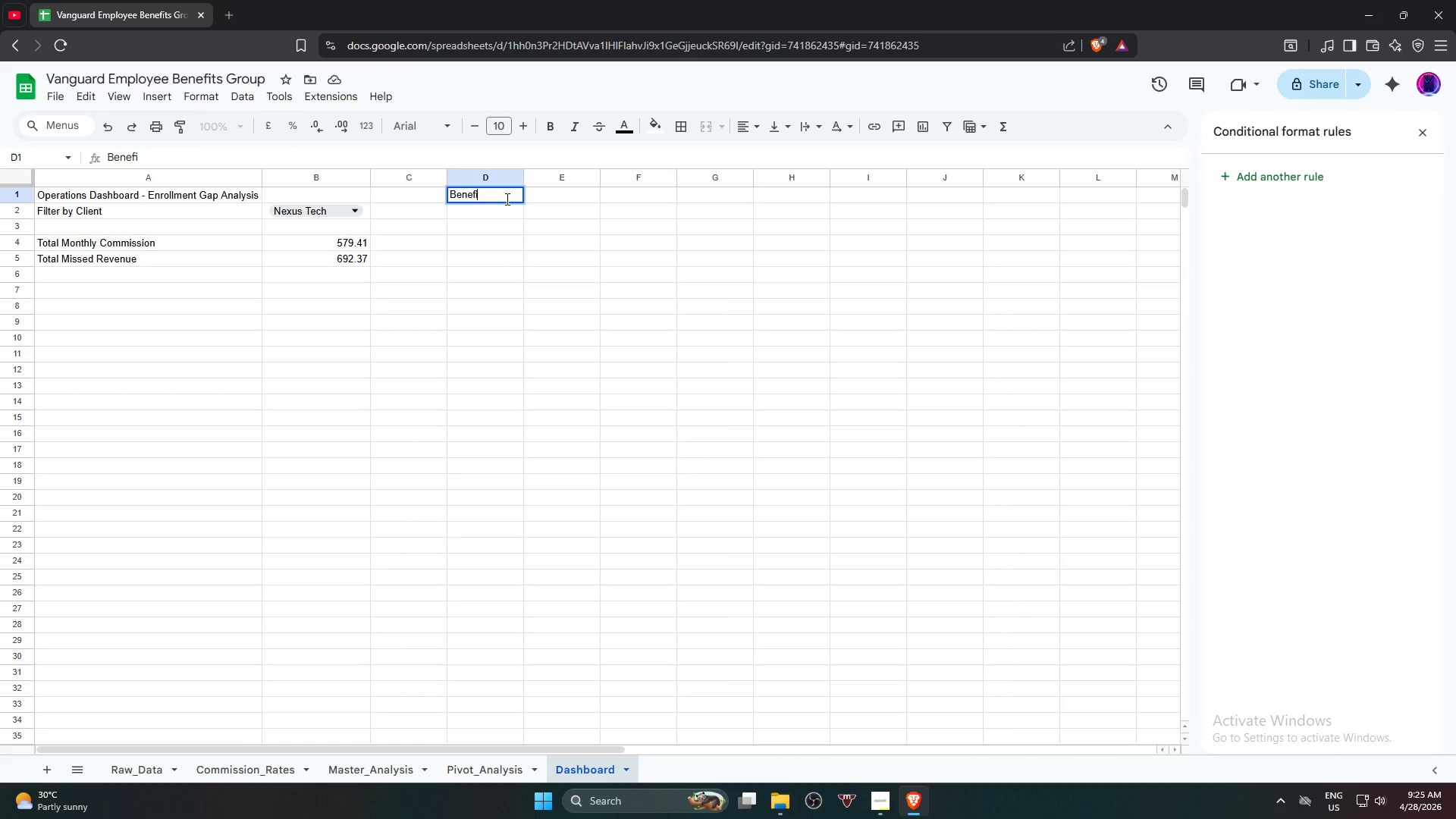 
type(t Type)
 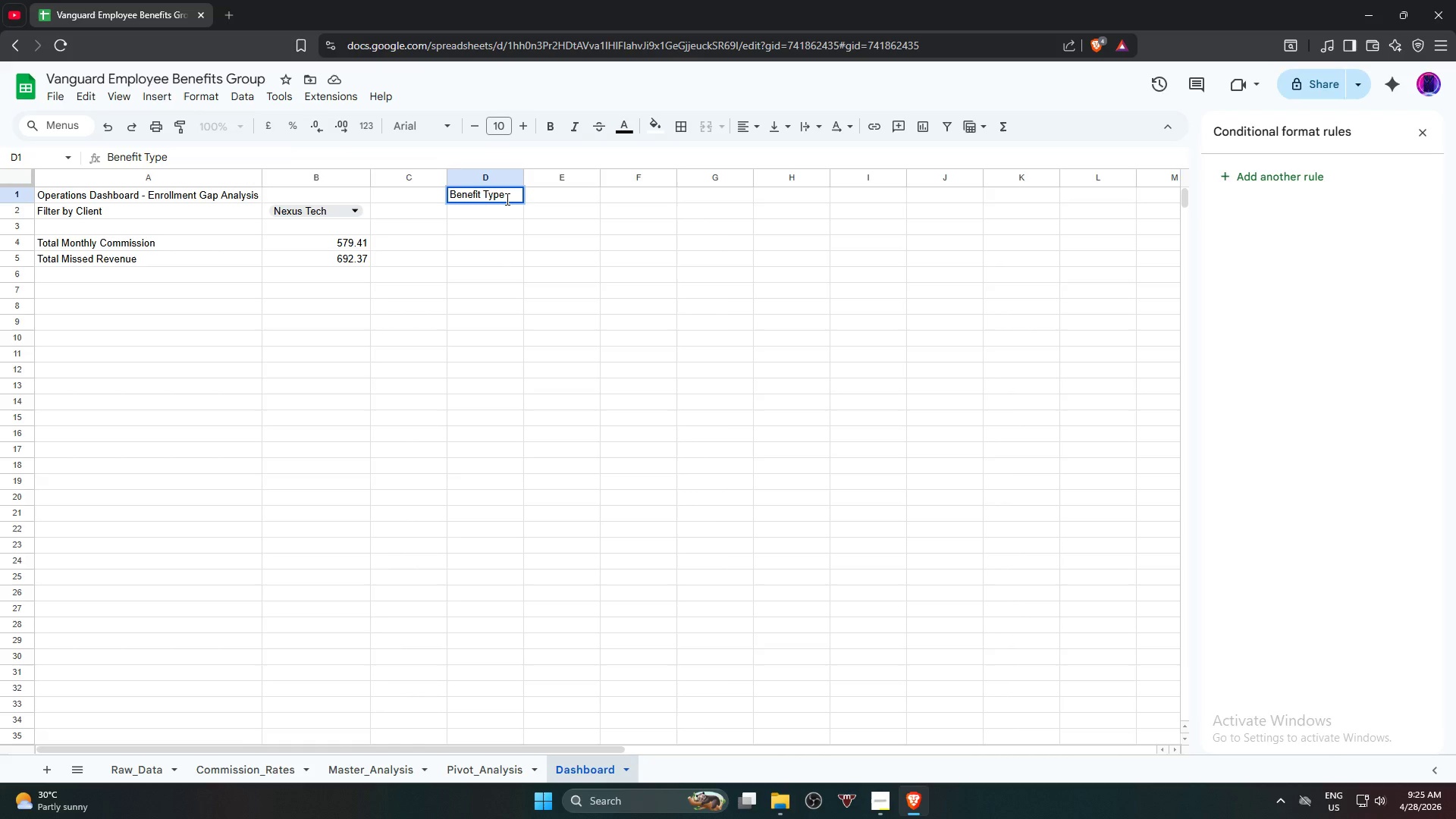 
key(ArrowRight)
 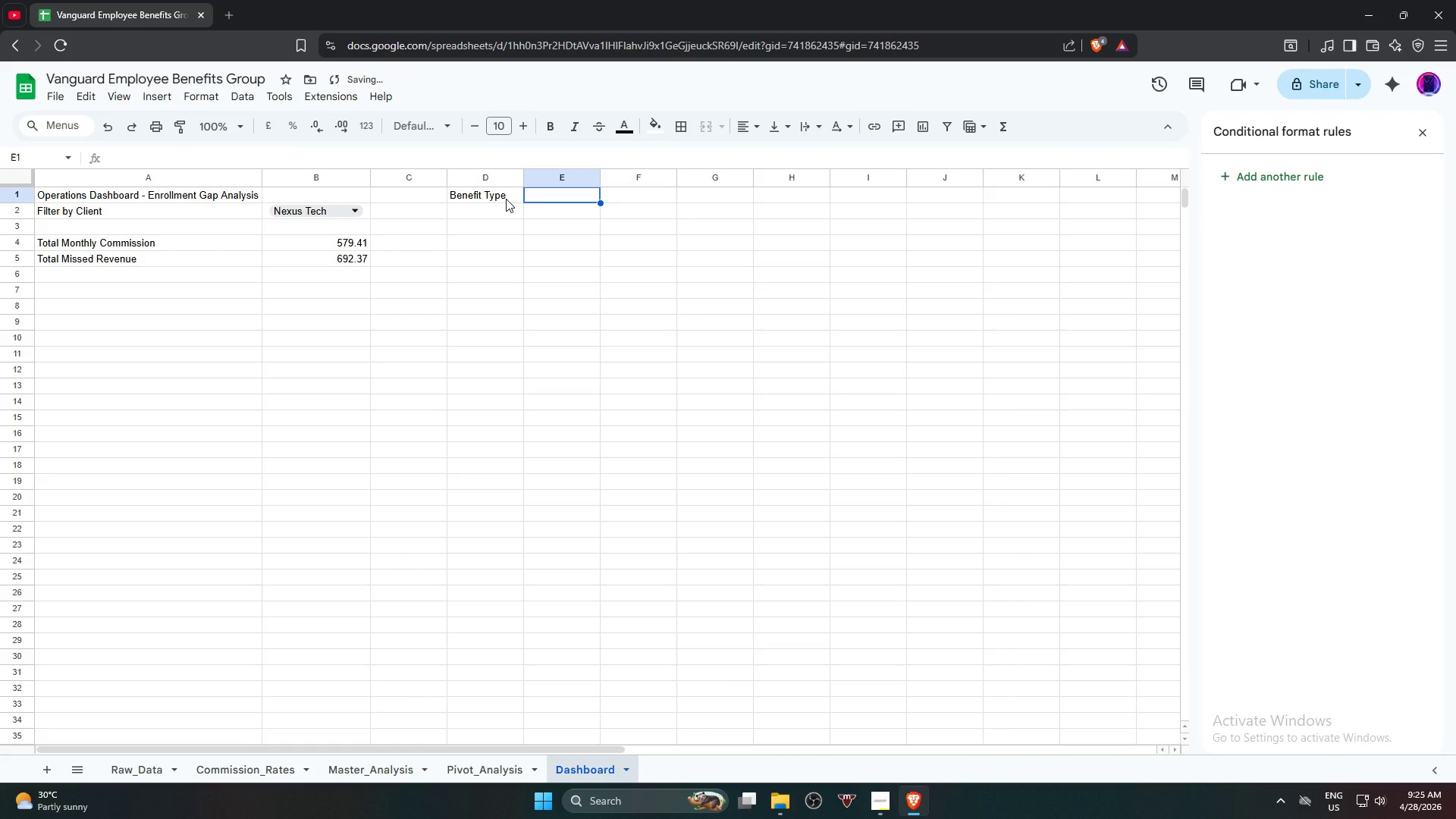 
type(Enrolled)
 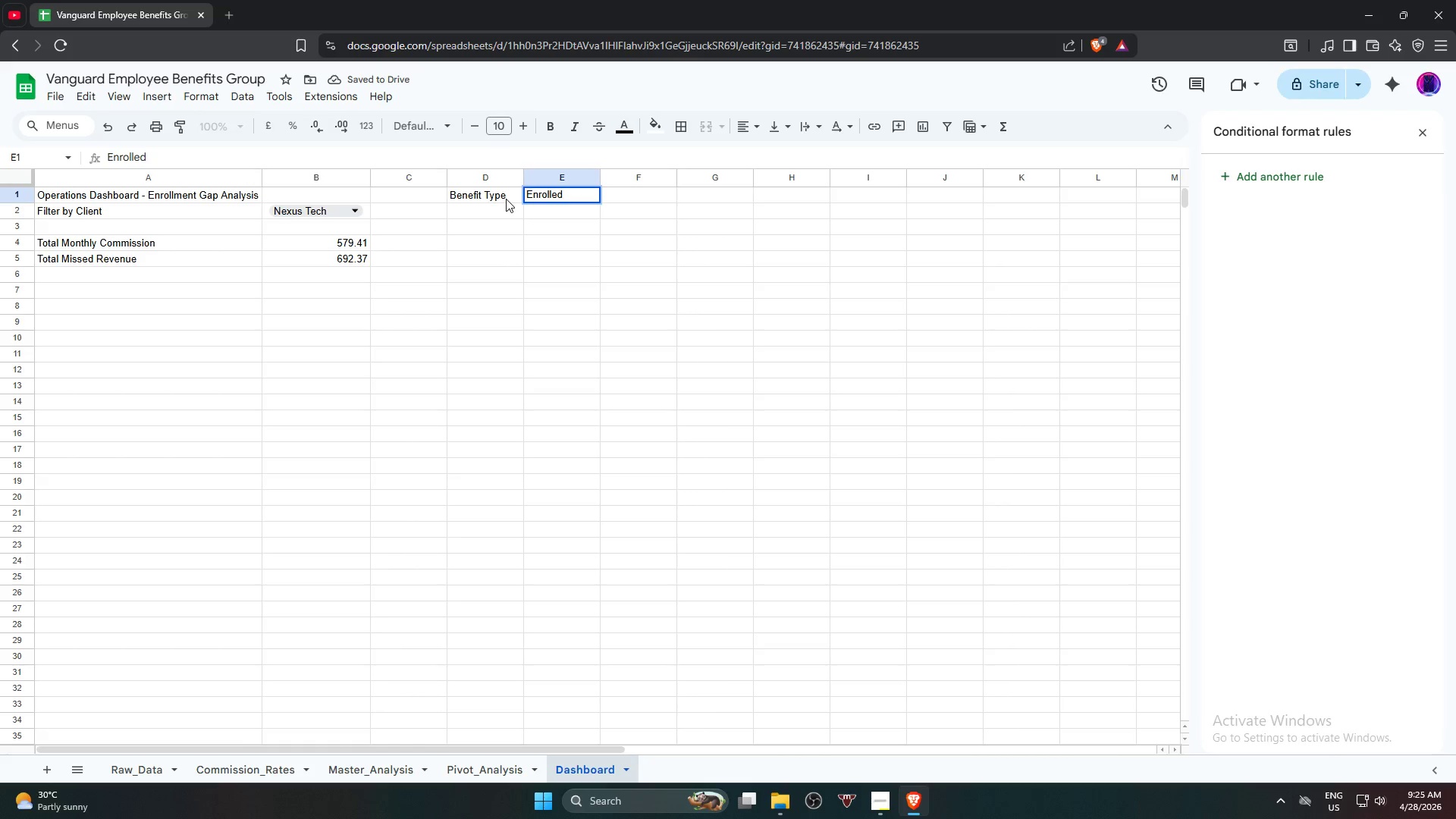 
key(ArrowRight)
 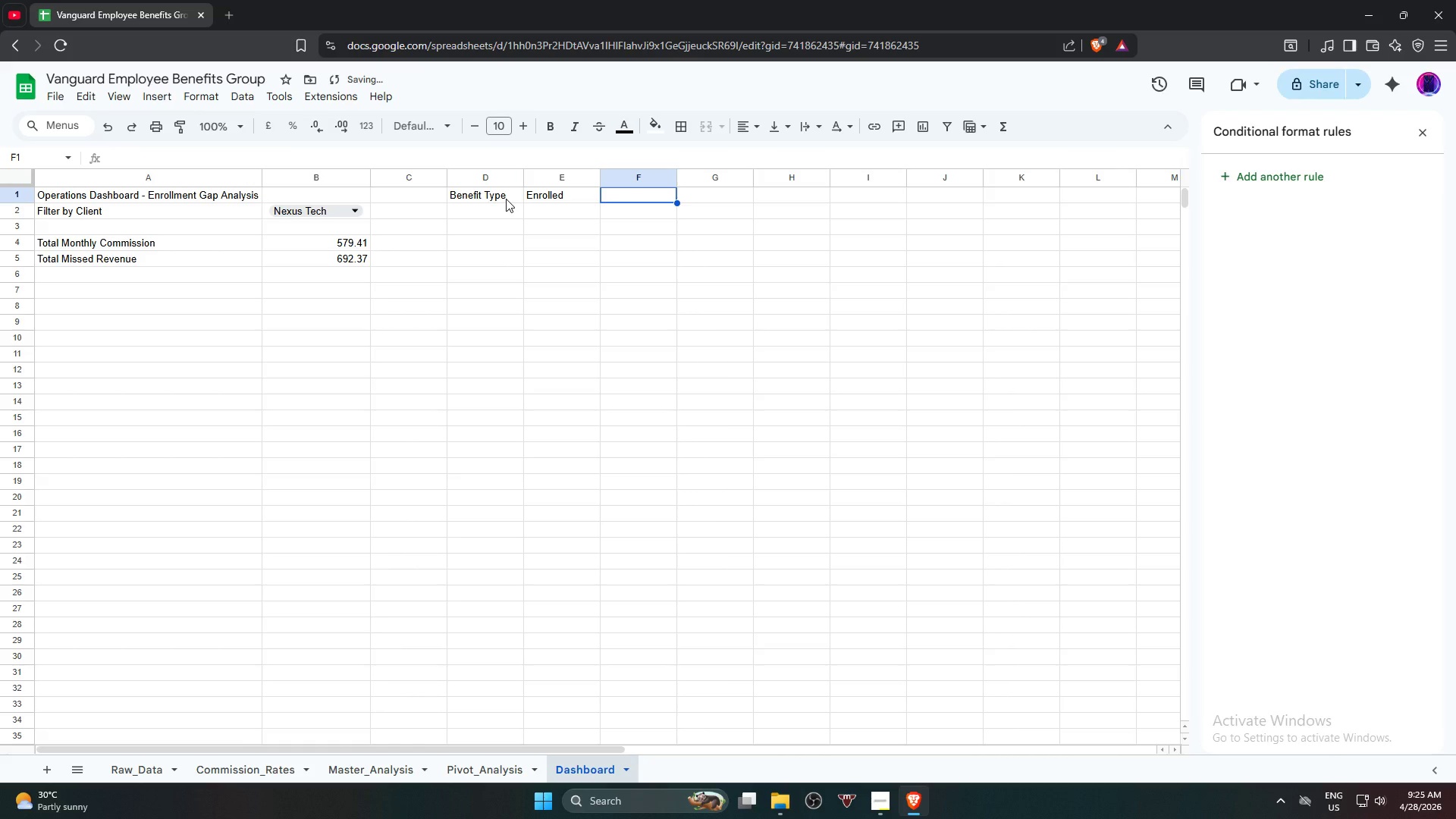 
type(Waived)
 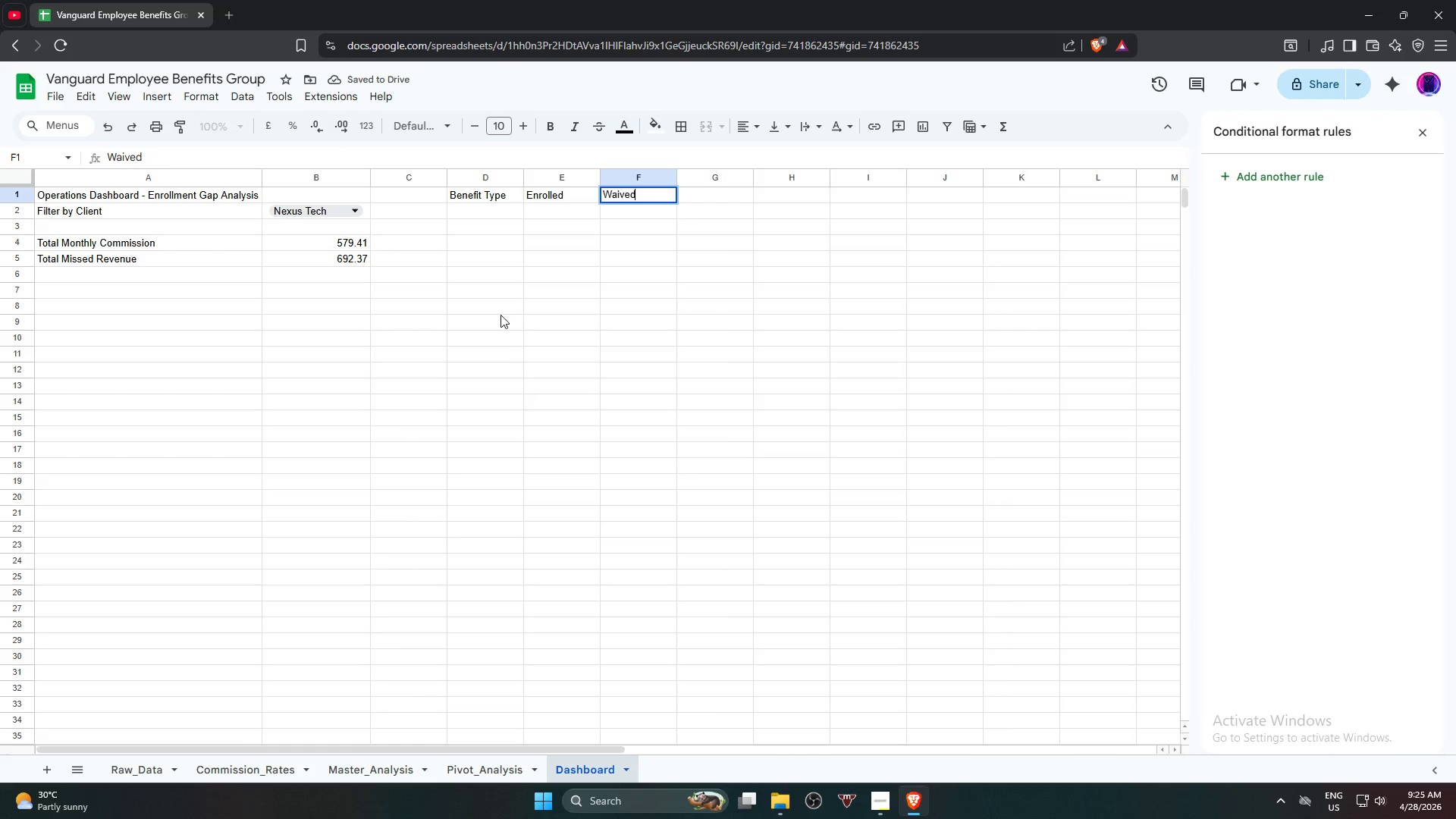 
left_click([472, 205])
 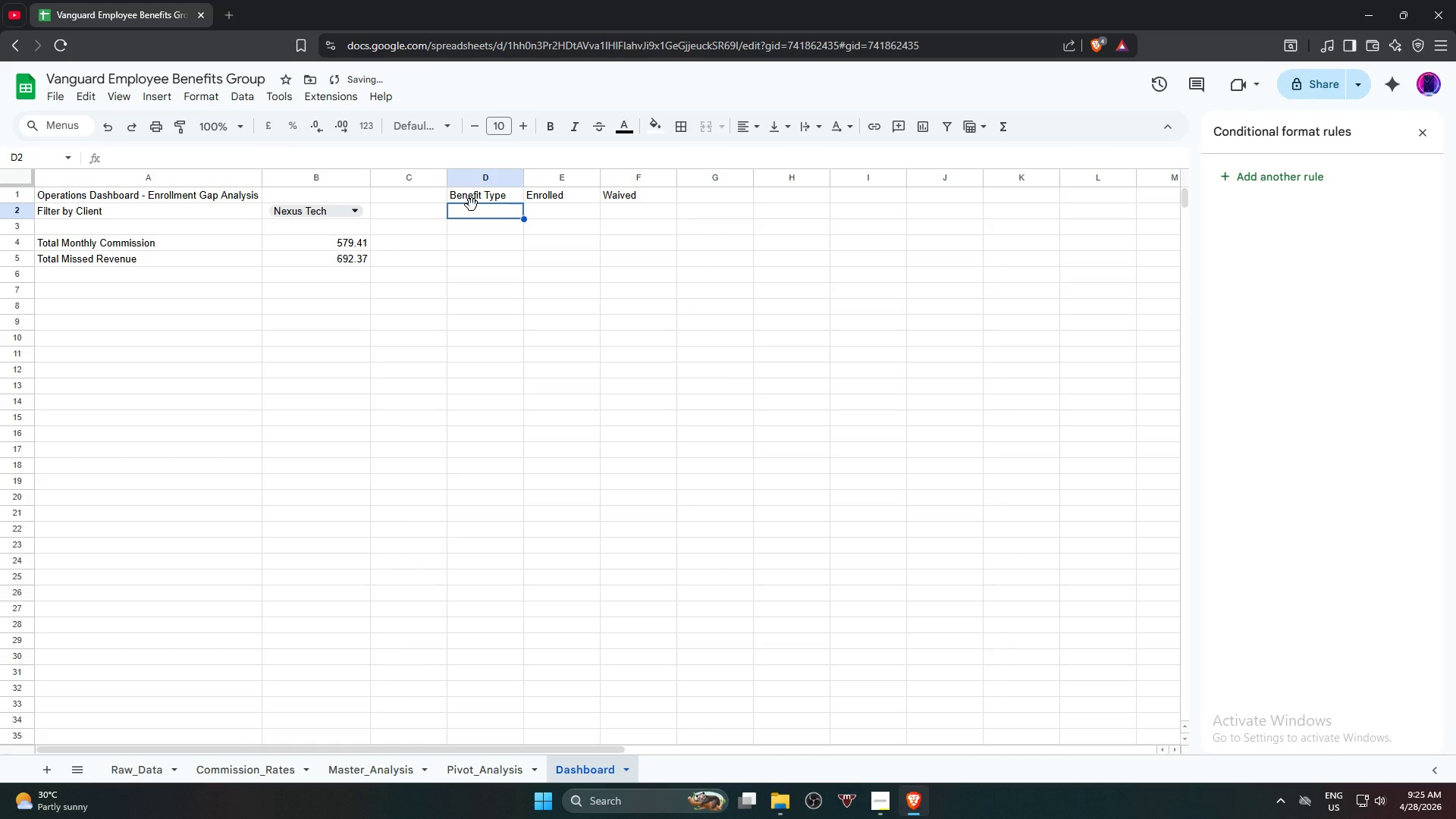 
type(Health)
 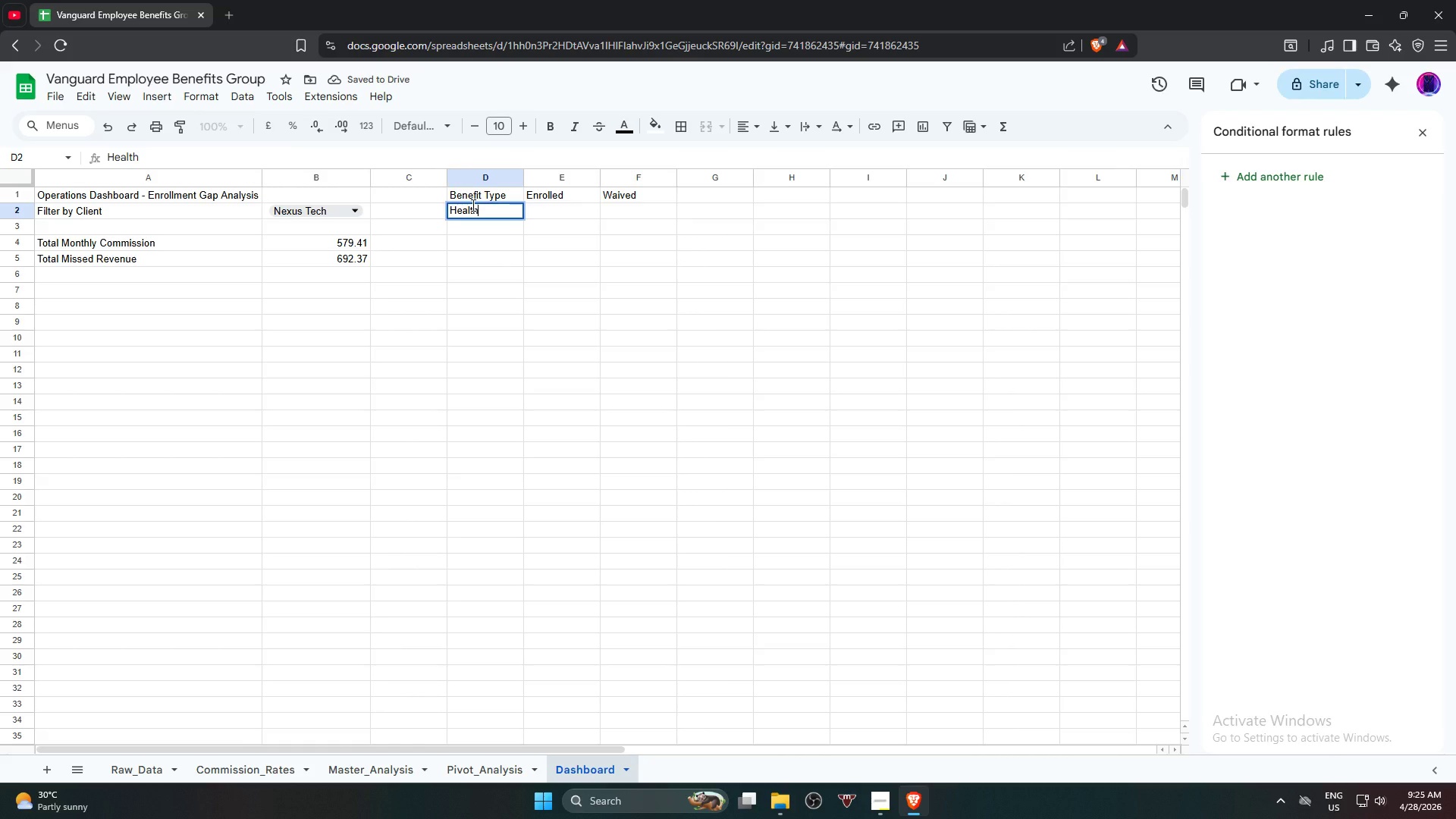 
key(ArrowDown)
 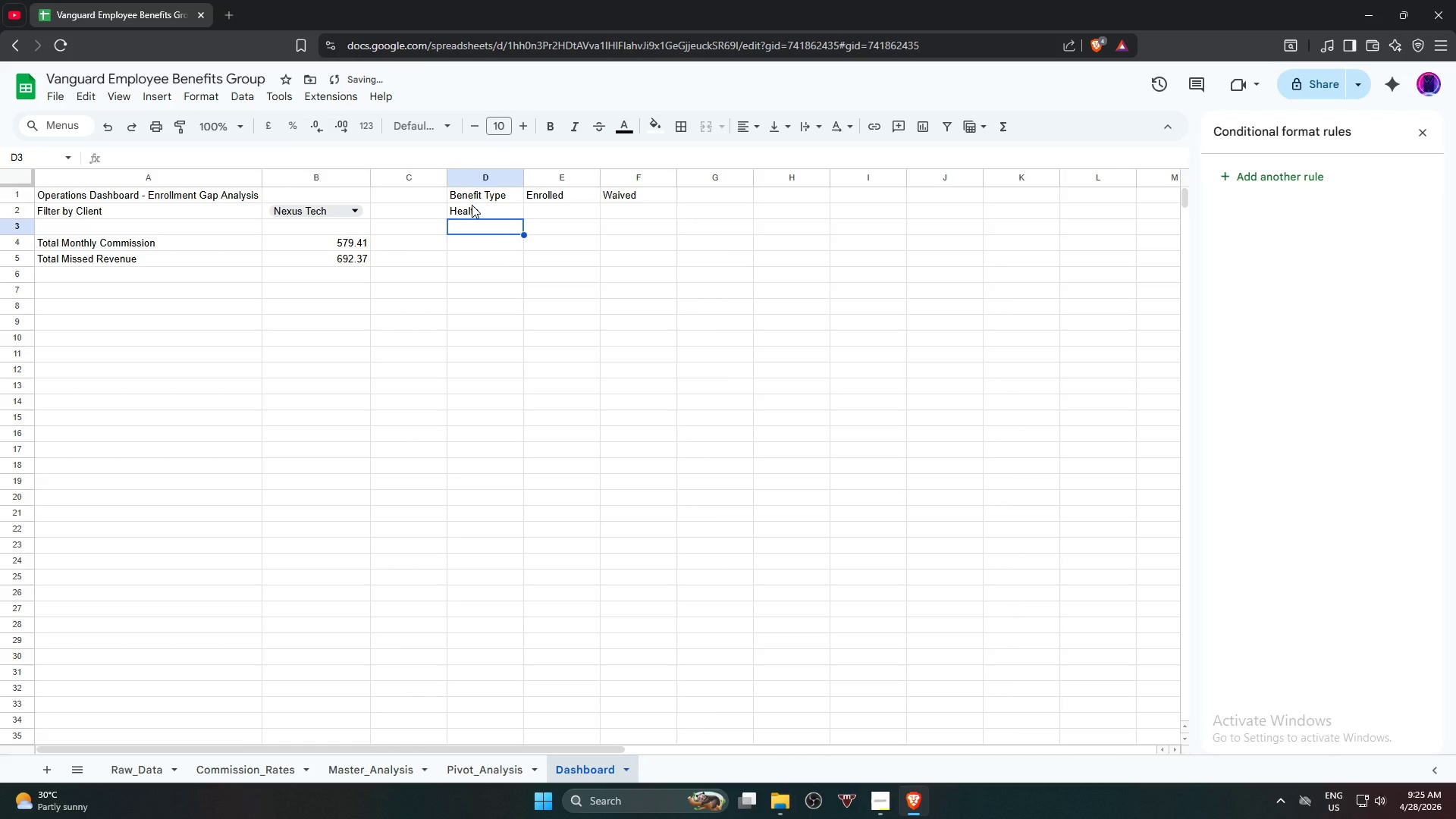 
type(Dental)
 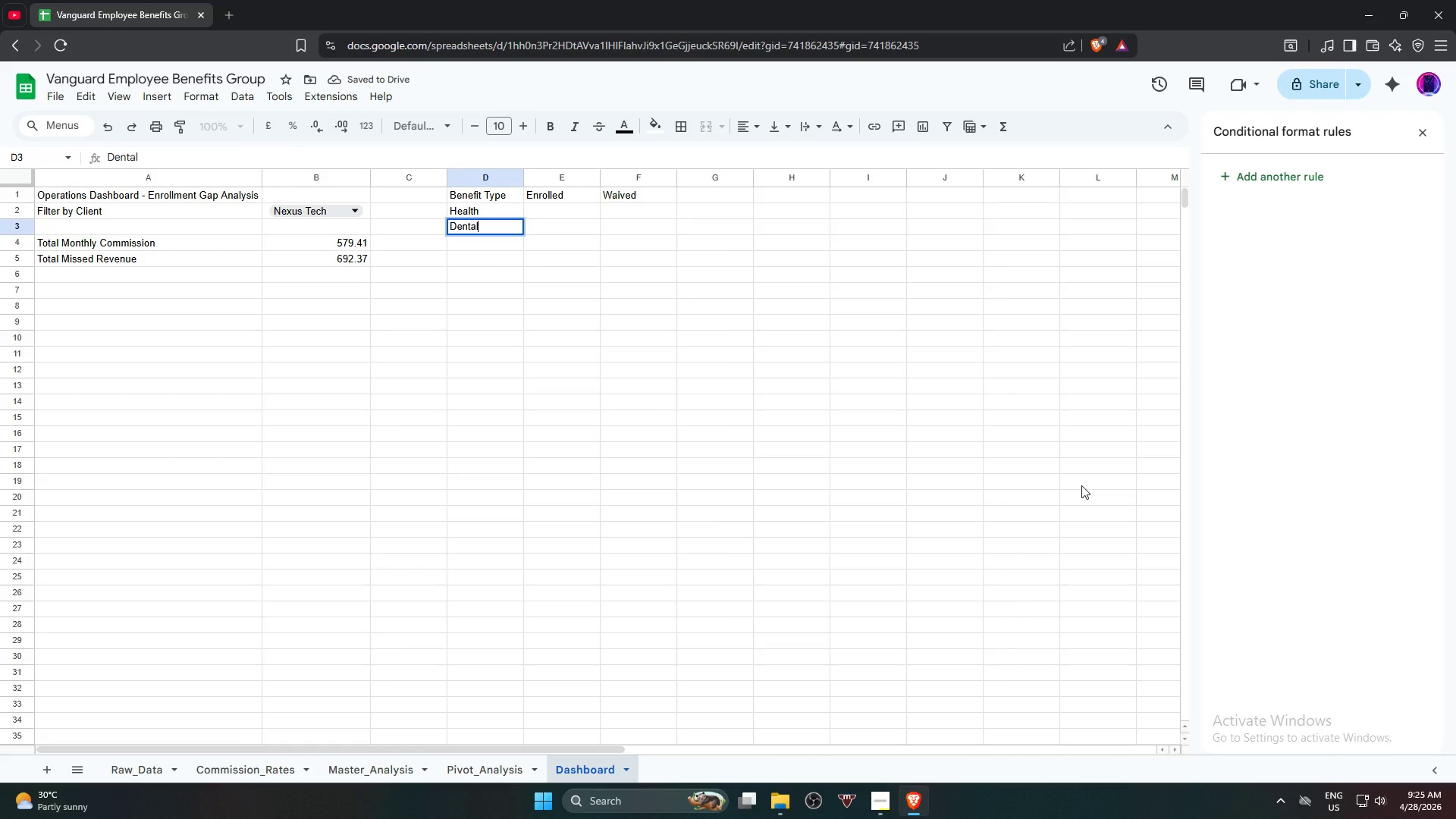 
key(ArrowDown)
 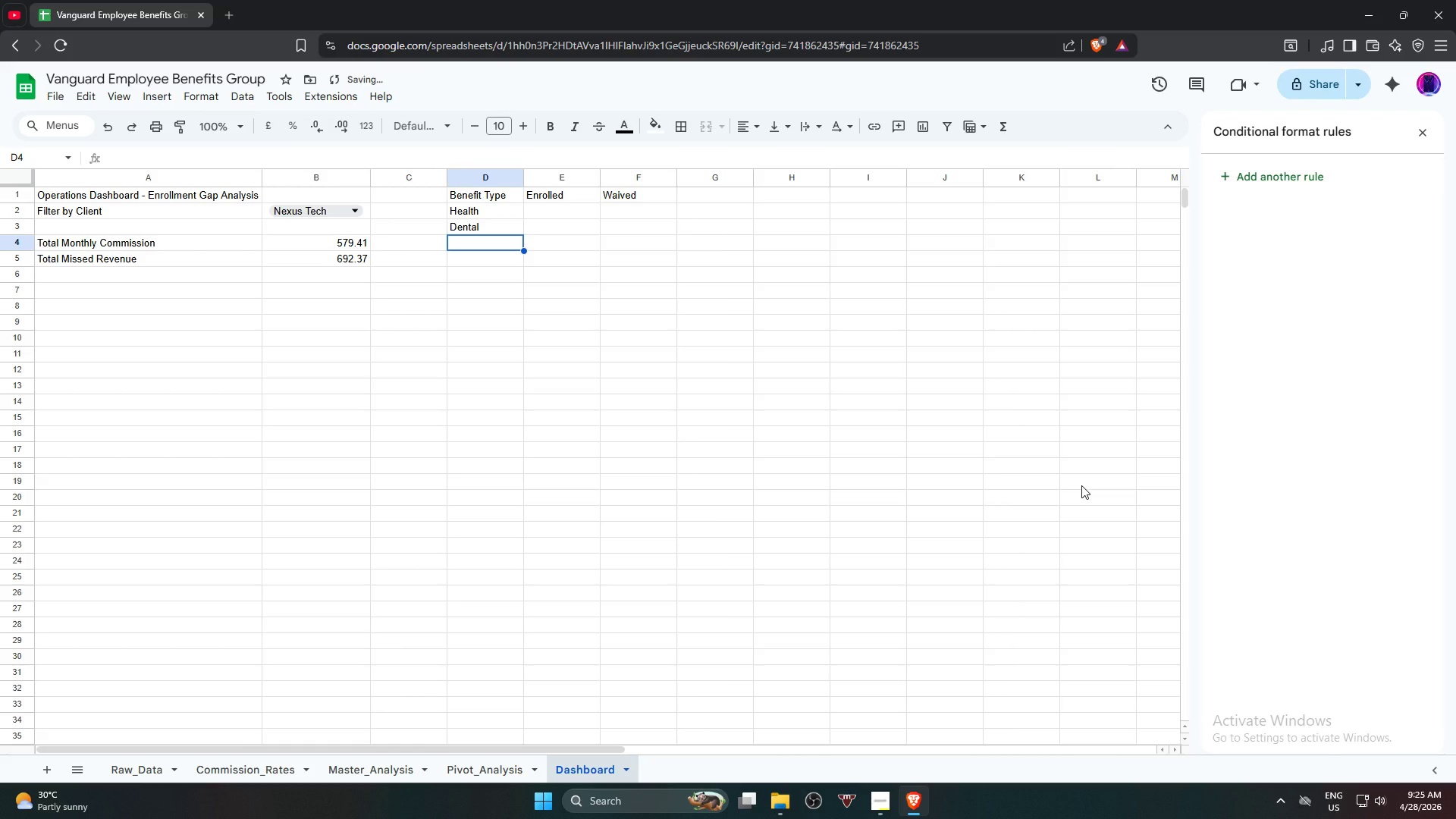 
type(Vision)
 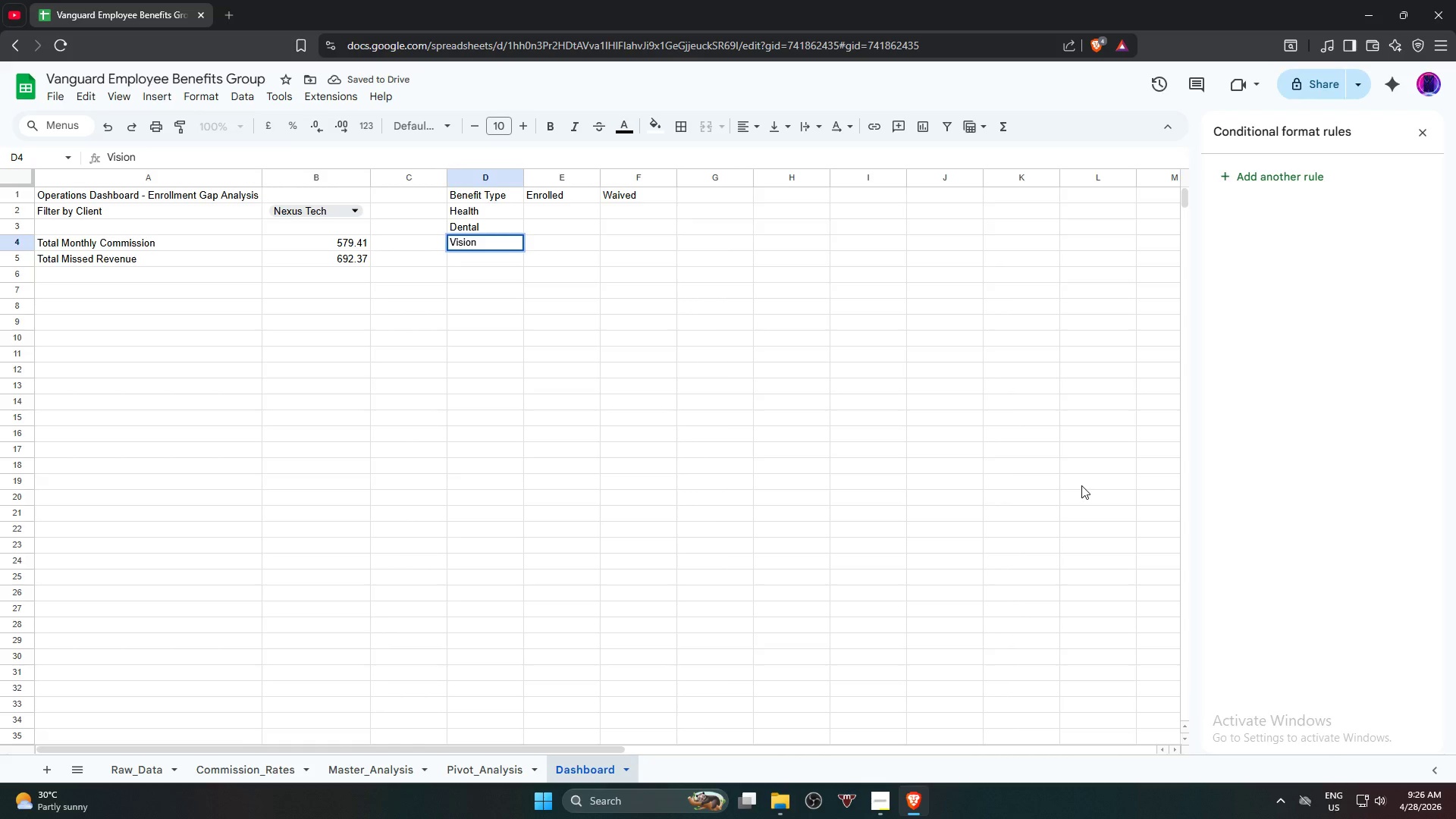 
key(ArrowDown)
 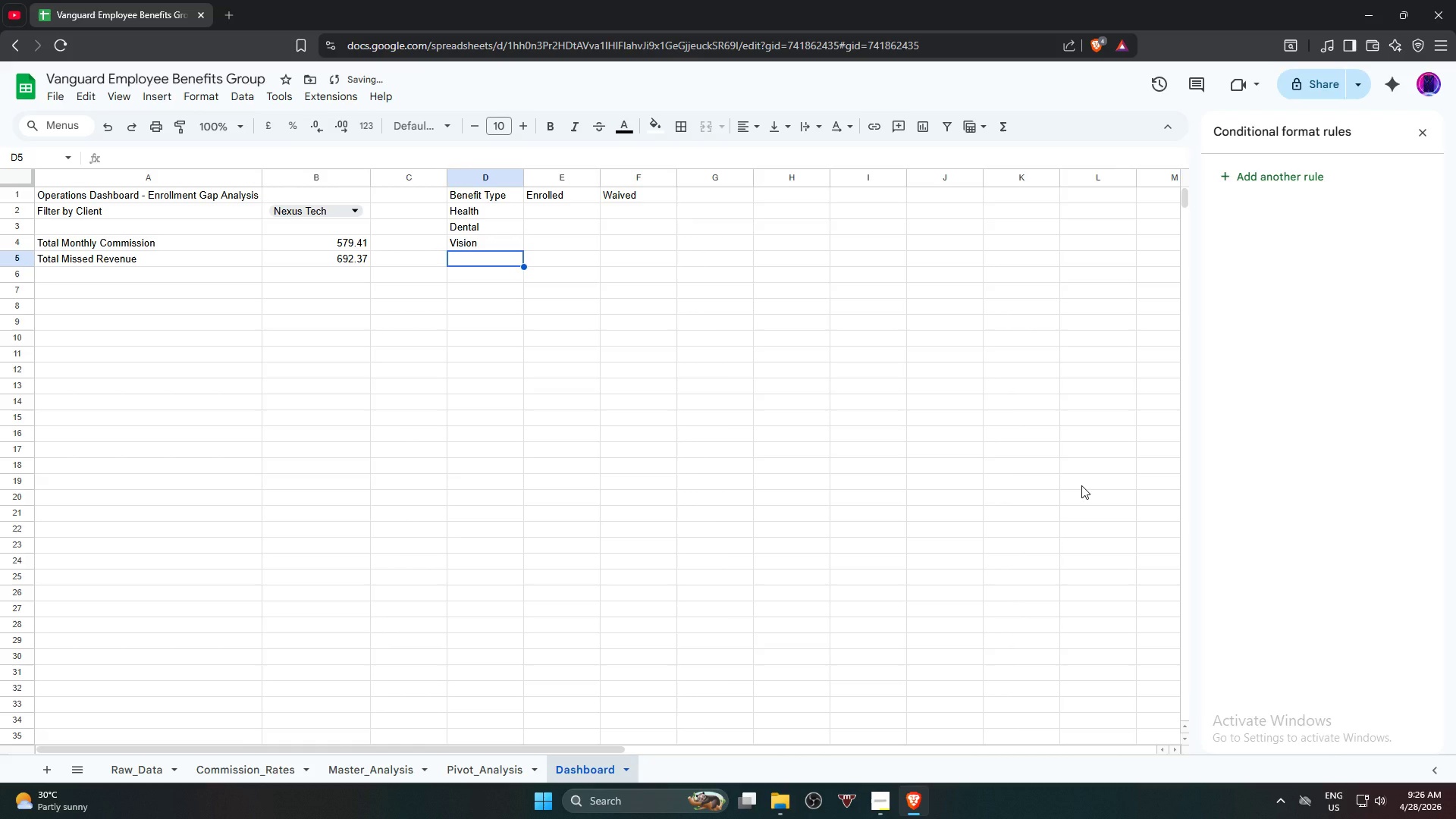 
type(Life)
 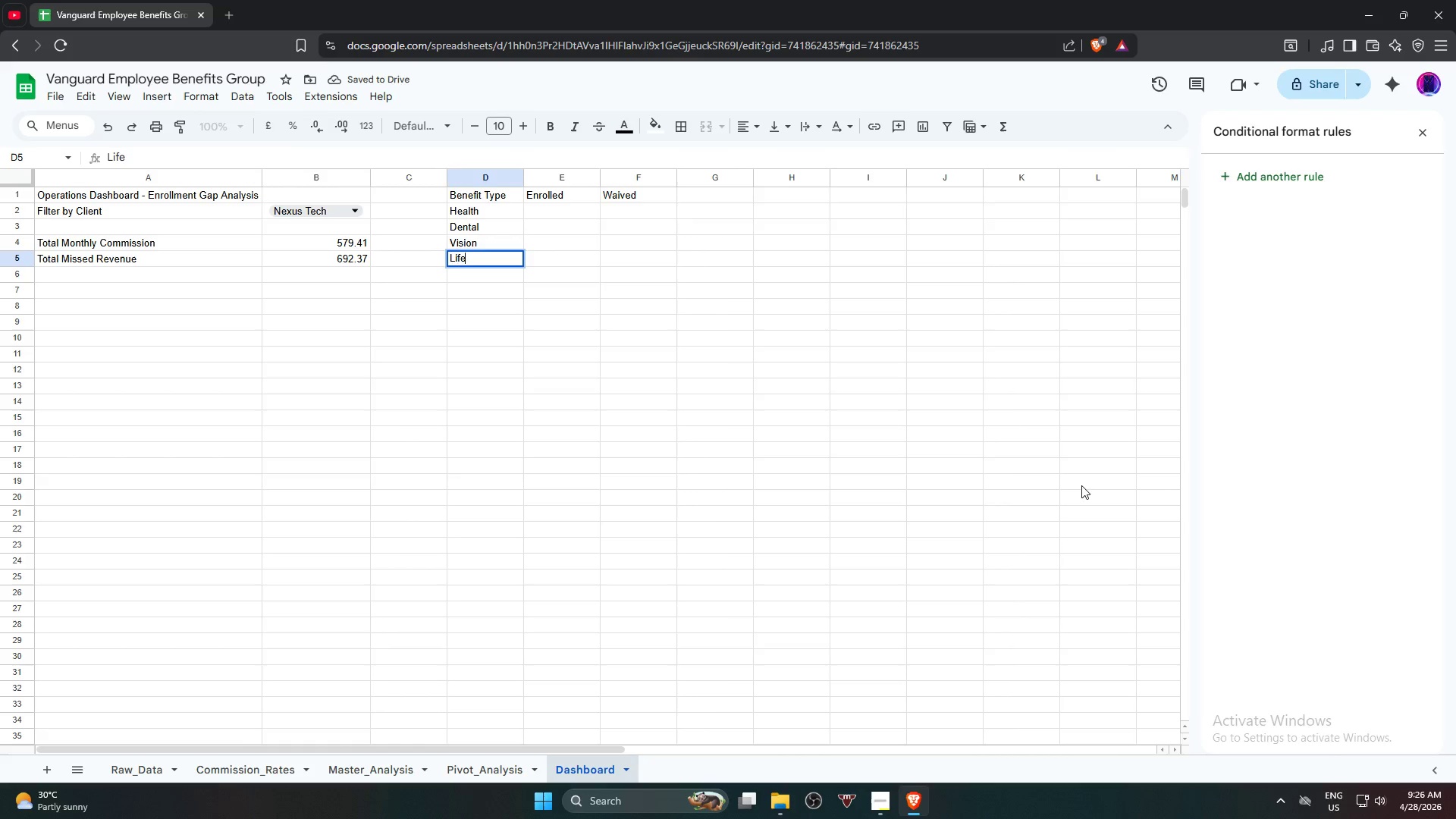 
key(ArrowDown)
 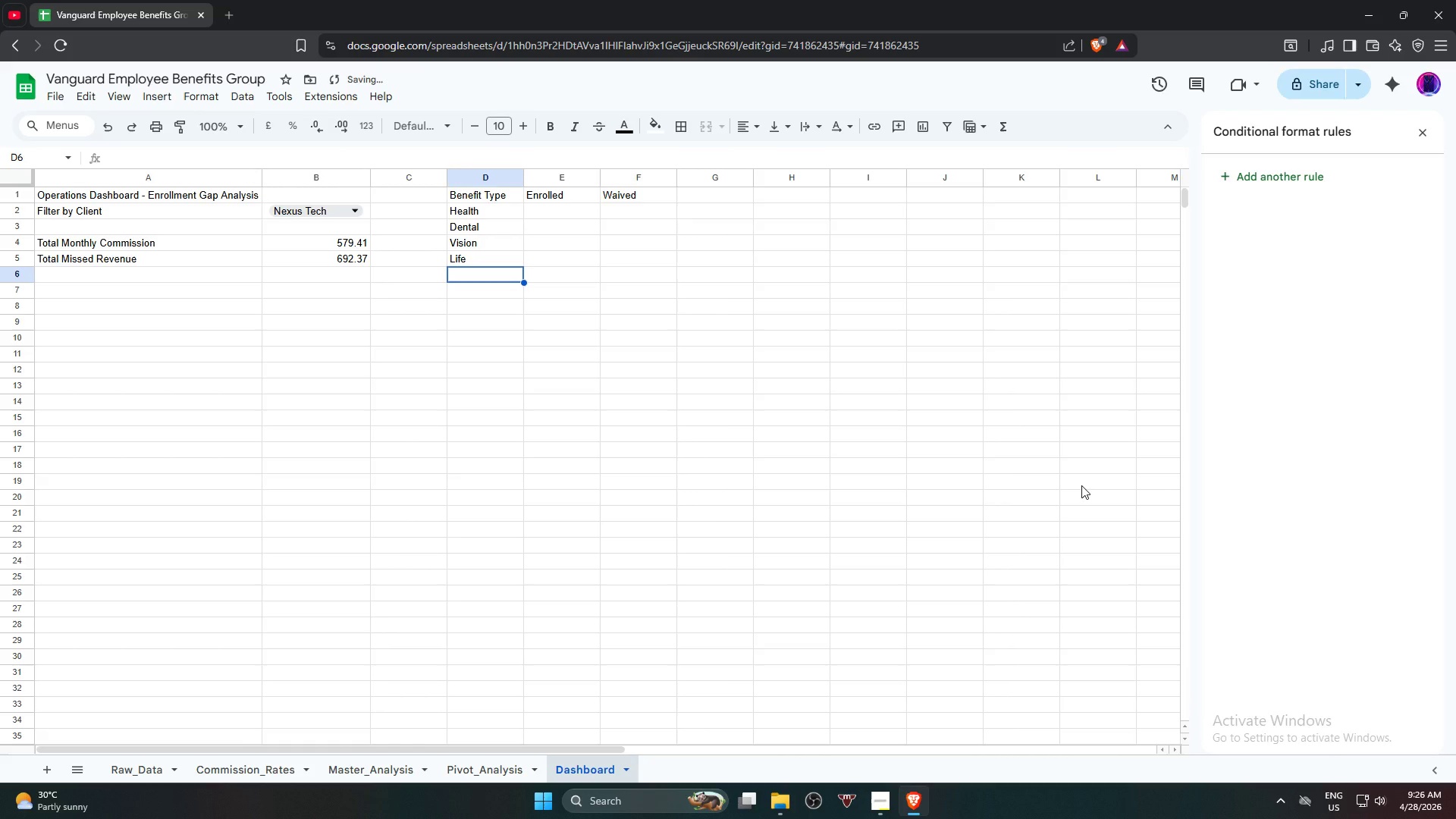 
type(LTD)
 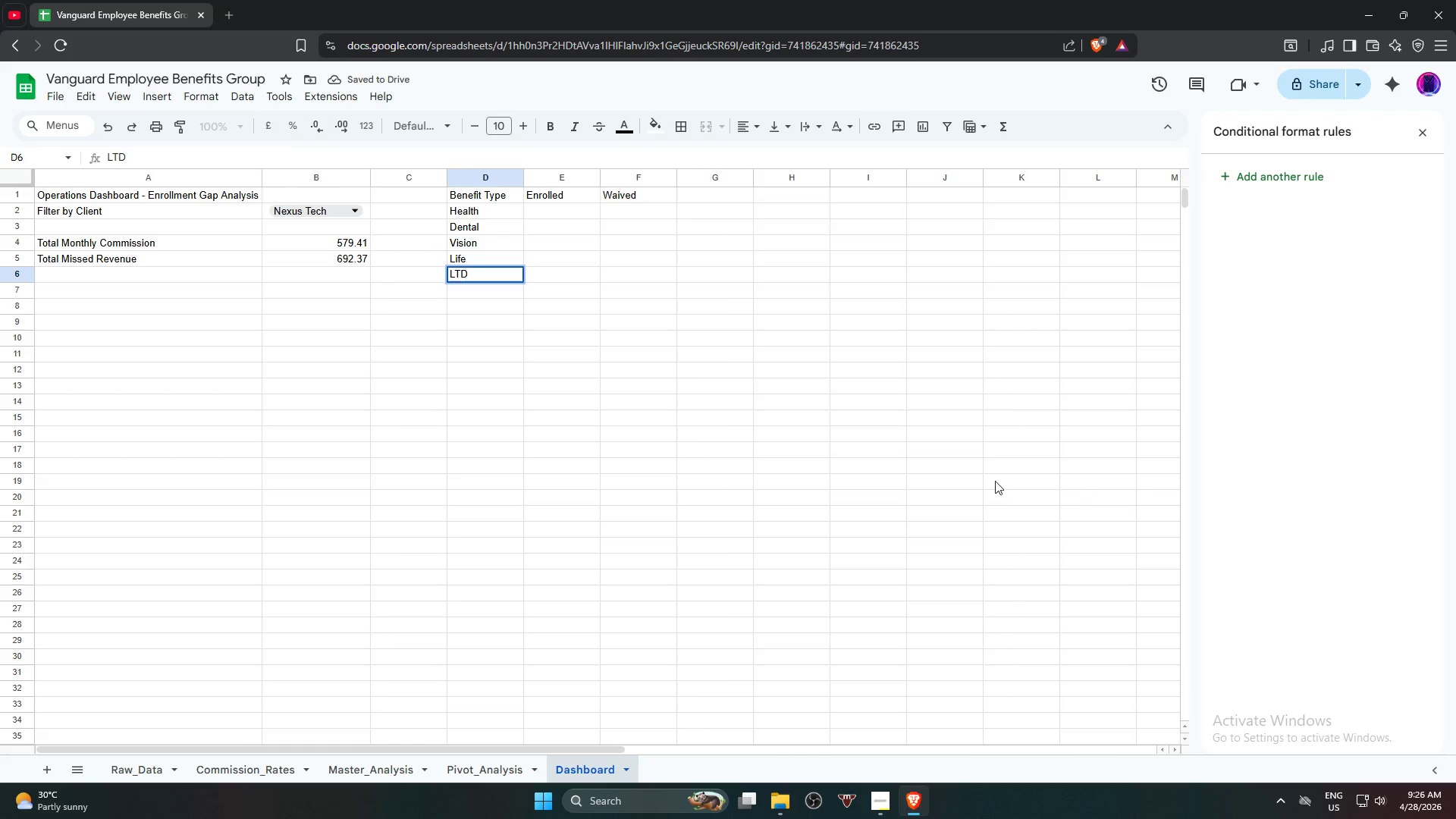 
left_click([927, 476])
 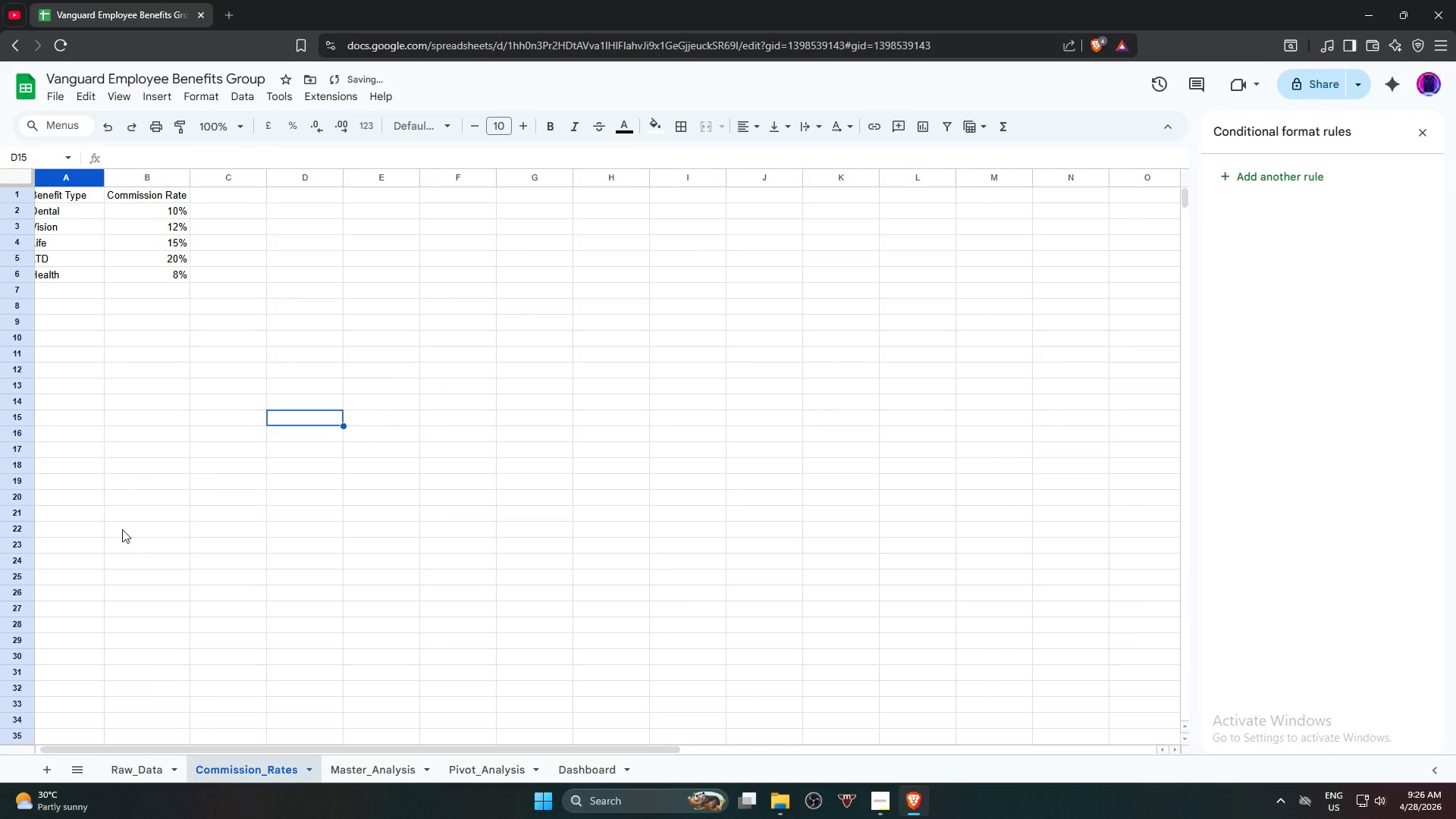 
left_click_drag(start_coordinate=[284, 752], to_coordinate=[189, 741])
 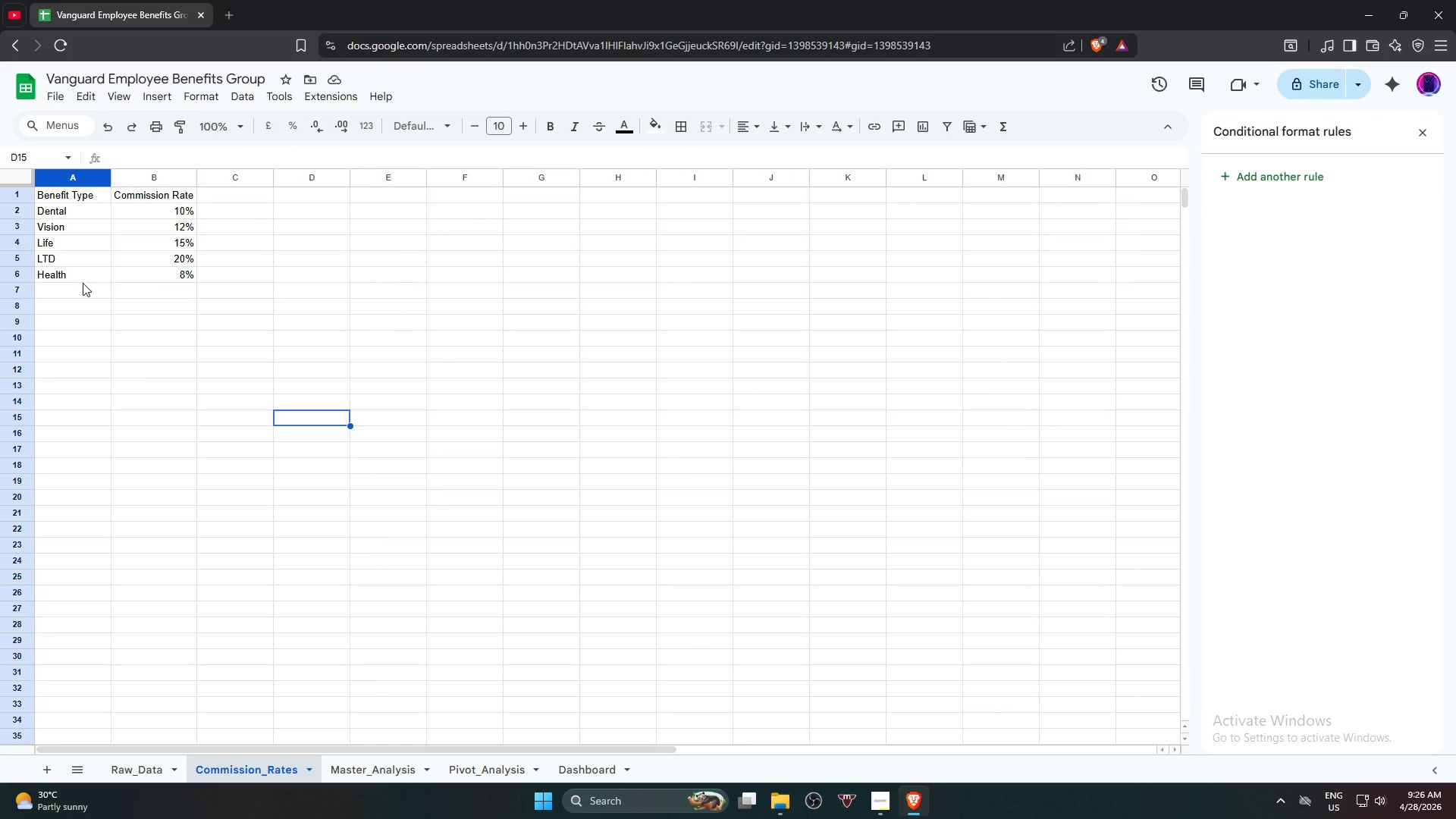 
left_click([590, 775])
 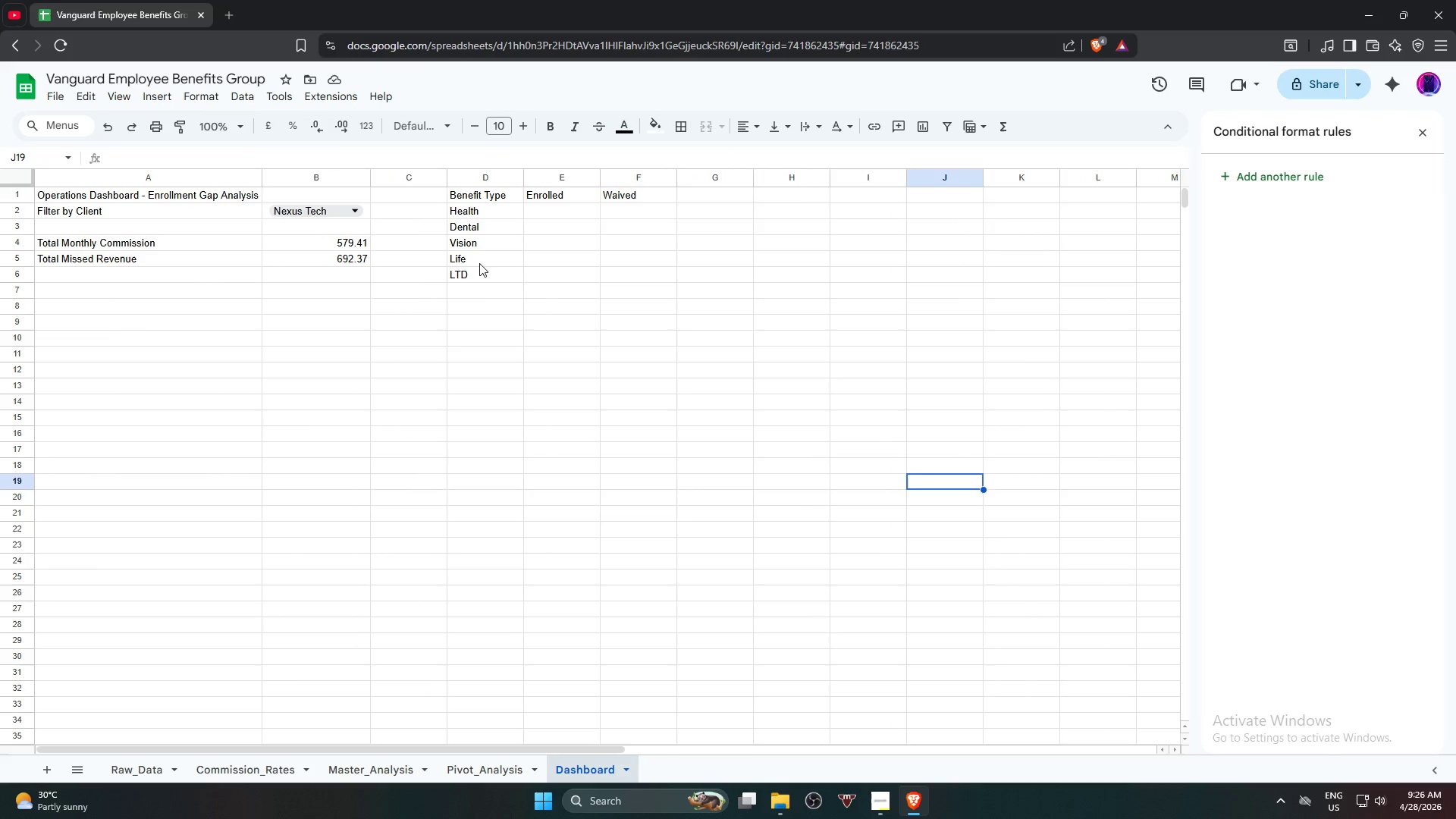 
left_click([563, 214])
 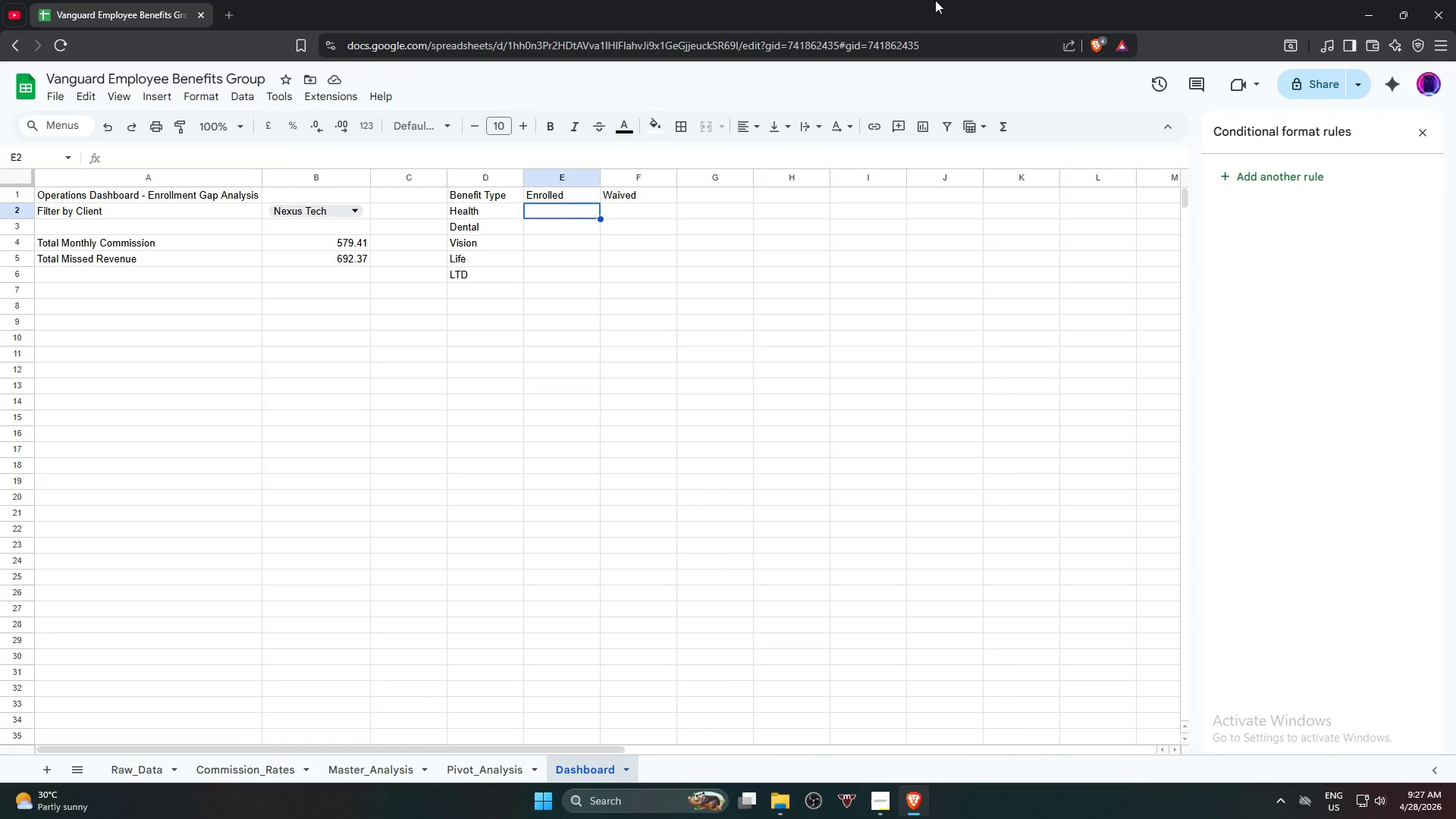 
wait(51.24)
 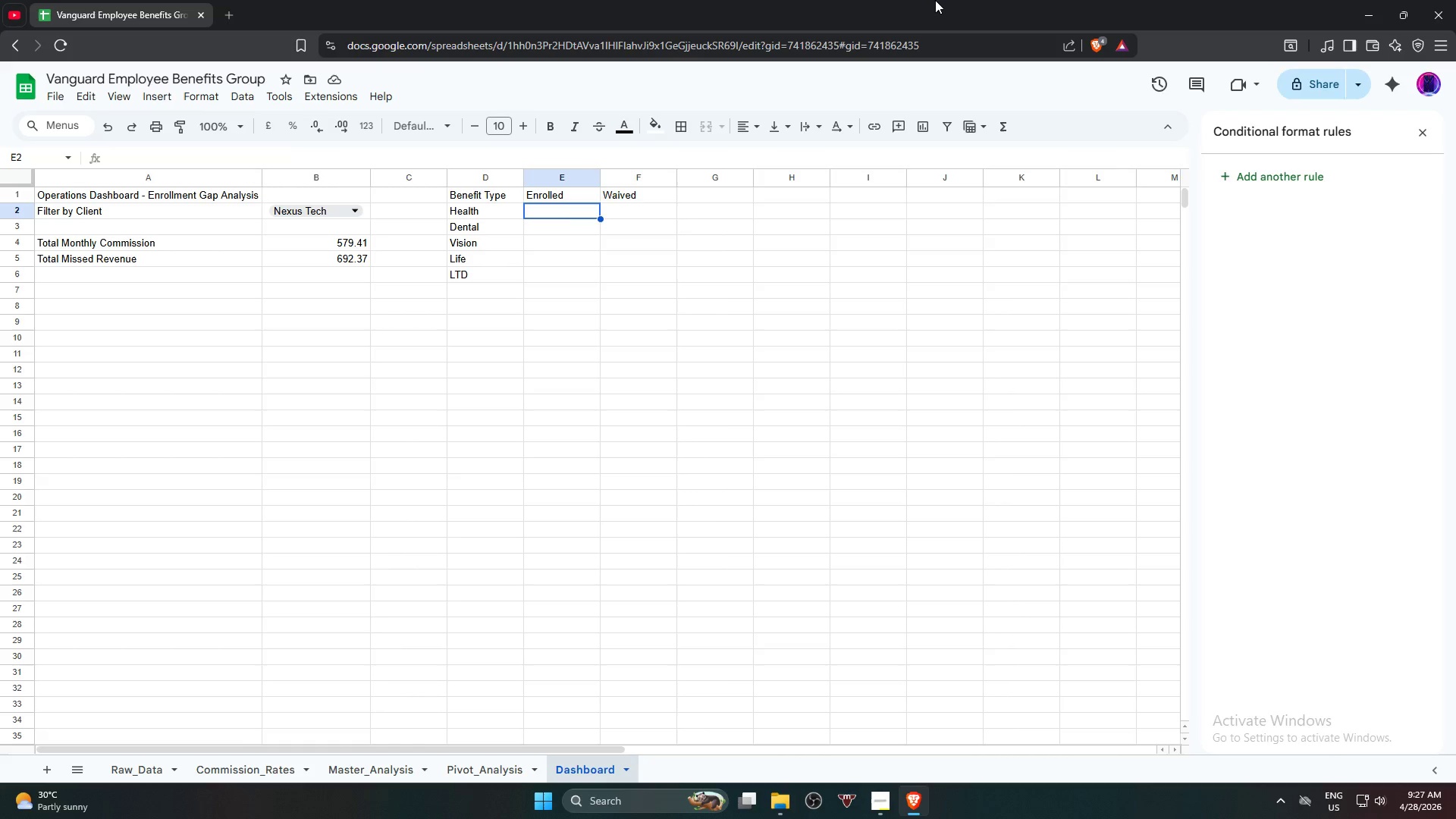 
left_click([891, 362])
 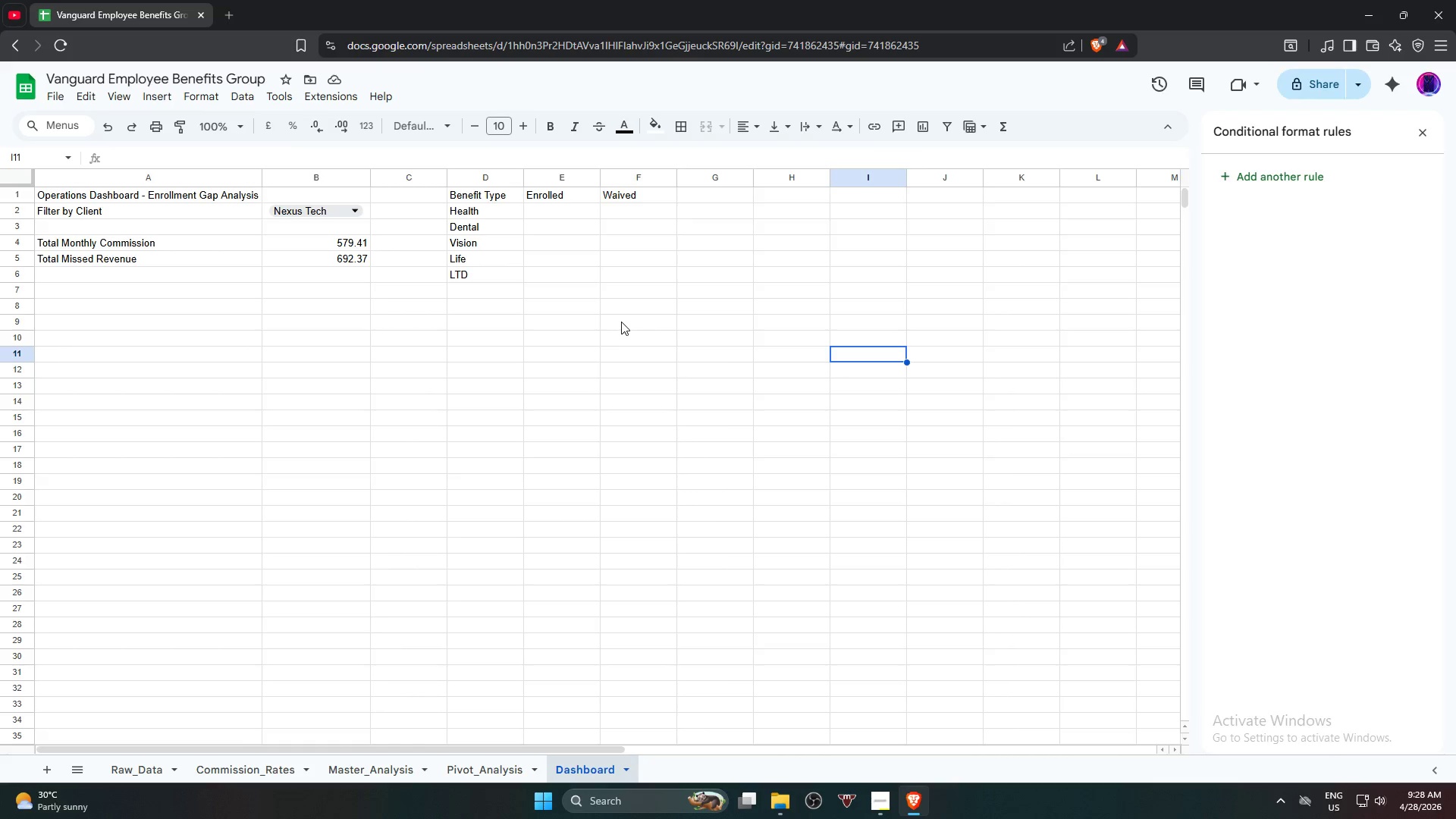 
wait(100.14)
 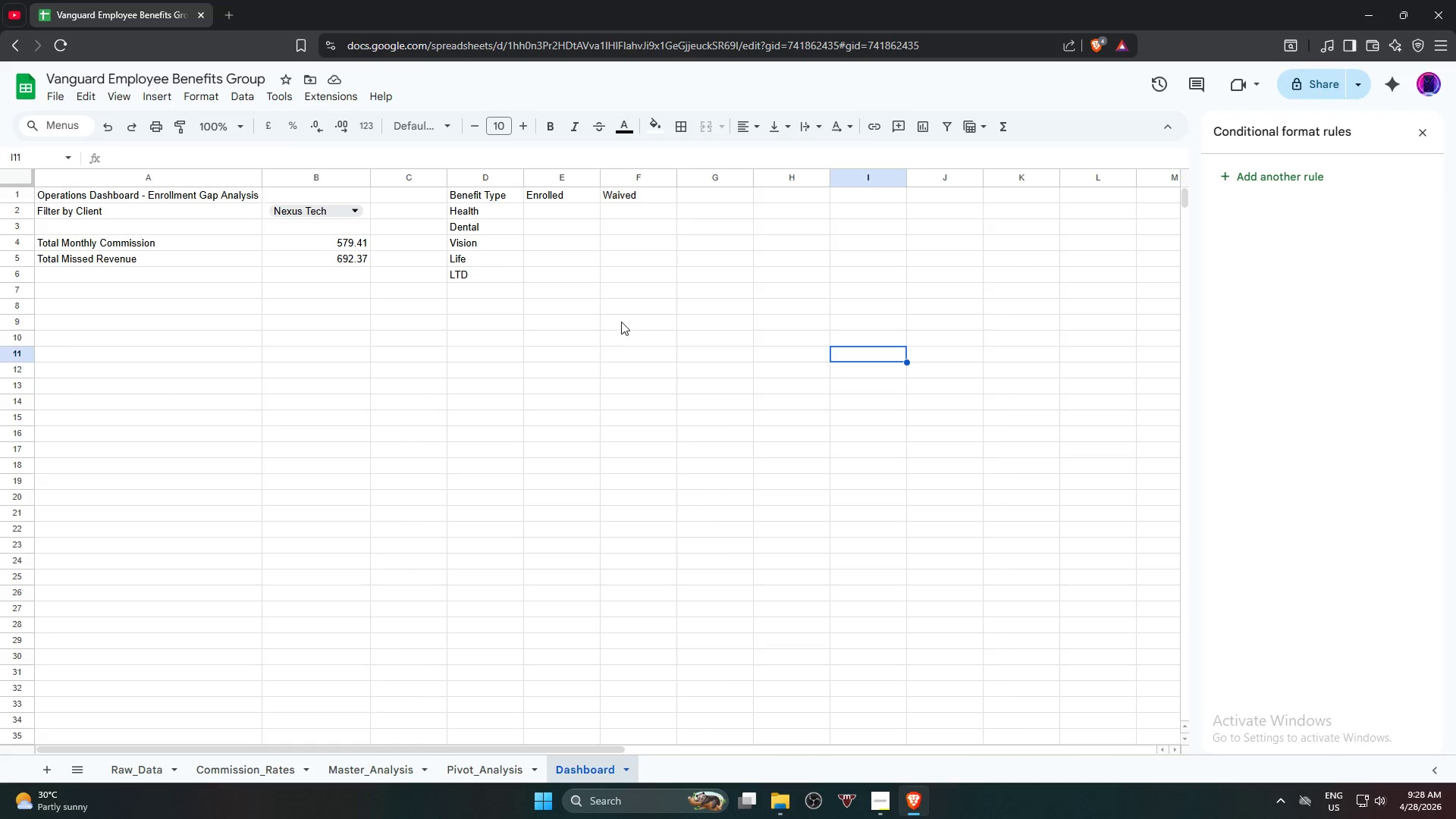 
left_click([547, 210])
 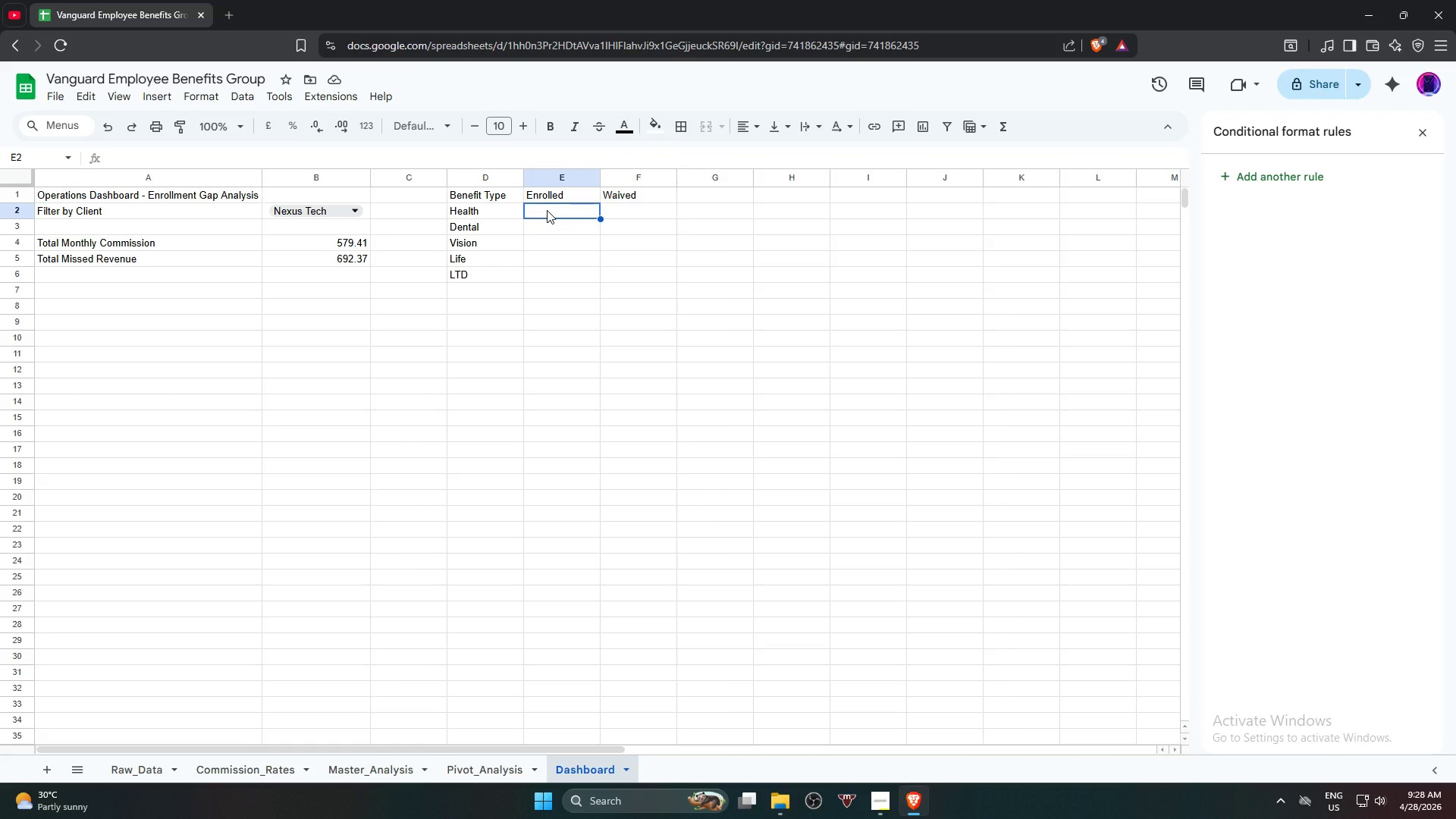 
type(=count)
 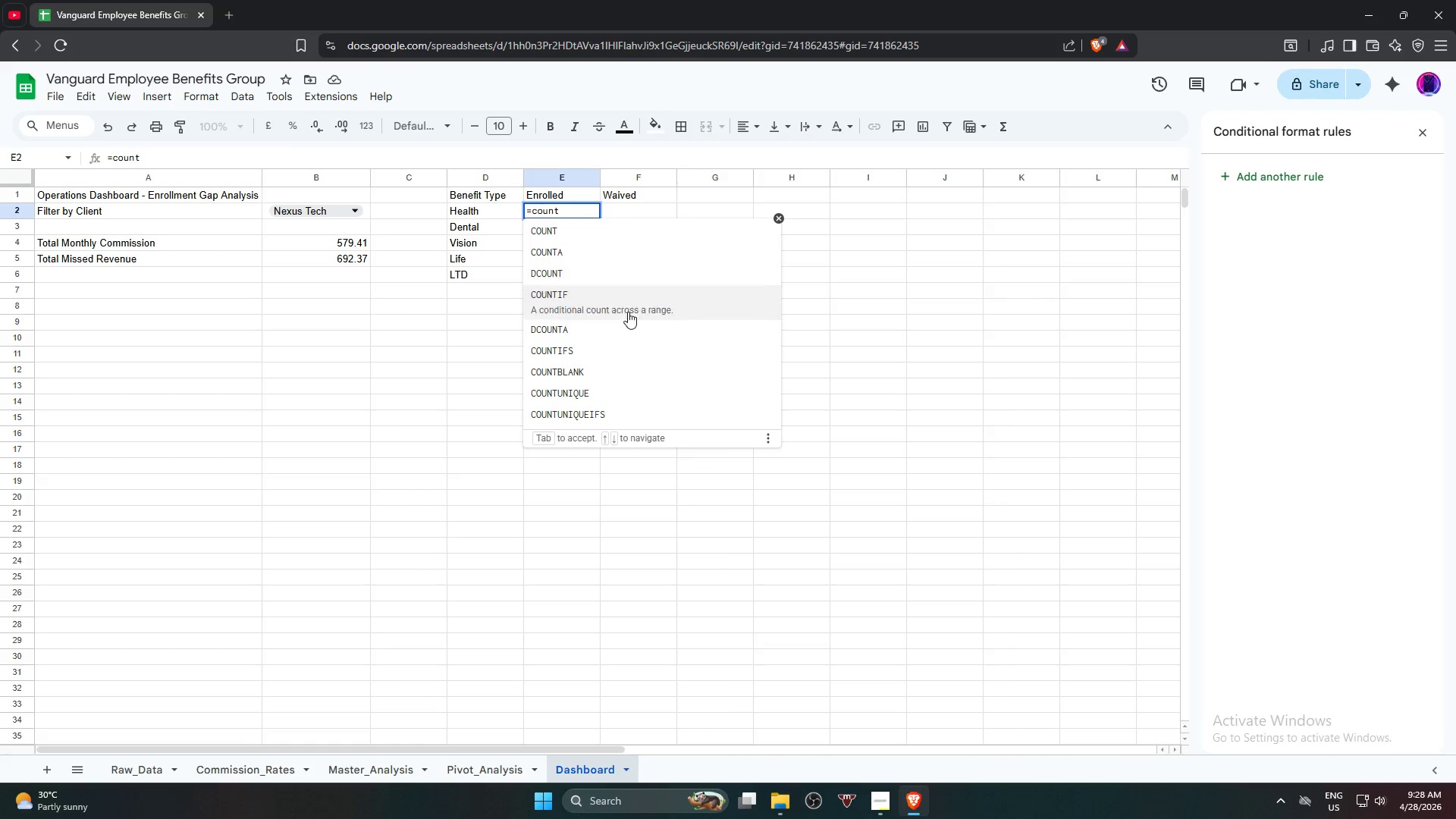 
wait(6.64)
 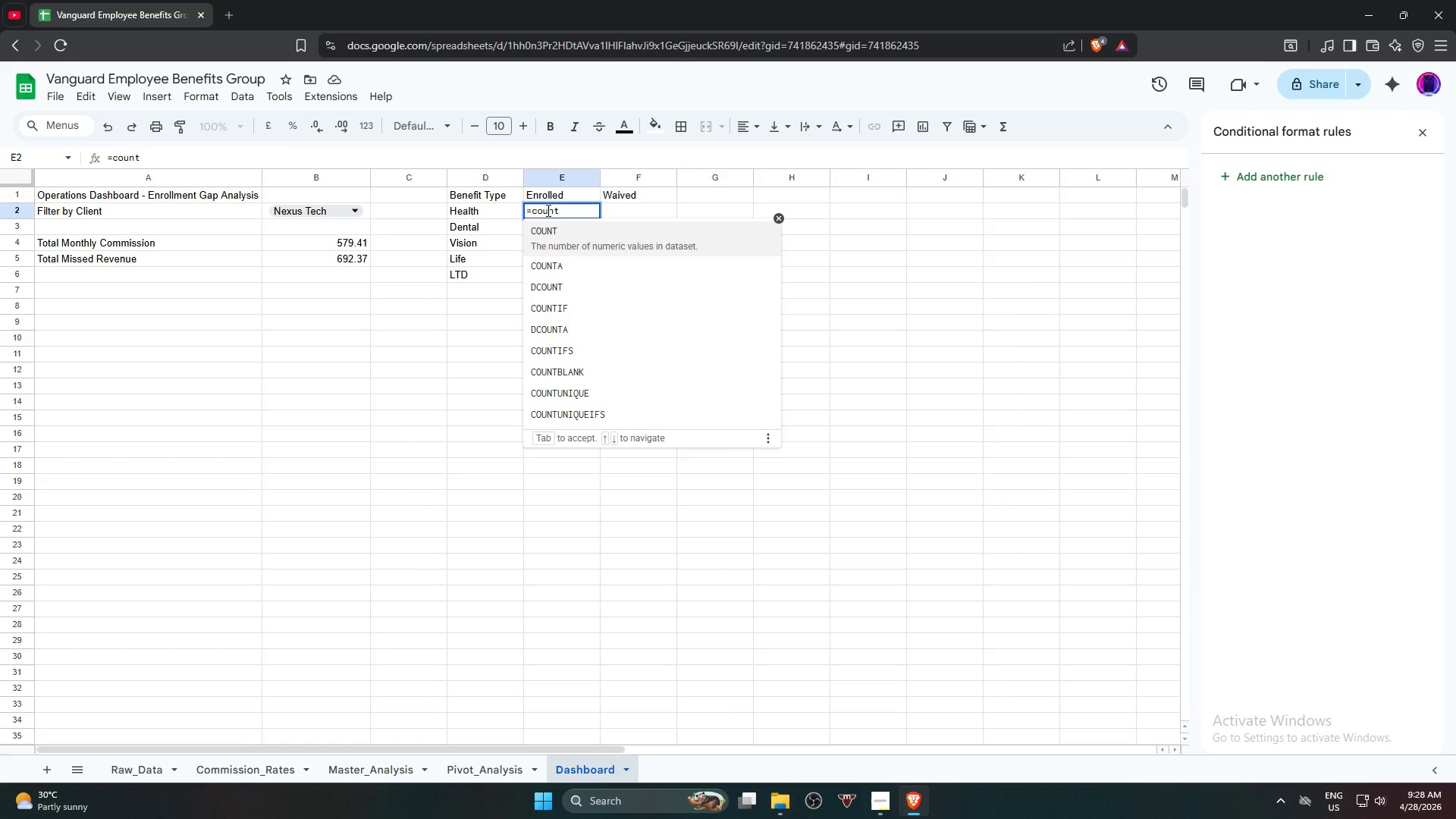 
left_click([635, 353])
 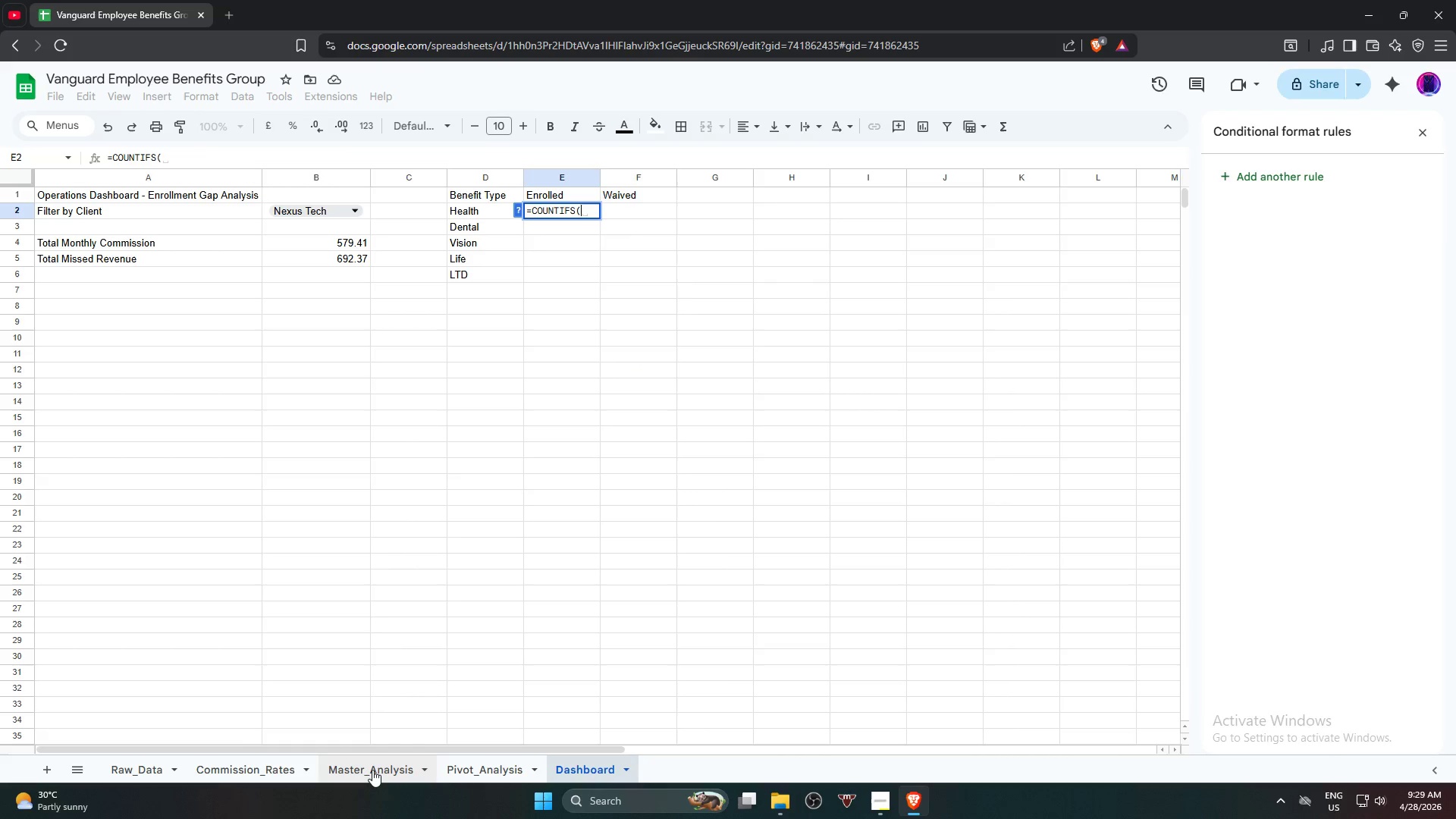 
left_click([372, 774])
 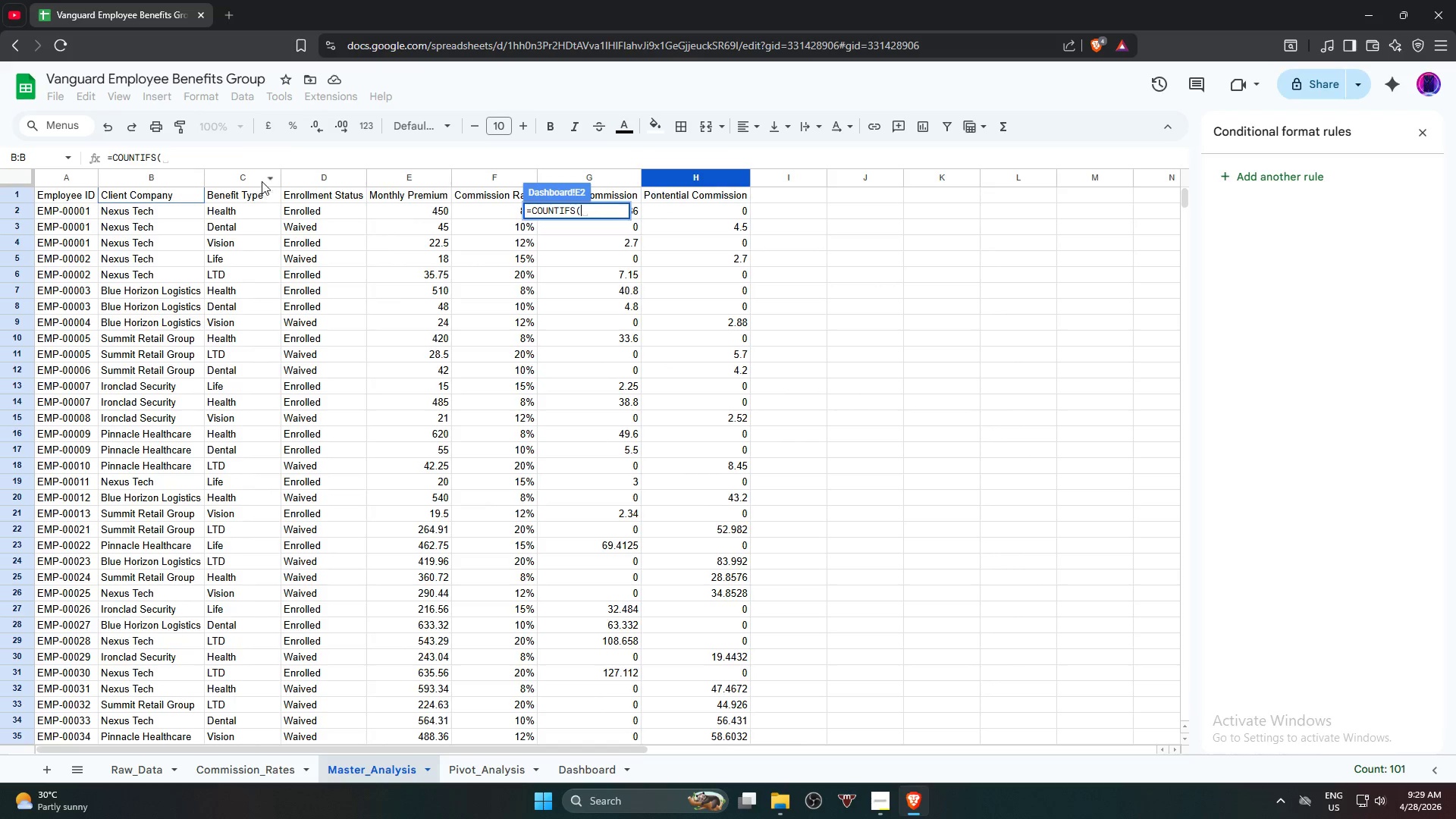 
left_click([253, 178])
 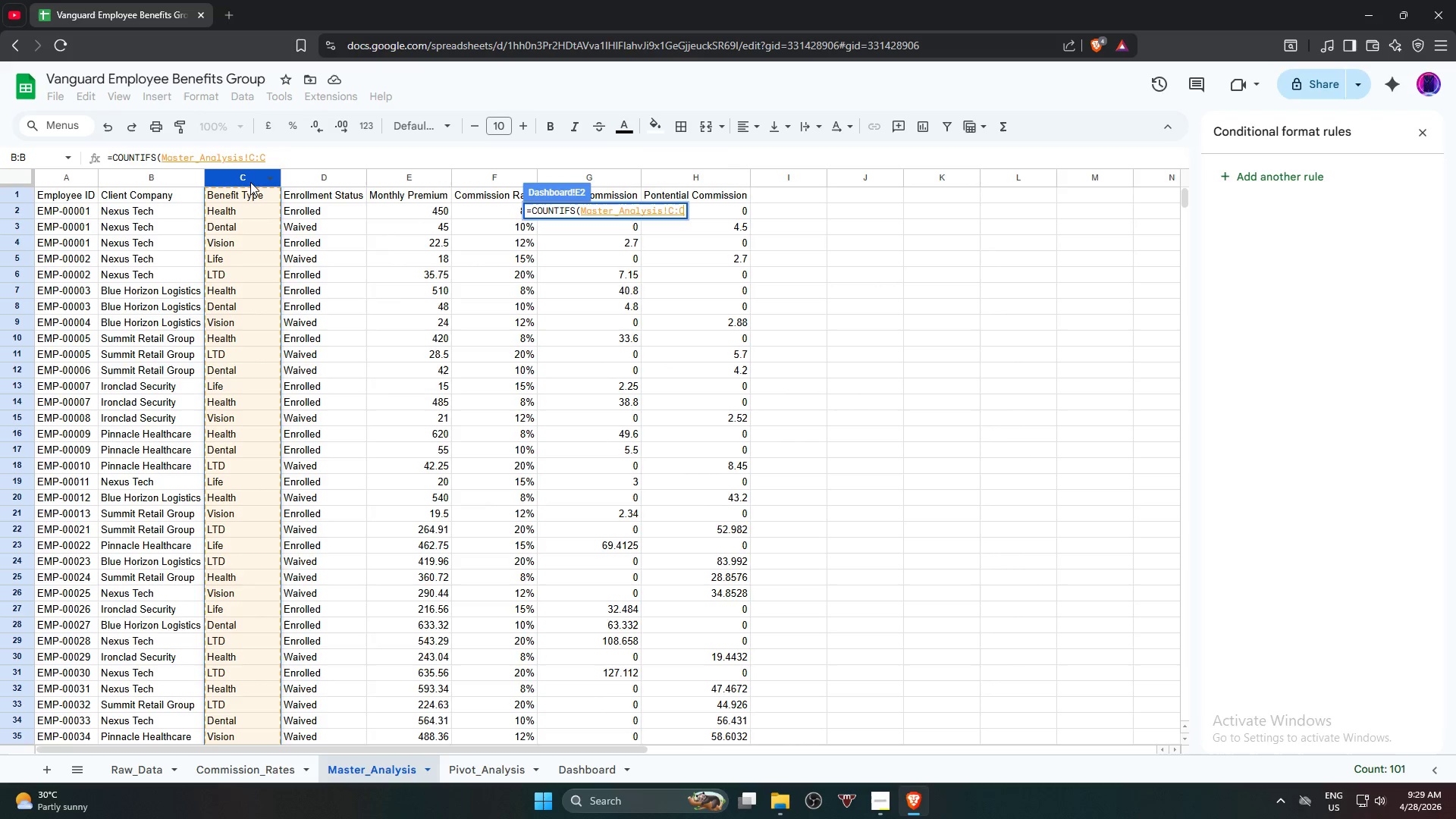 
left_click([331, 156])
 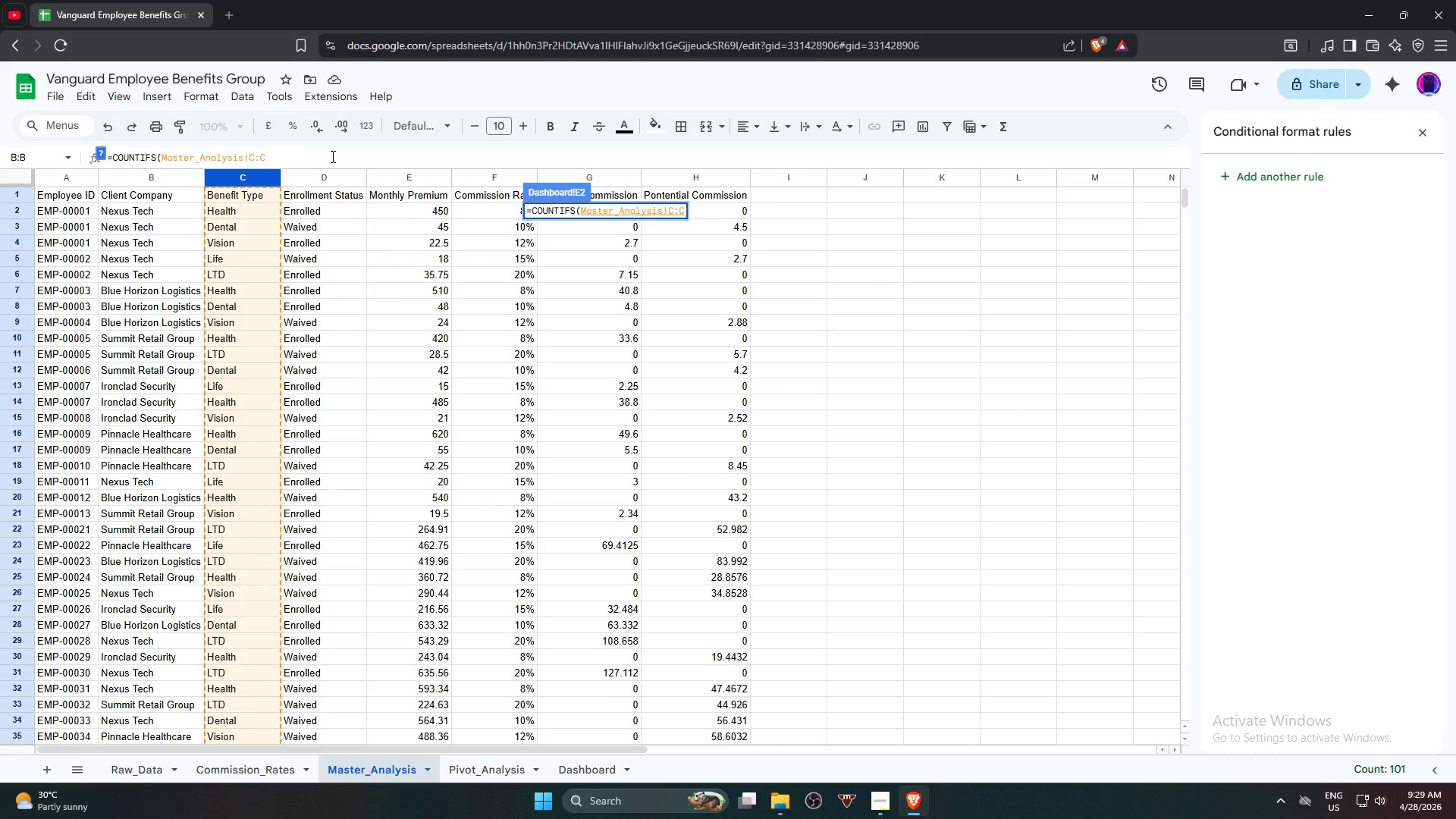 
key(Comma)
 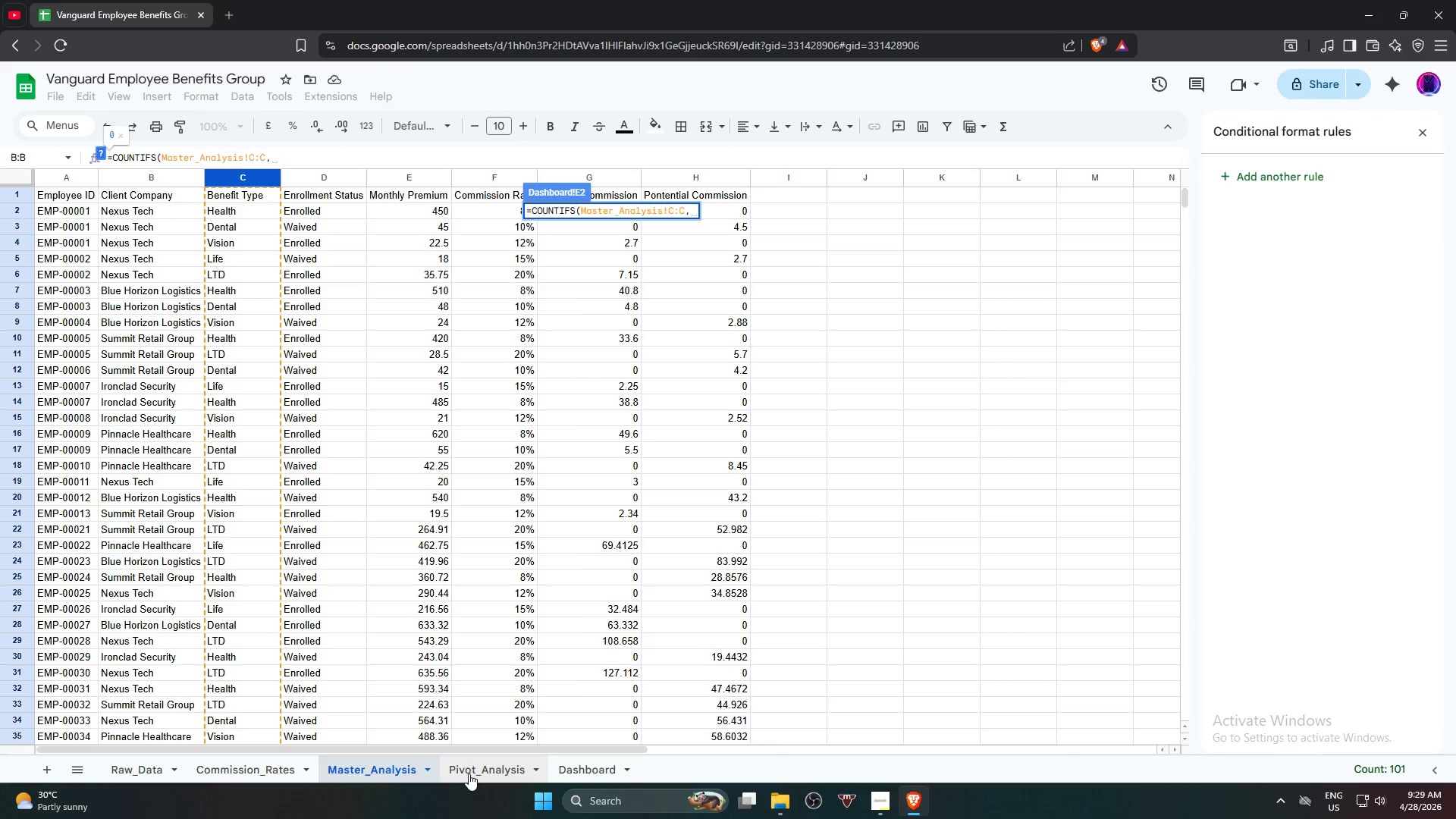 
left_click([593, 774])
 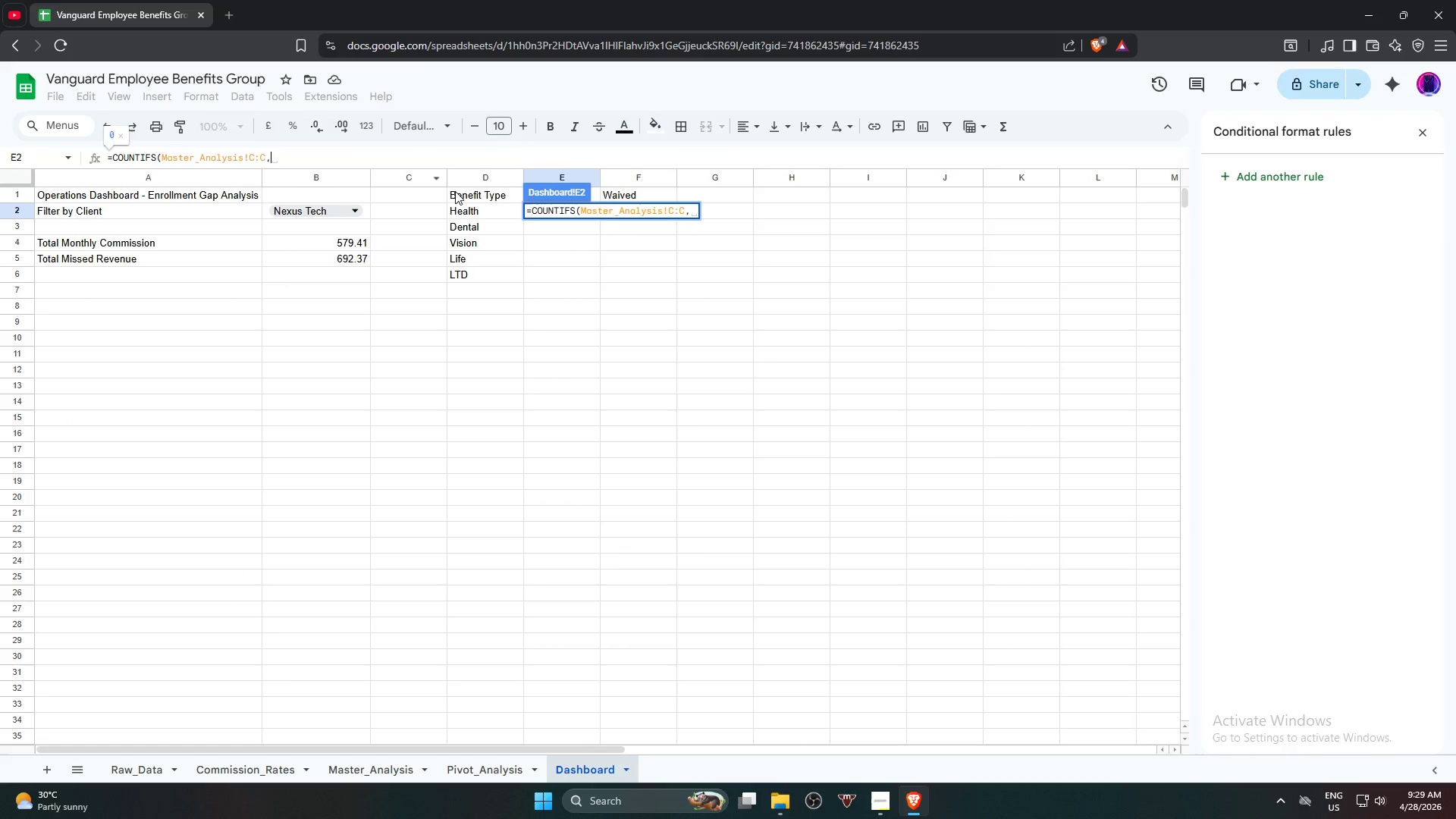 
left_click([463, 194])
 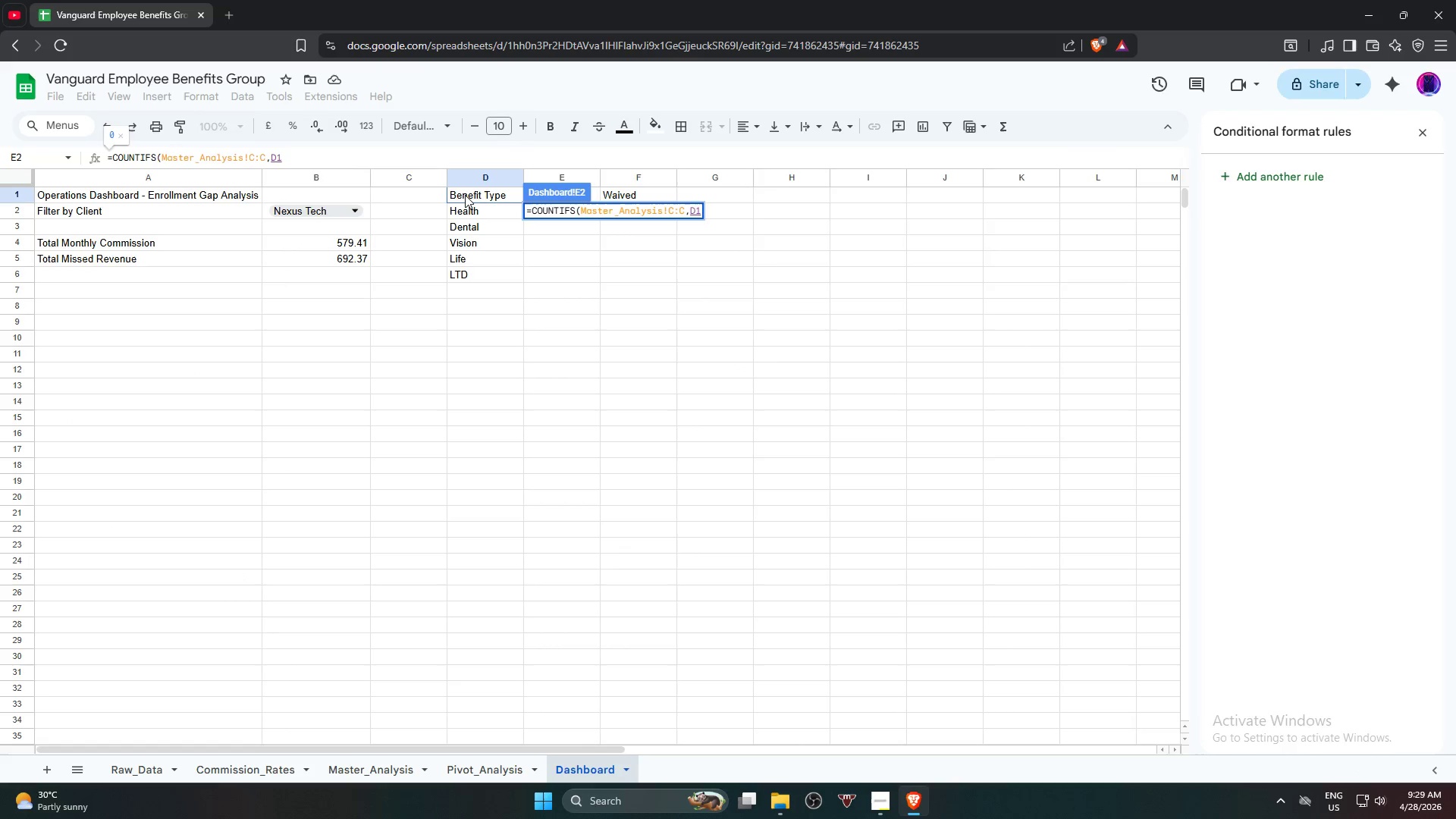 
key(Comma)
 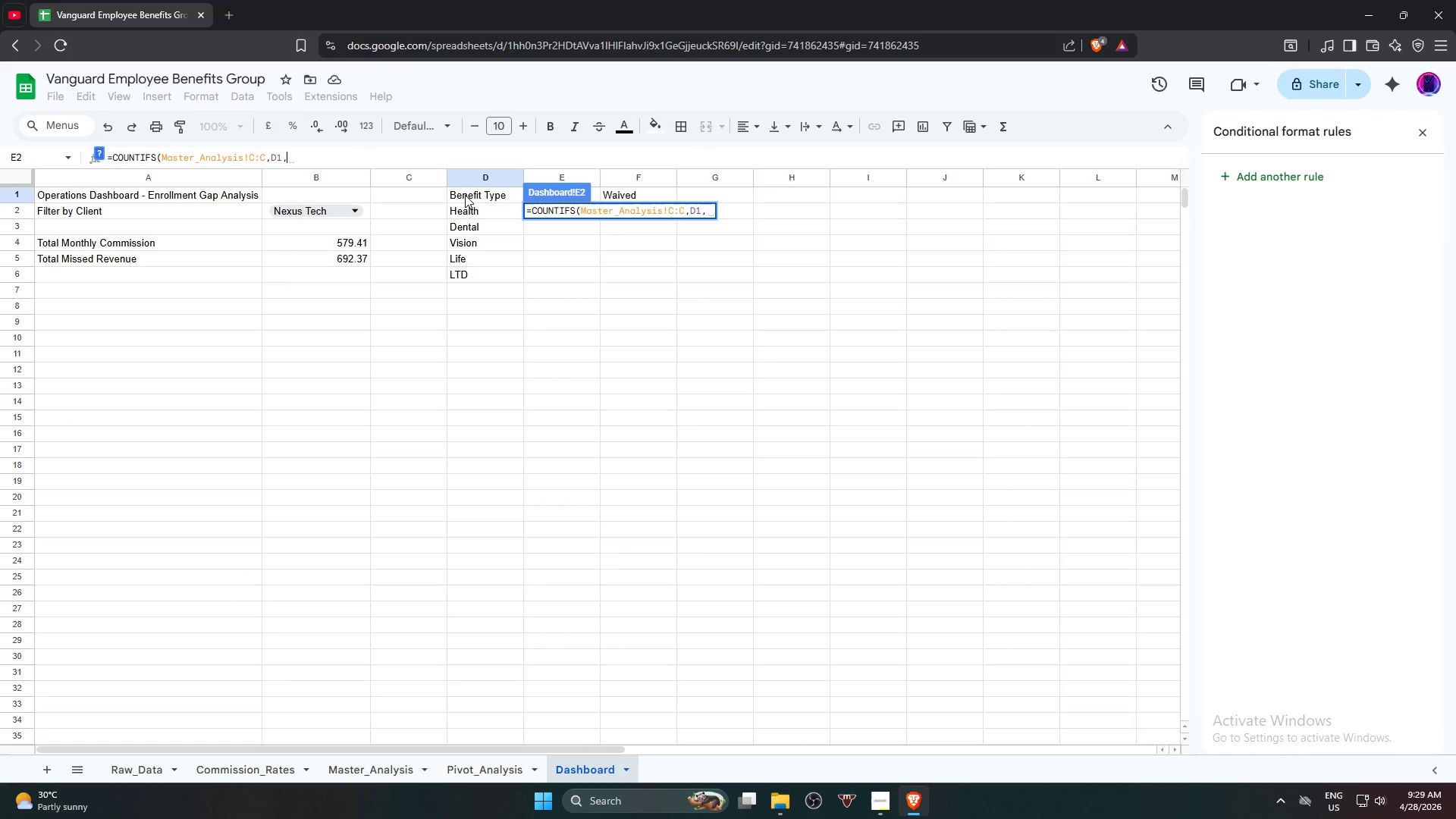 
key(Backspace)
 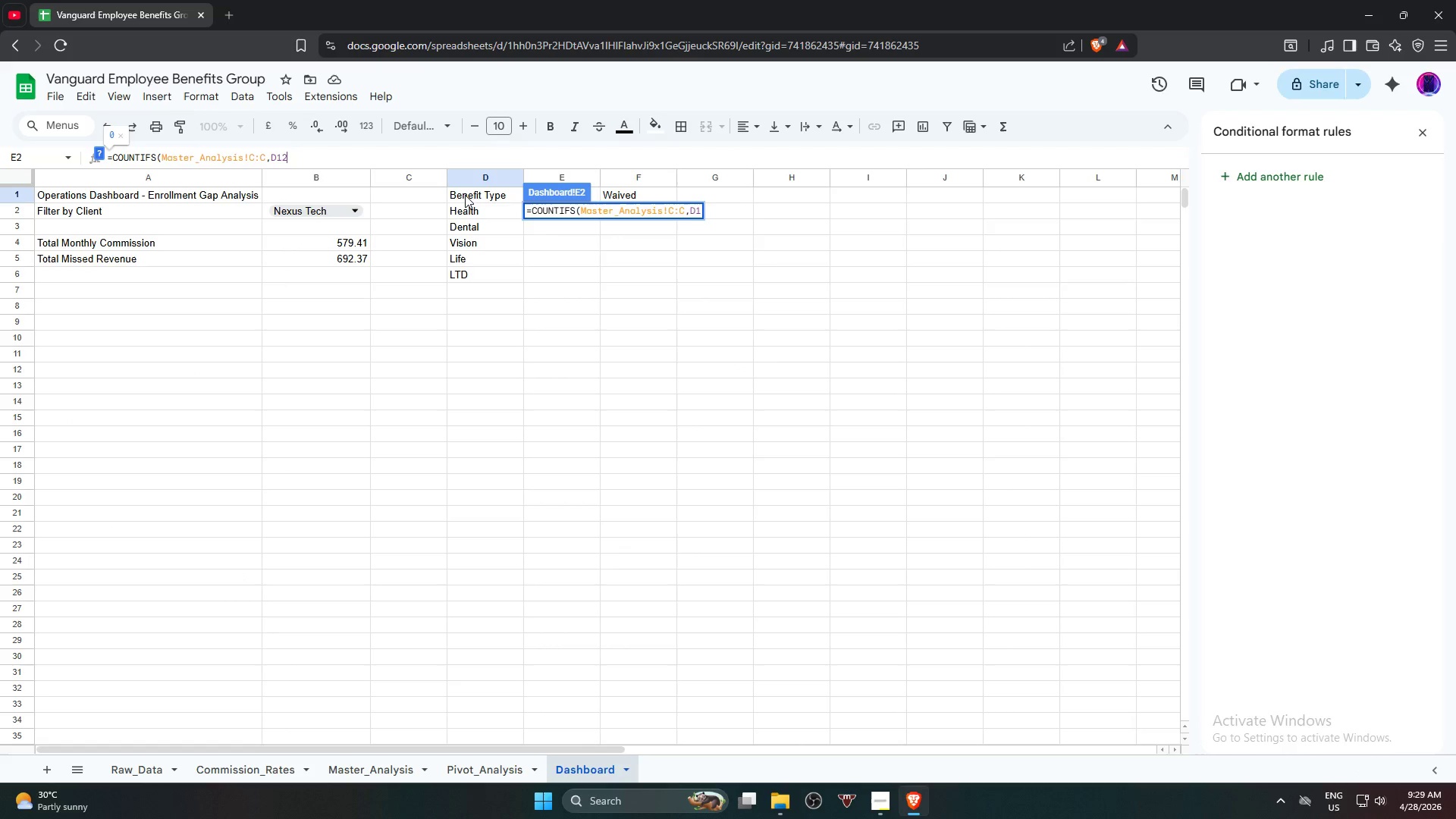 
key(2)
 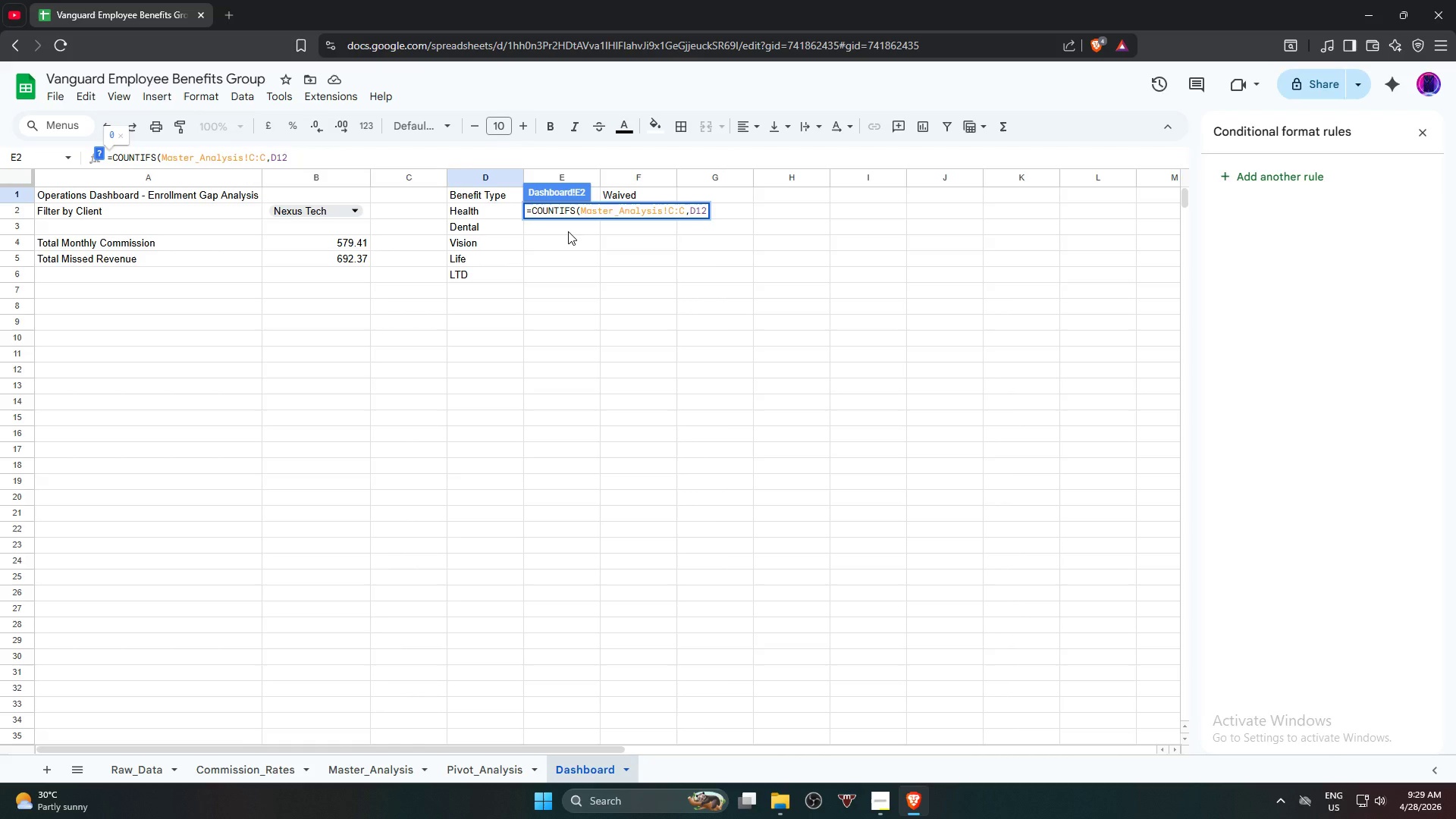 
key(Backspace)
 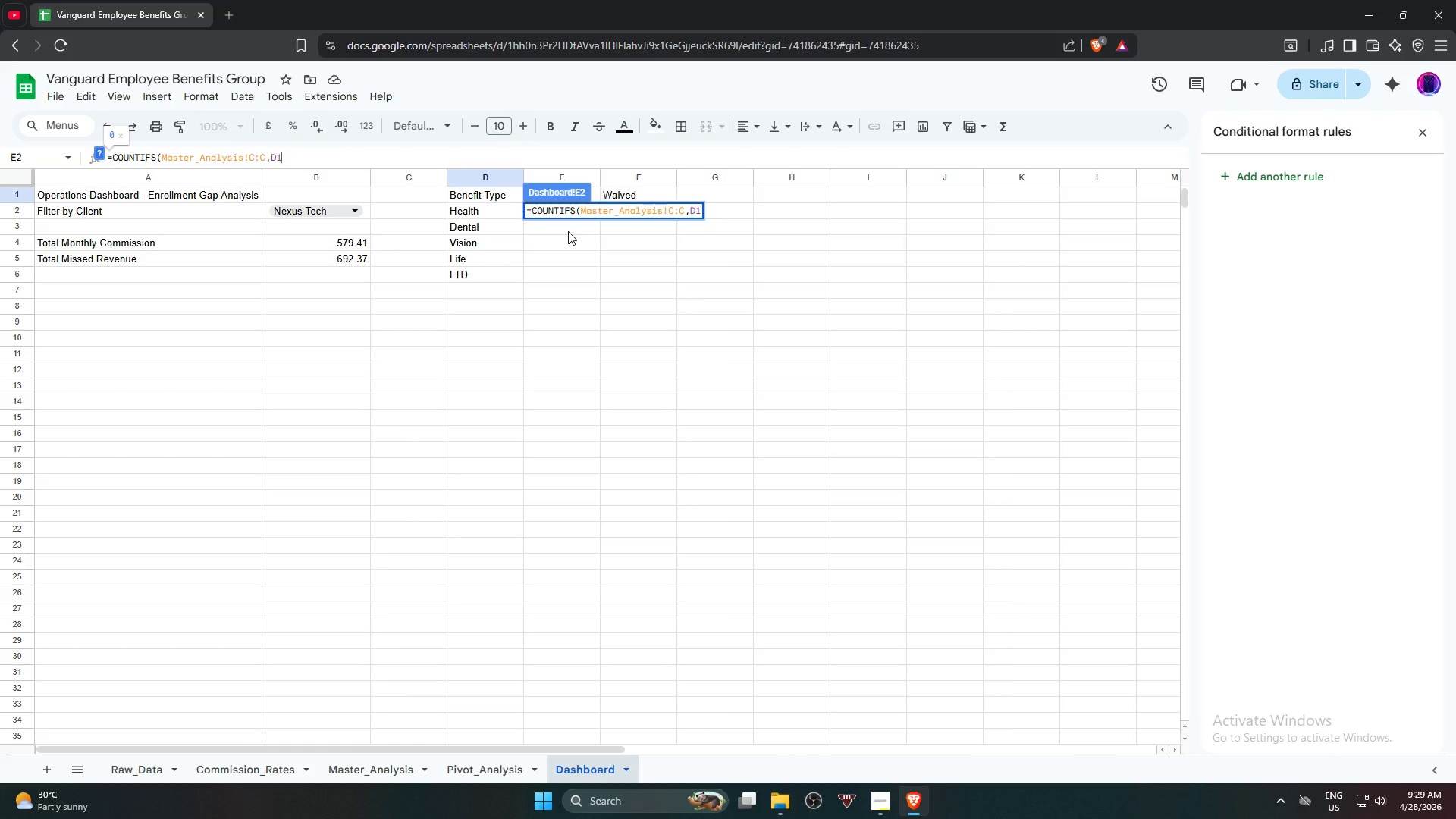 
key(Backspace)
 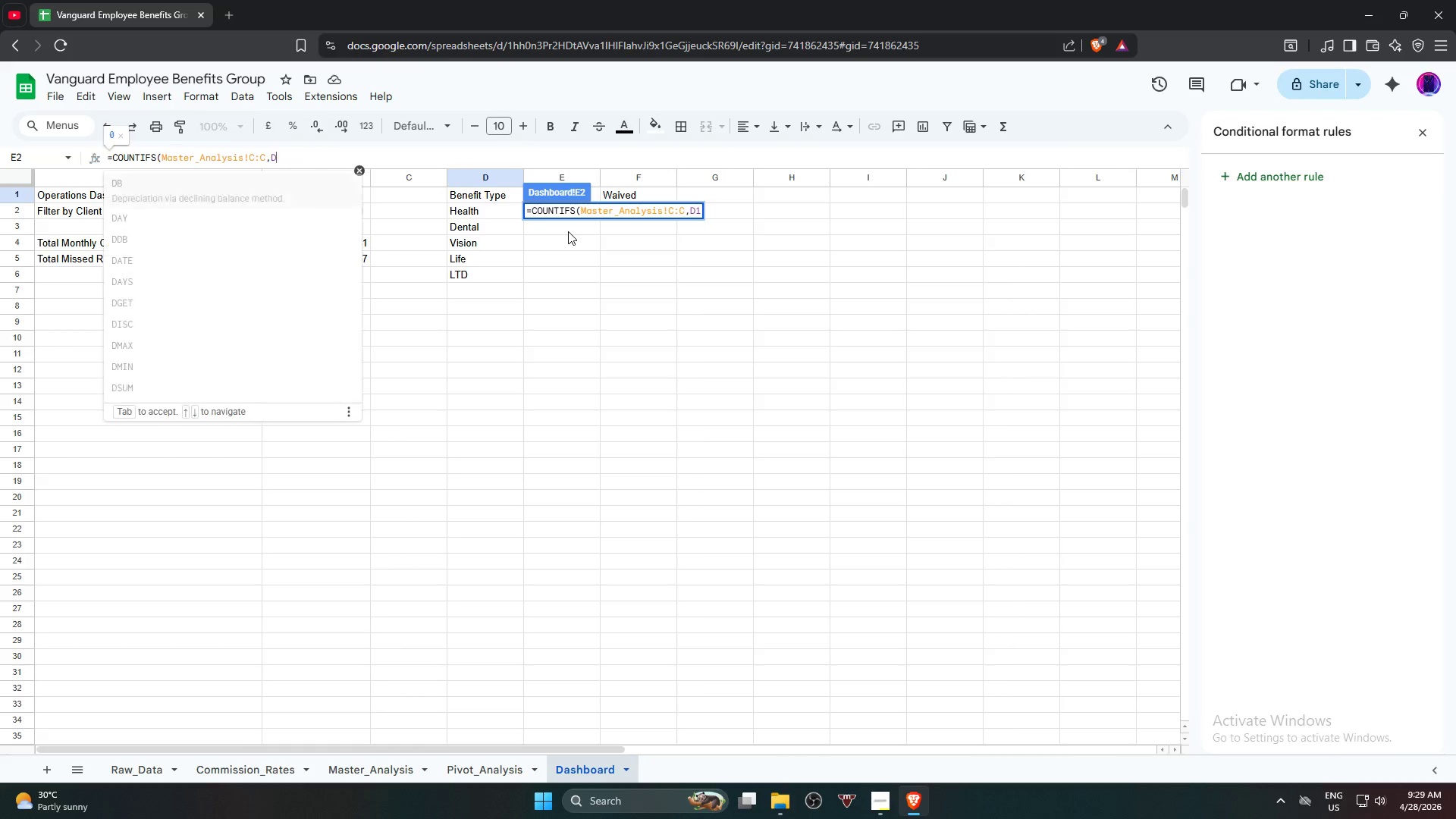 
key(2)
 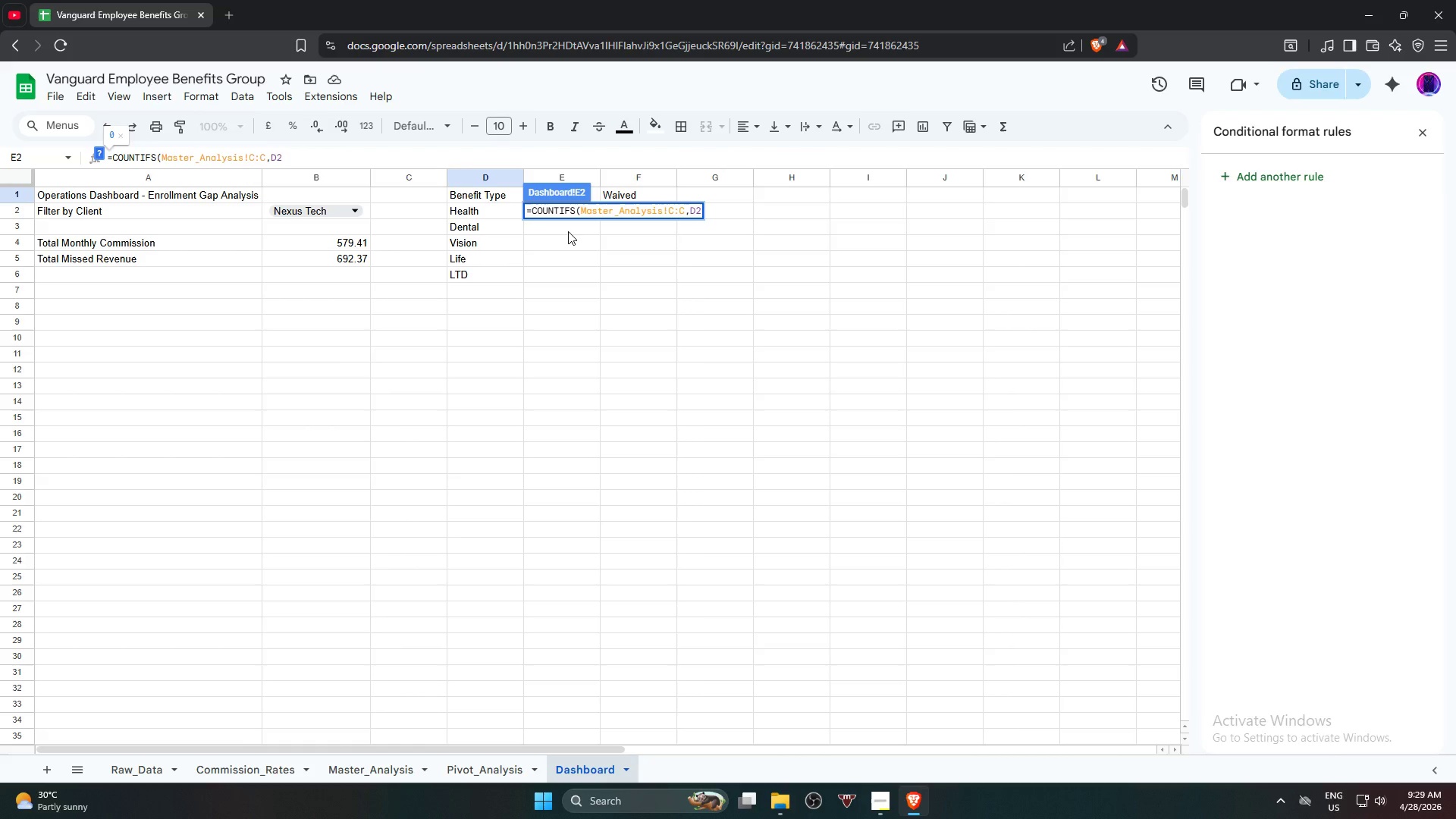 
key(Comma)
 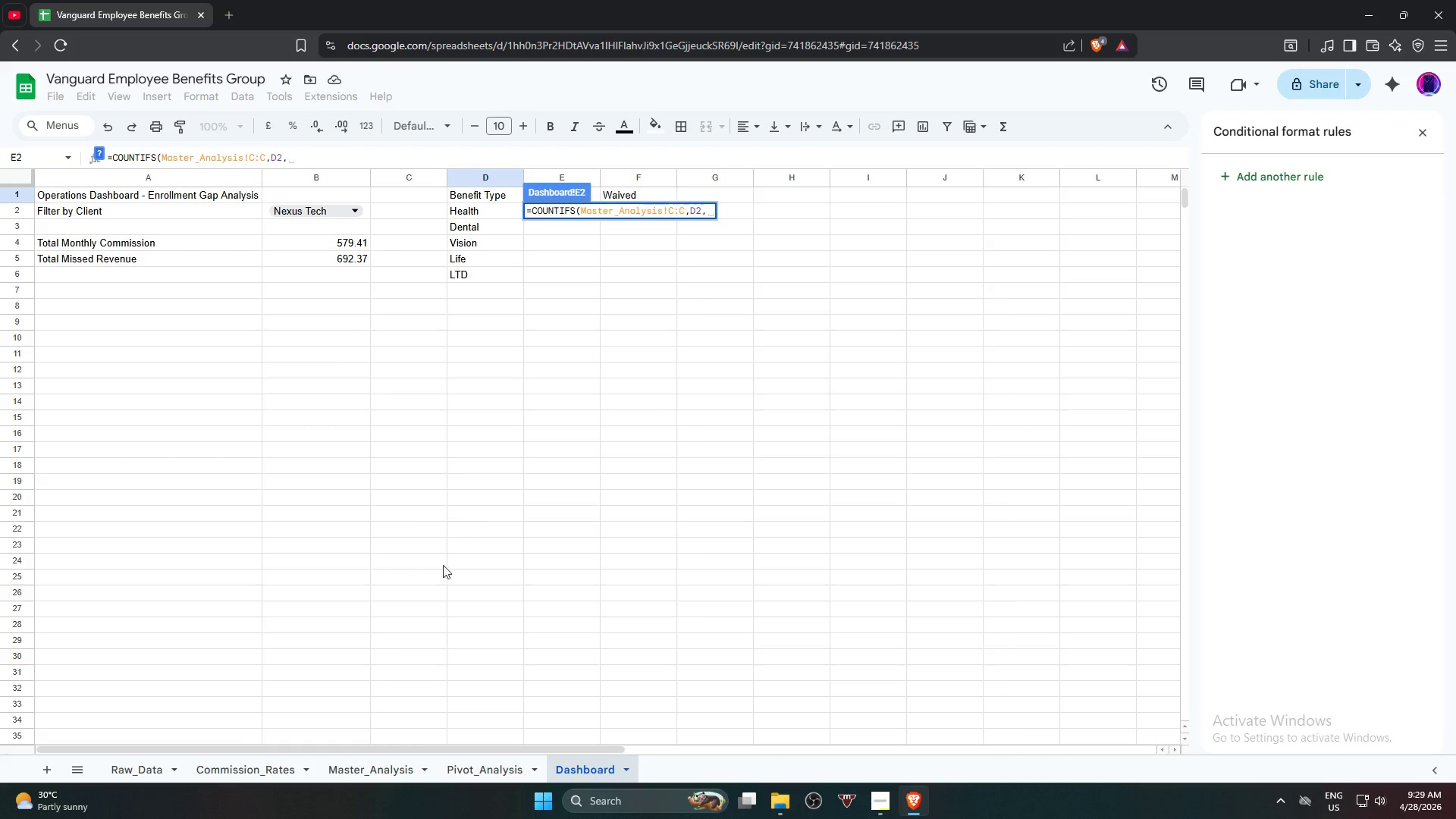 
wait(5.31)
 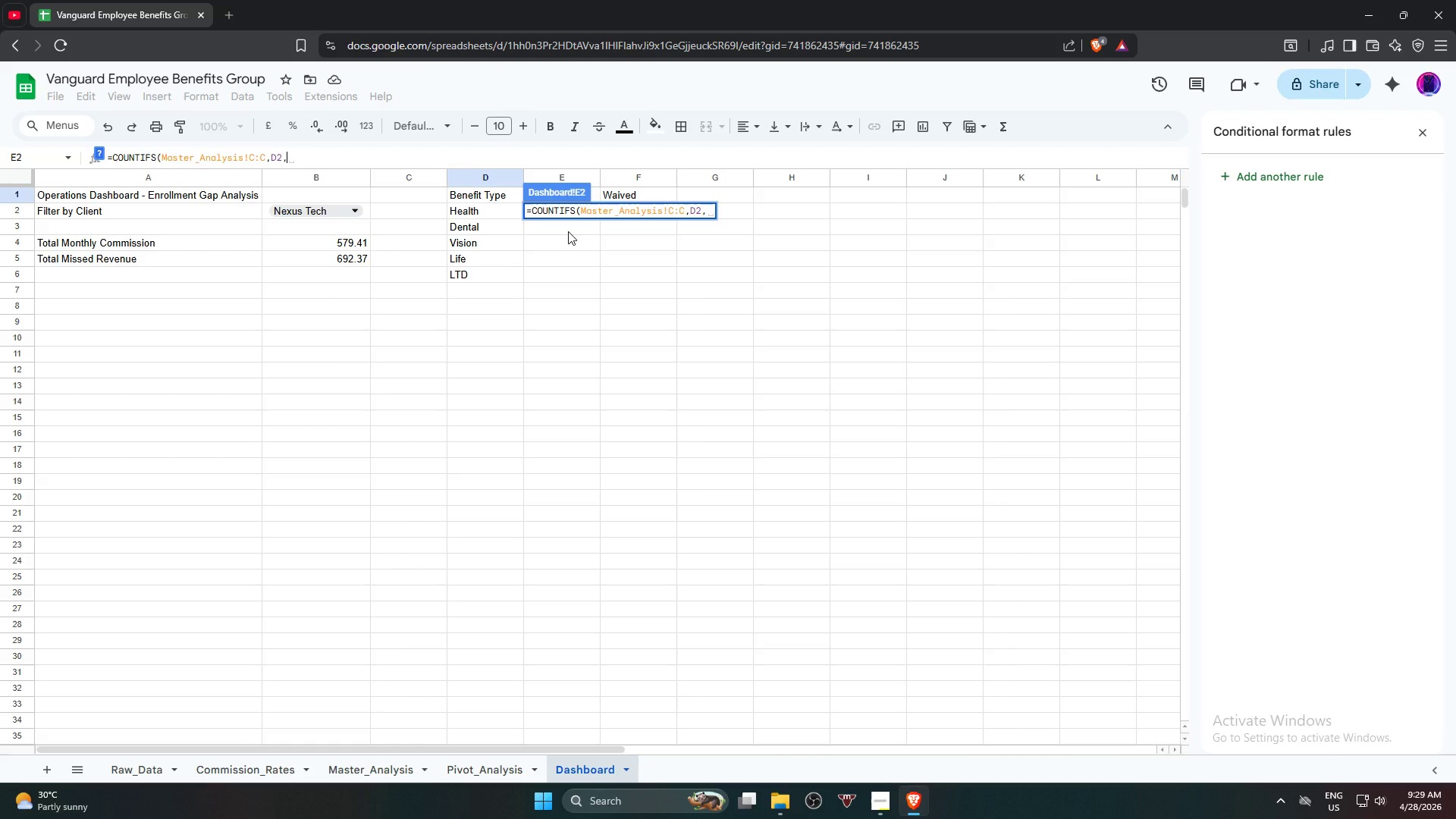 
left_click([384, 768])
 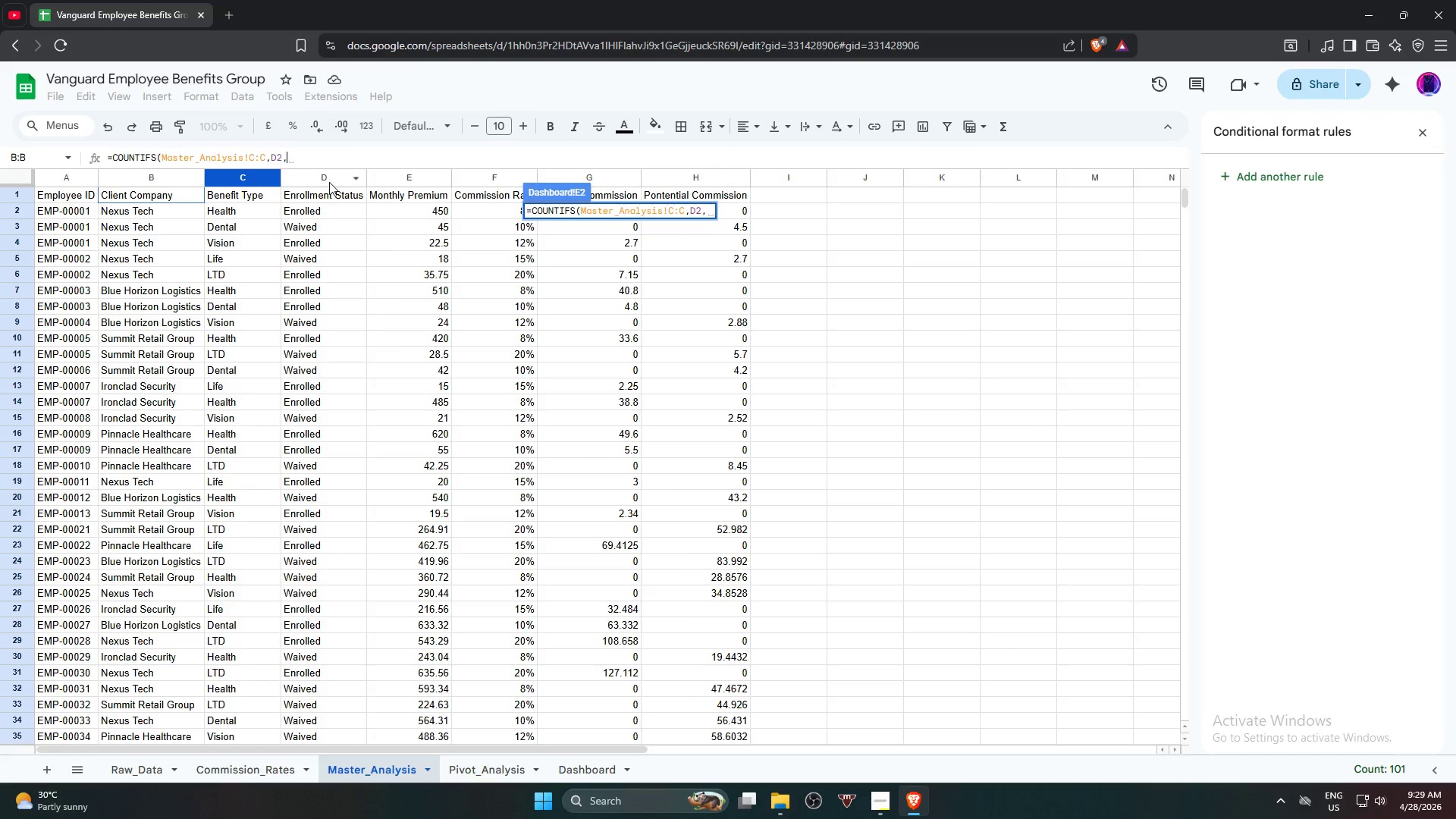 
left_click([329, 182])
 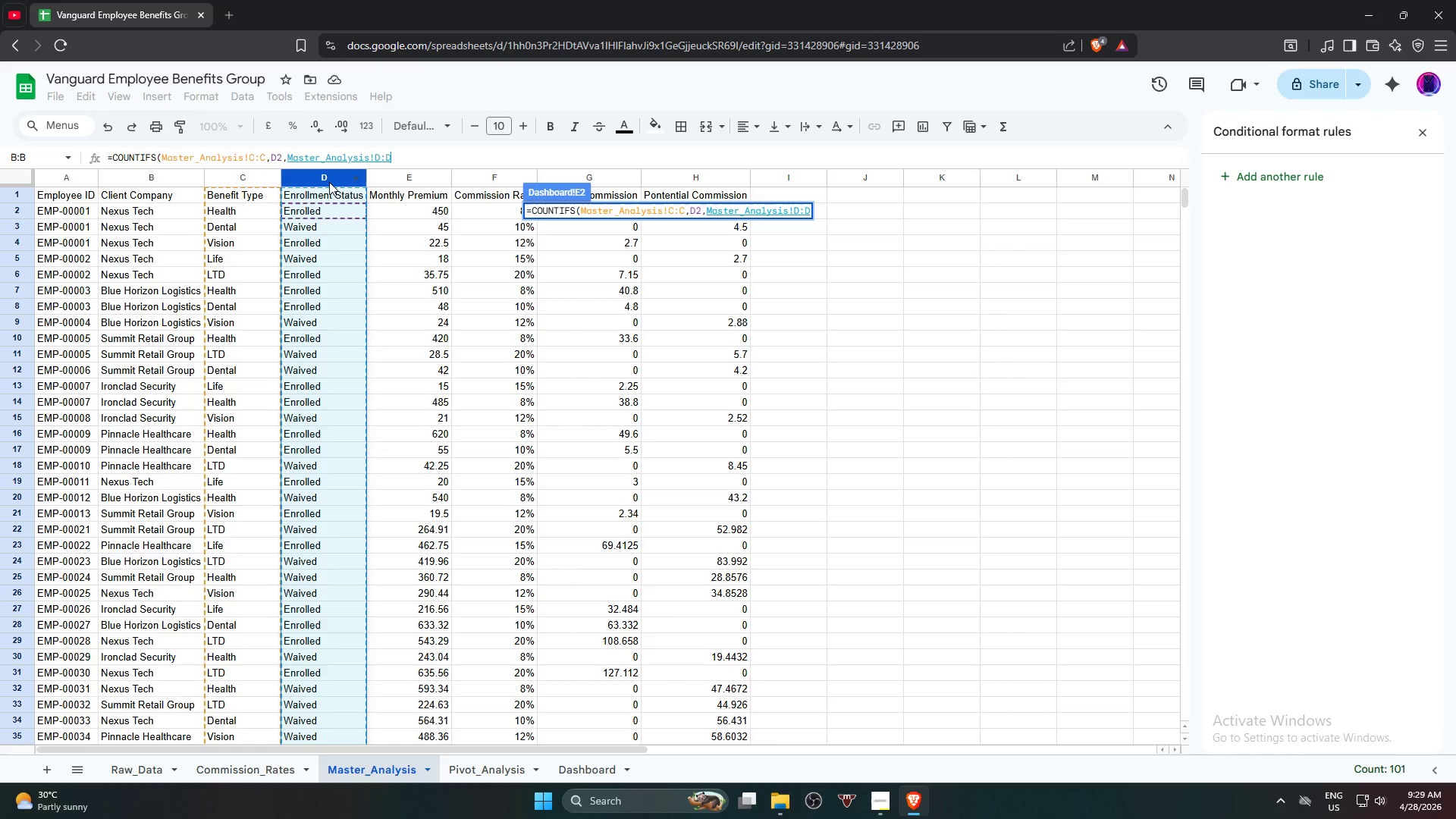 
type(,"Enrolled",)
 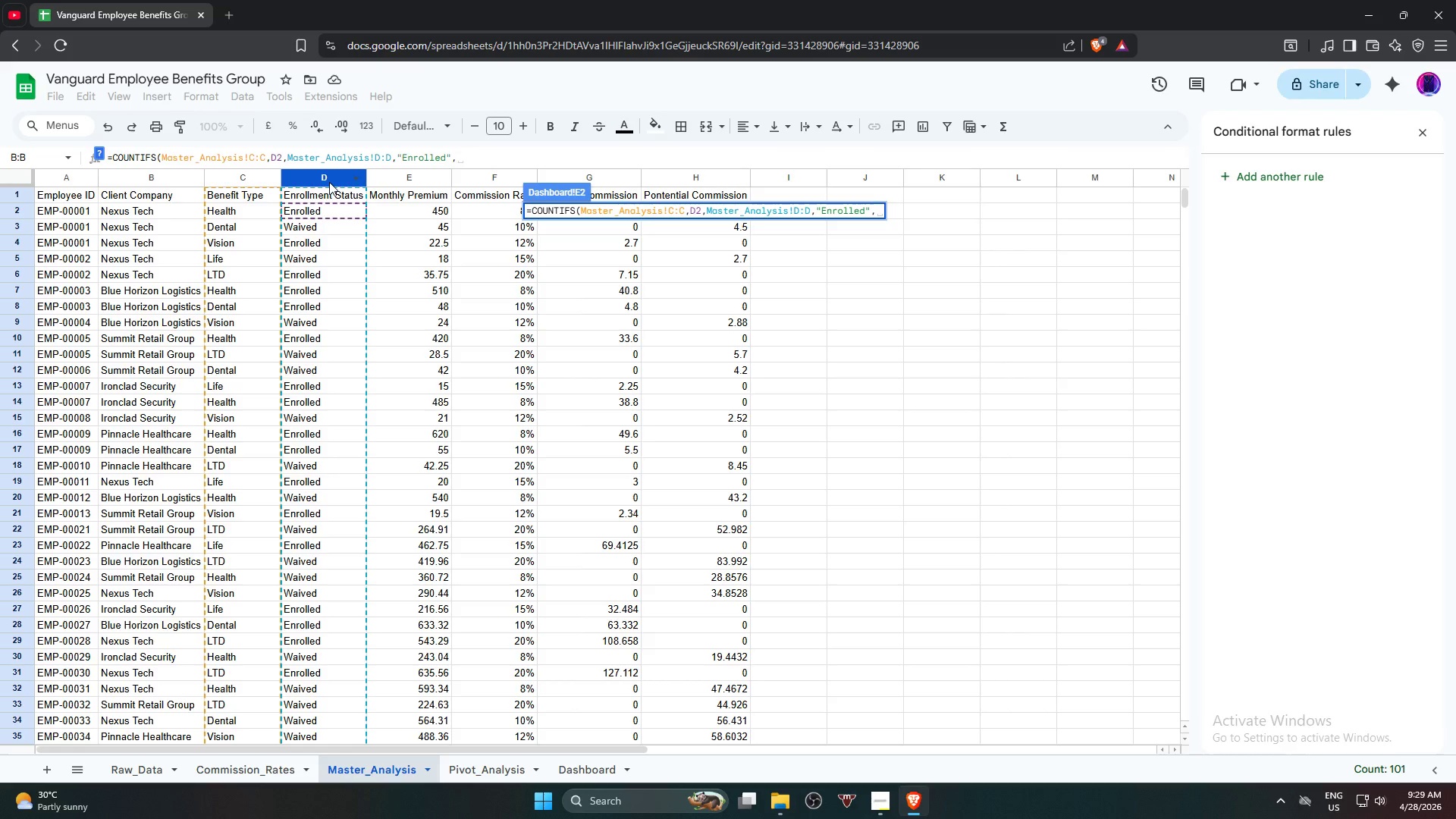 
wait(15.89)
 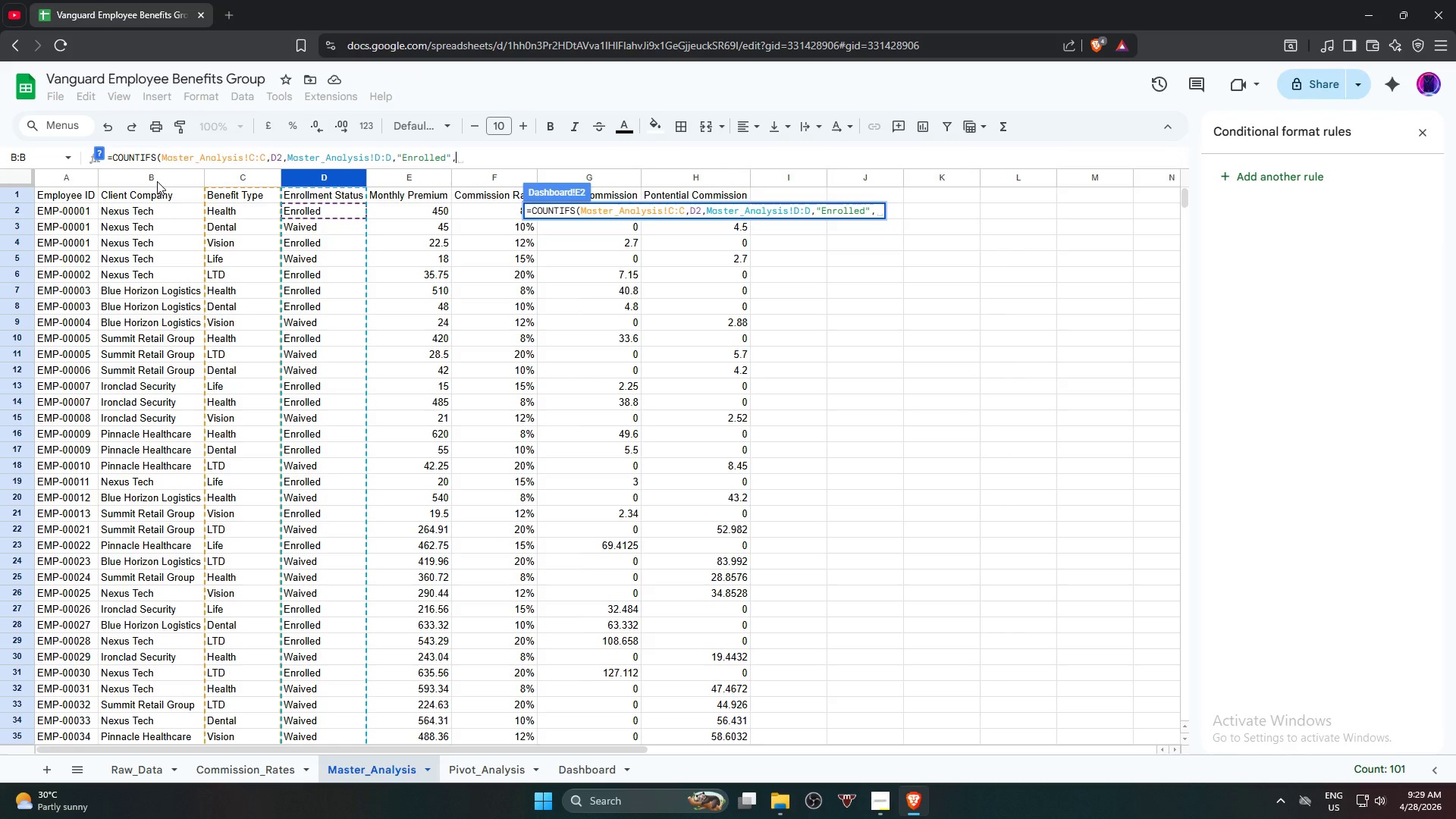 
left_click([157, 177])
 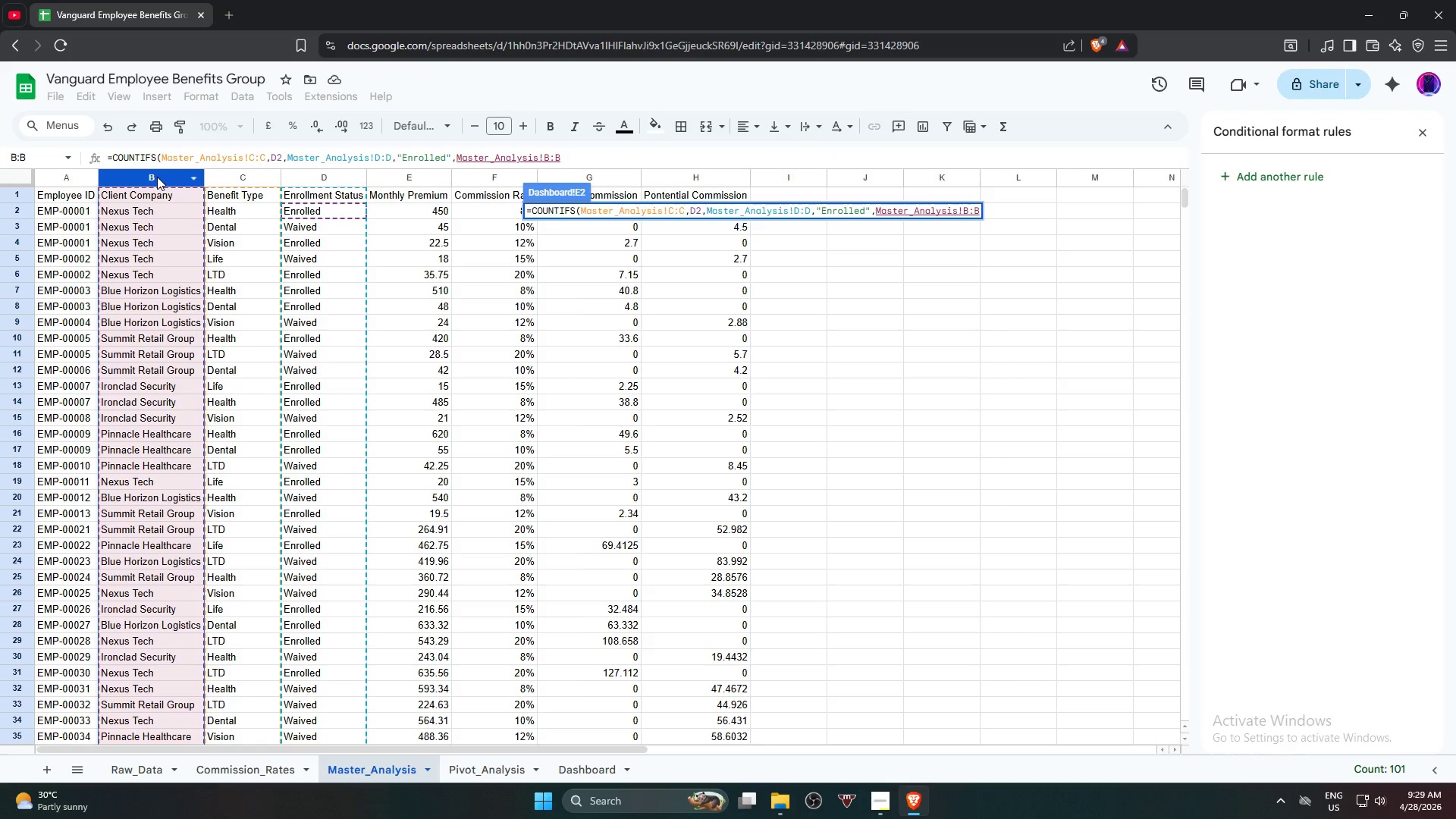 
key(Comma)
 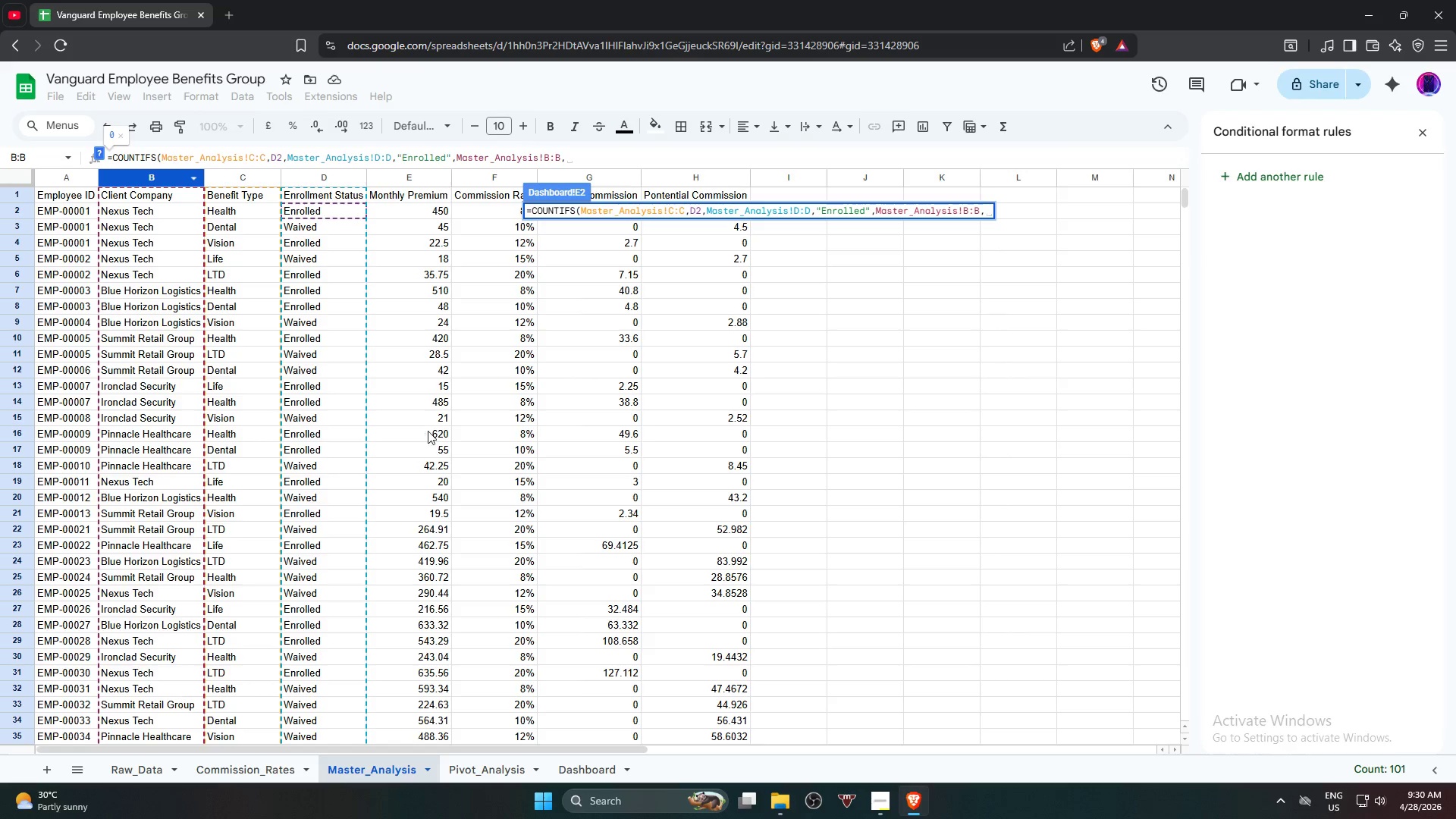 
wait(7.03)
 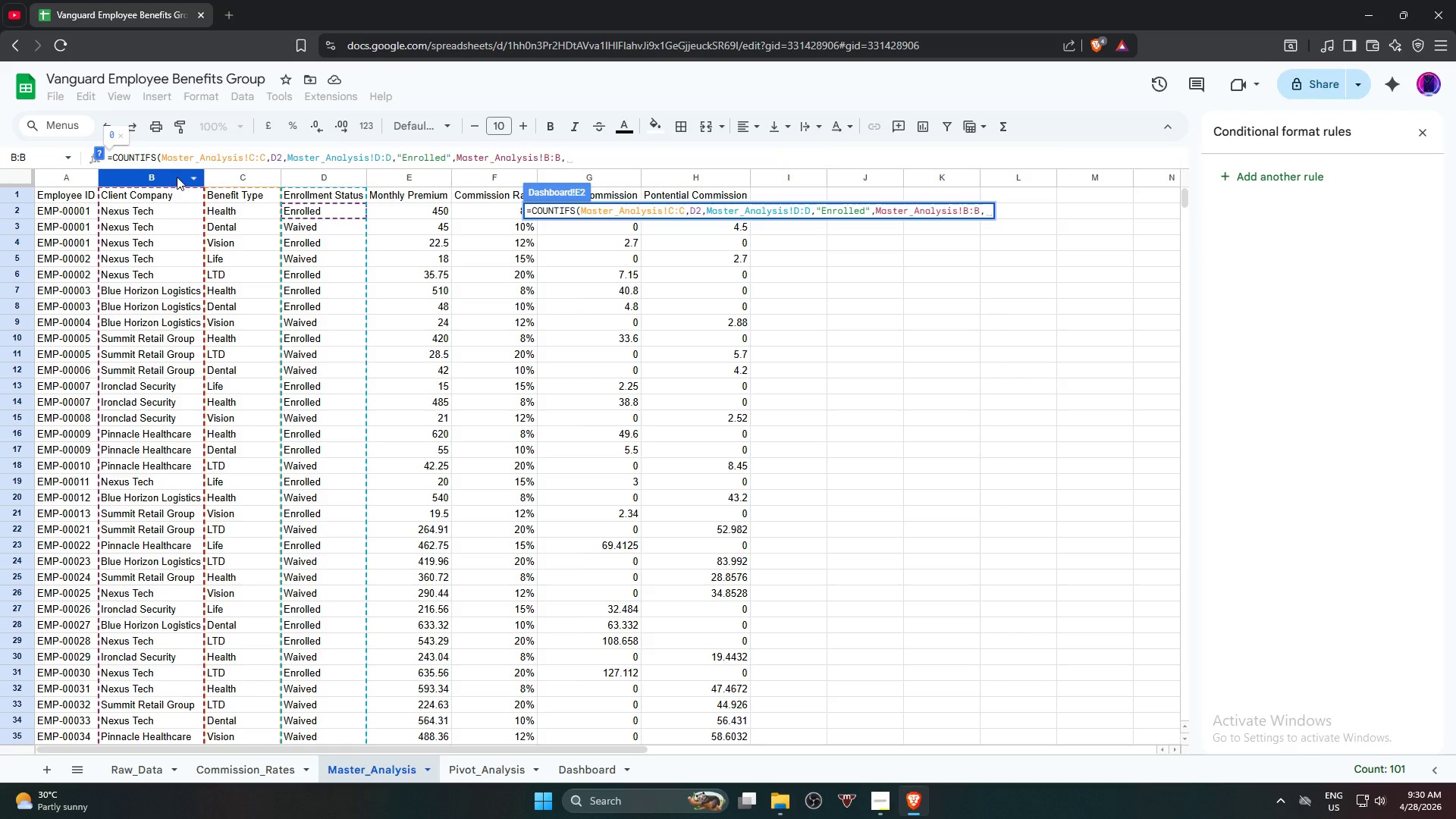 
left_click([566, 766])
 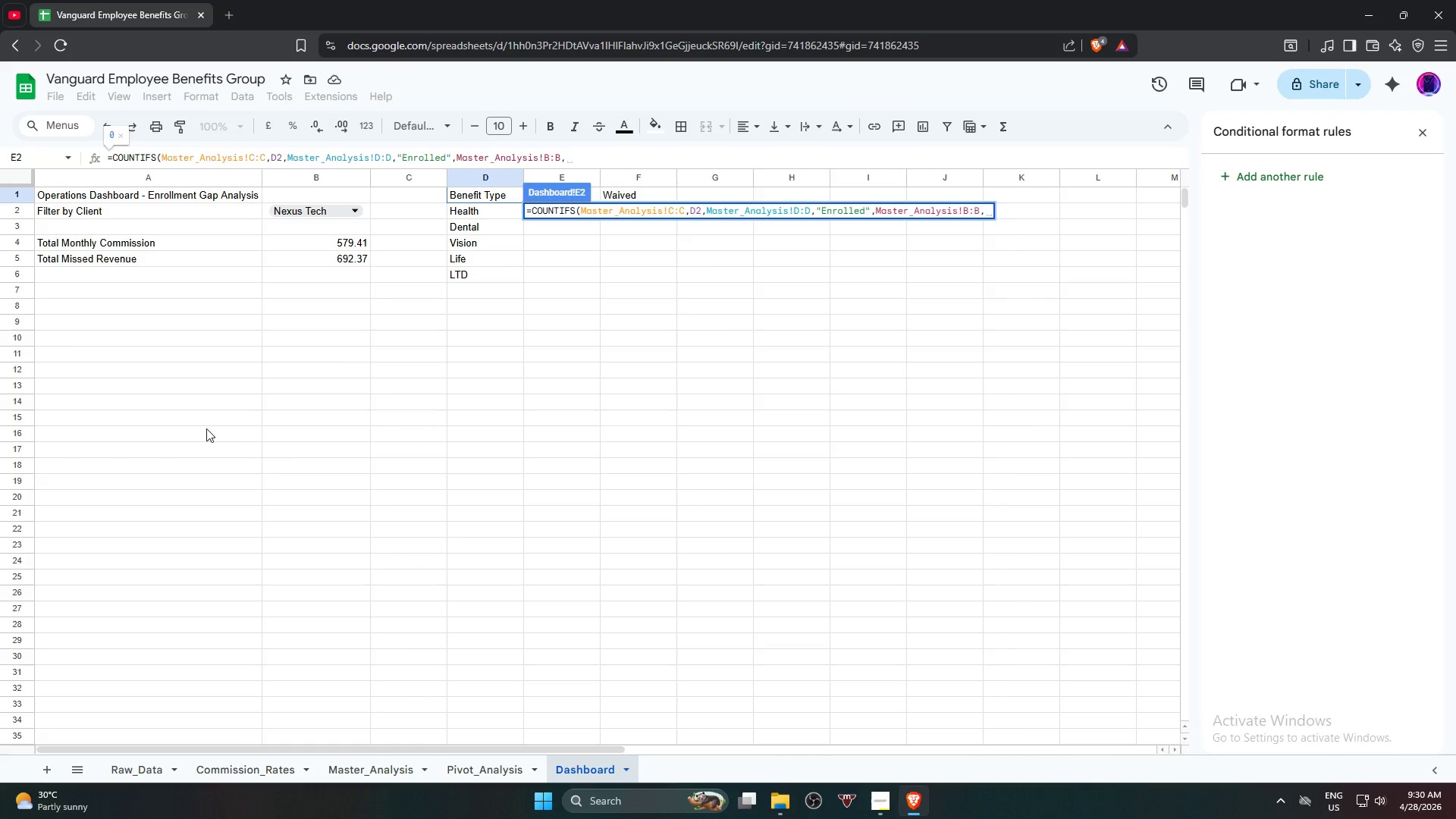 
wait(9.31)
 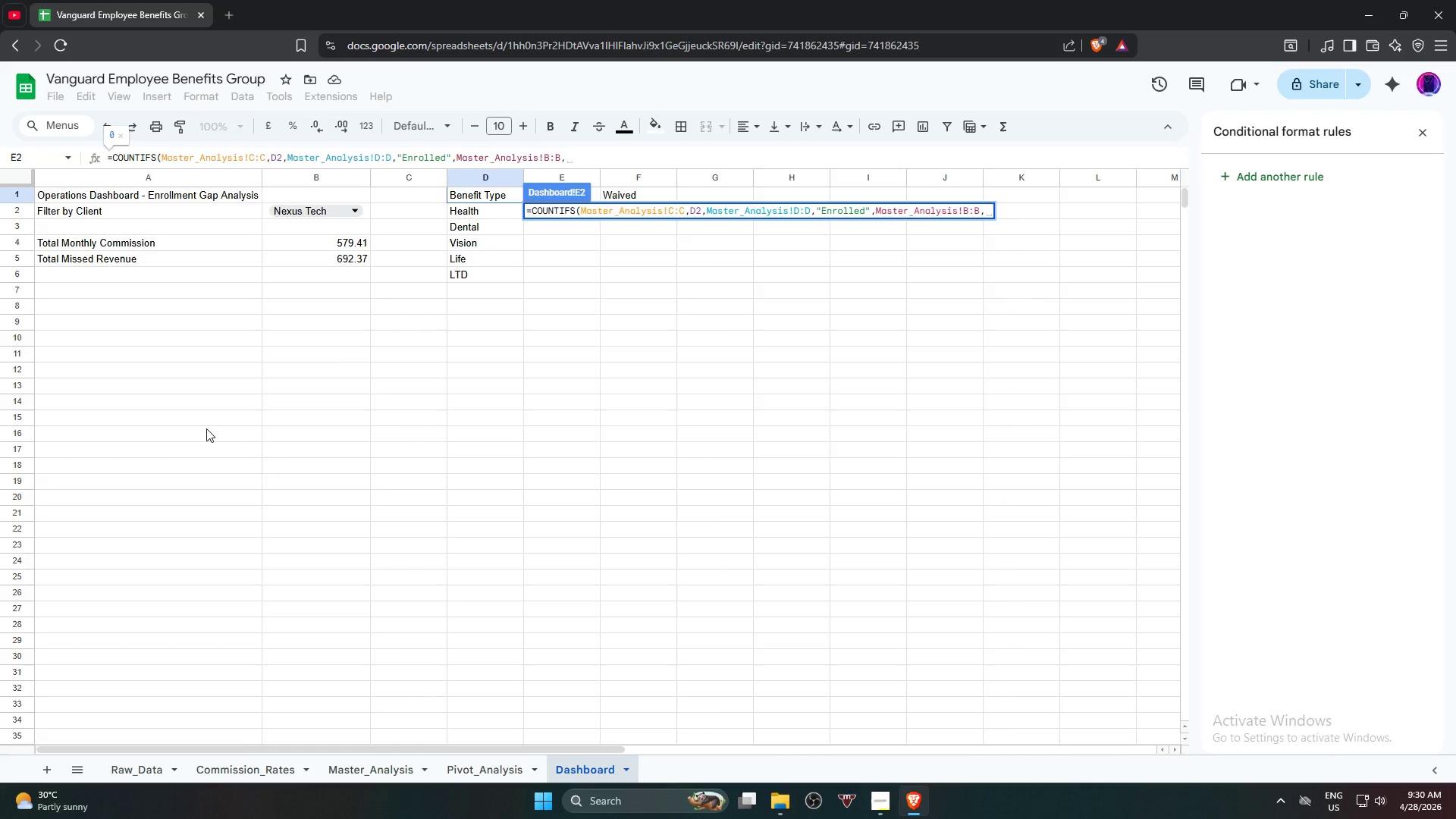 
left_click([266, 213])
 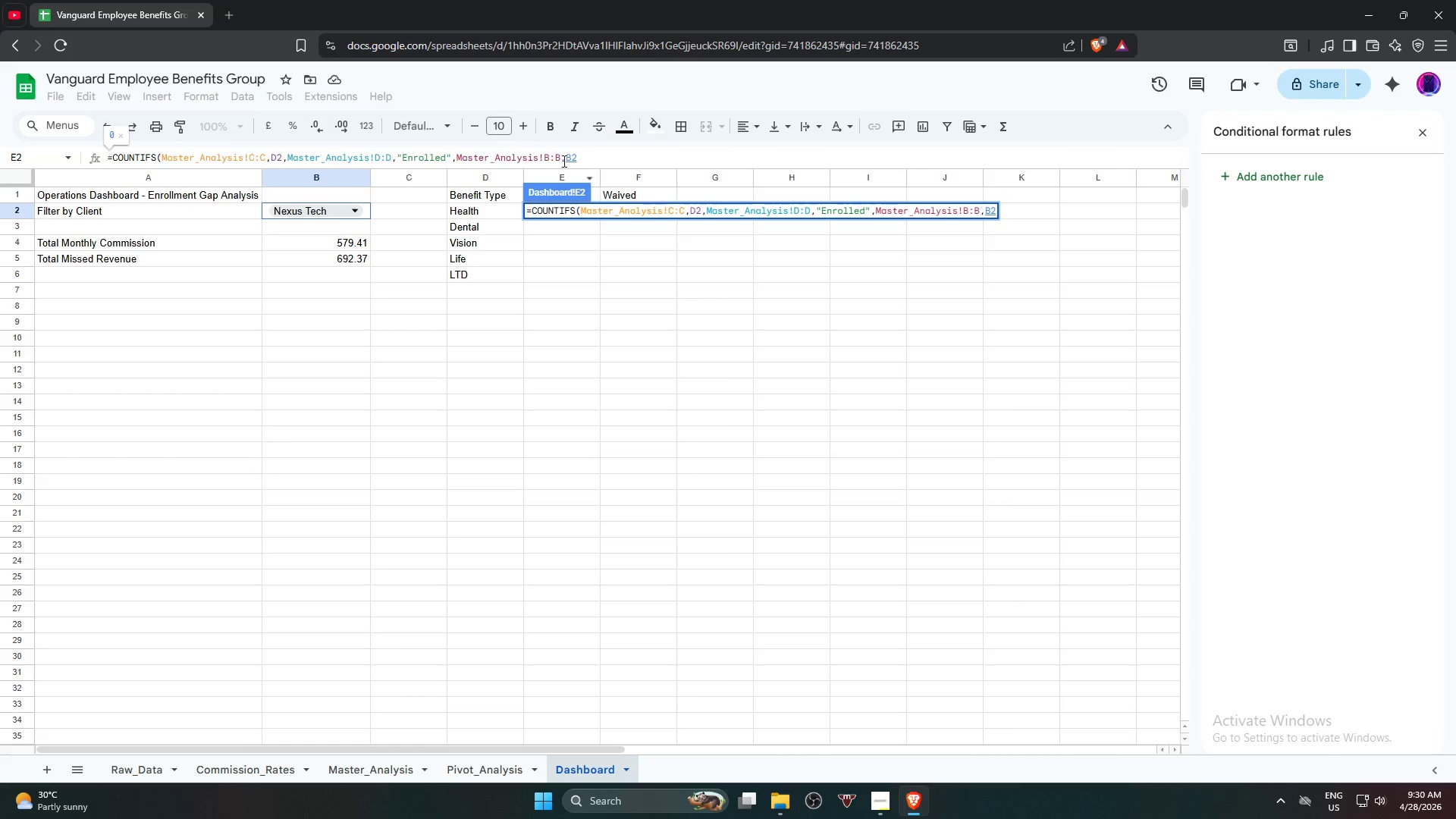 
left_click([566, 156])
 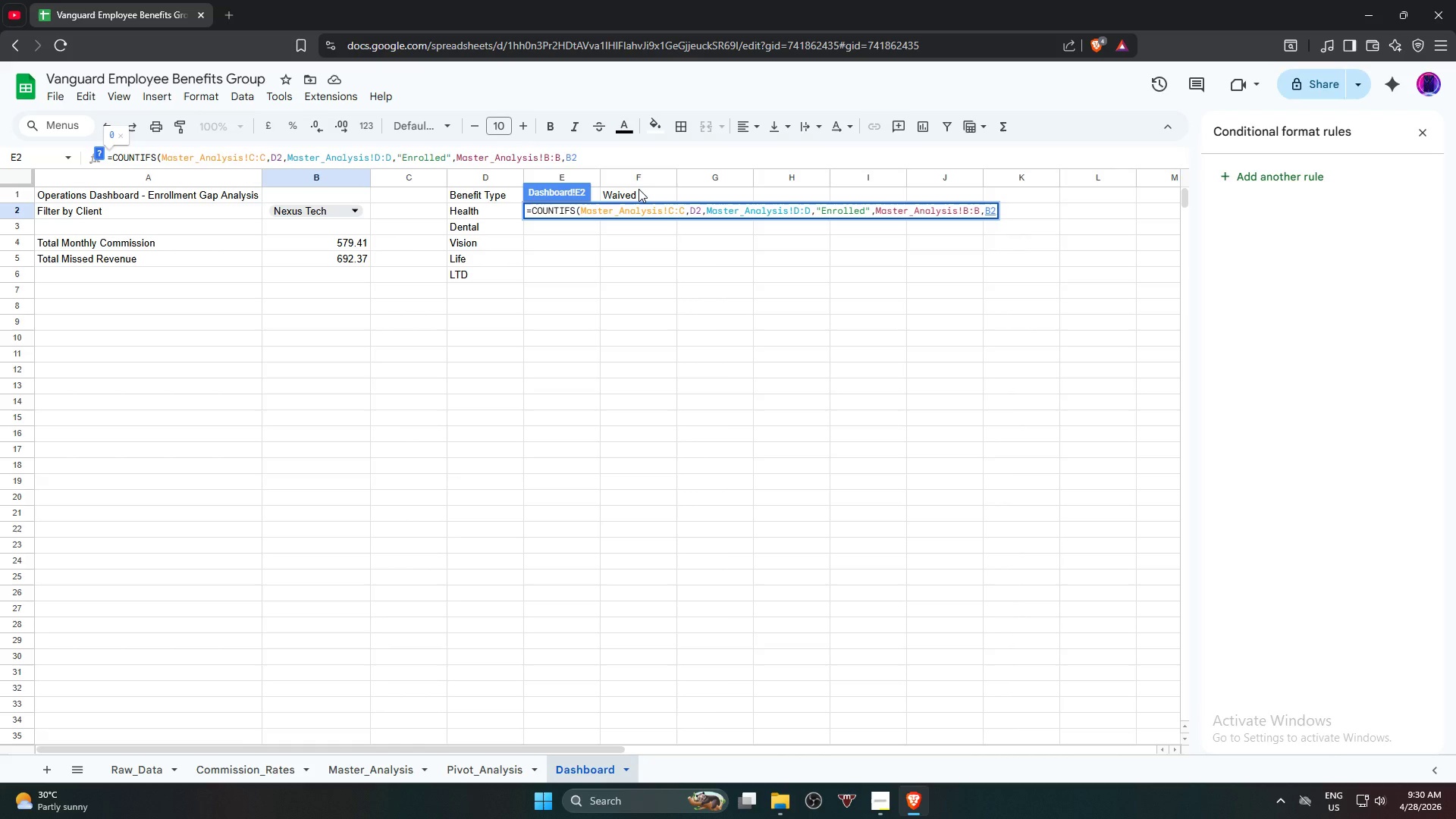 
key(Shift+4)
 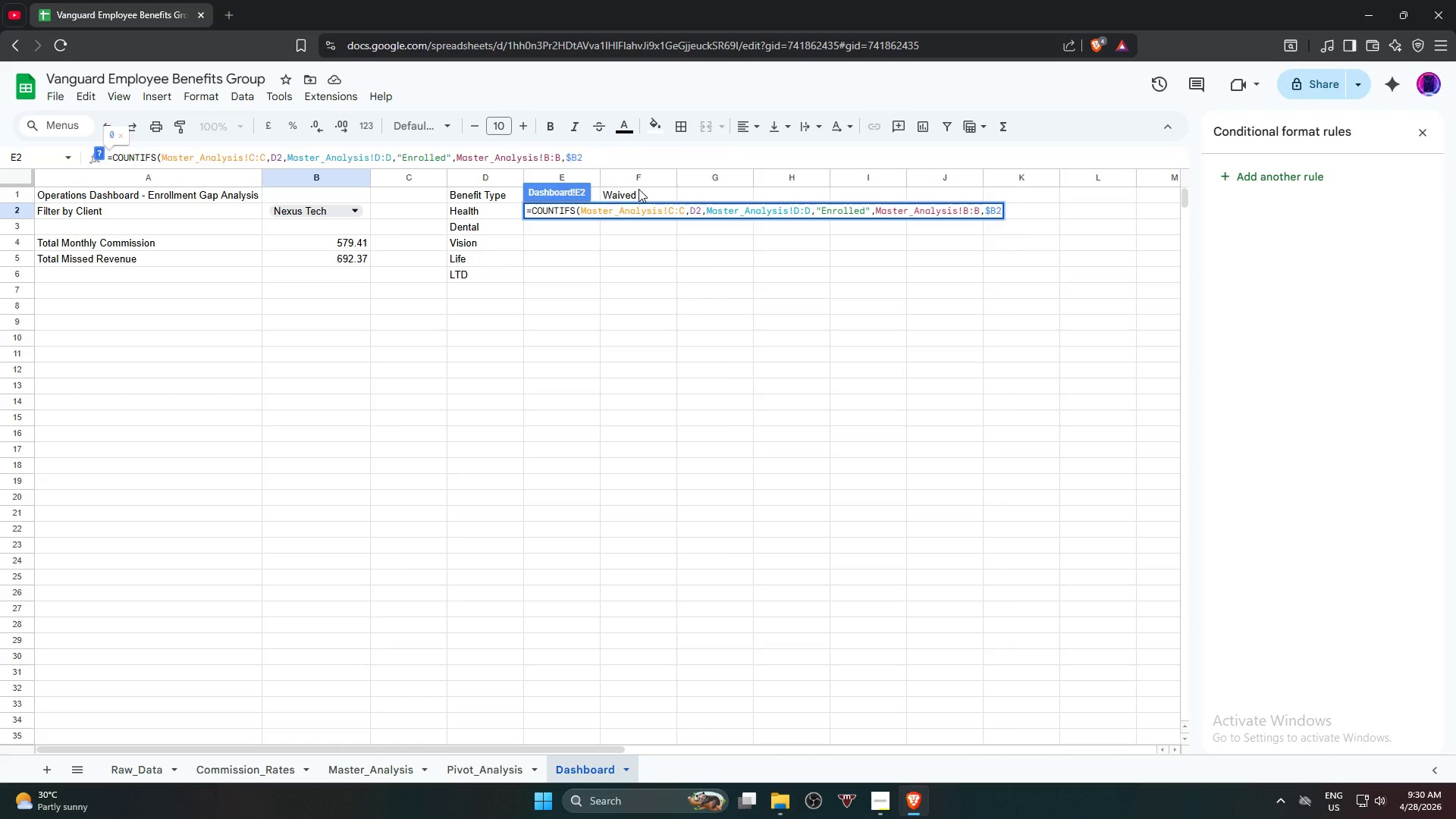 
key(ArrowRight)
 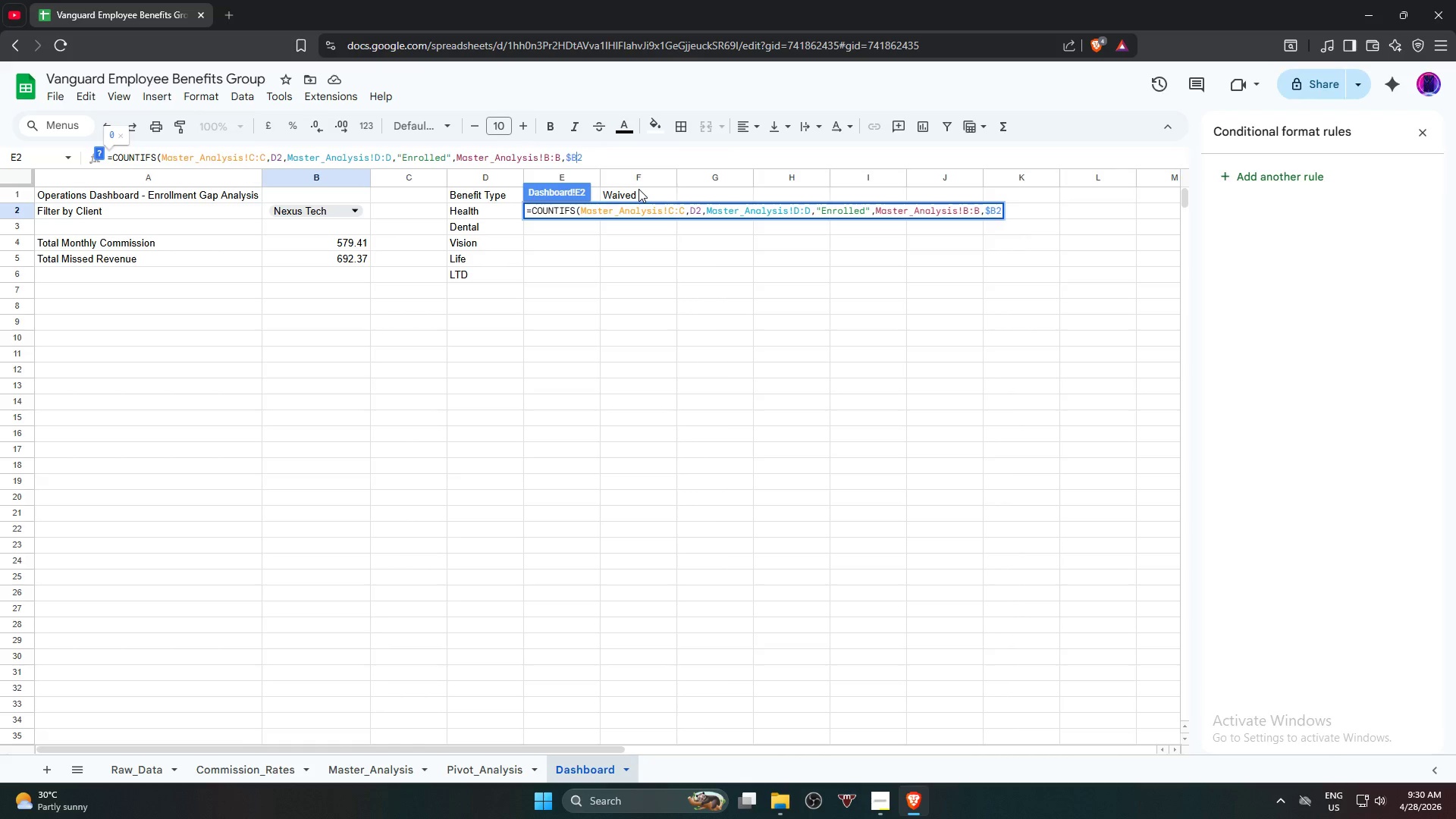 
key(Shift+ShiftRight)
 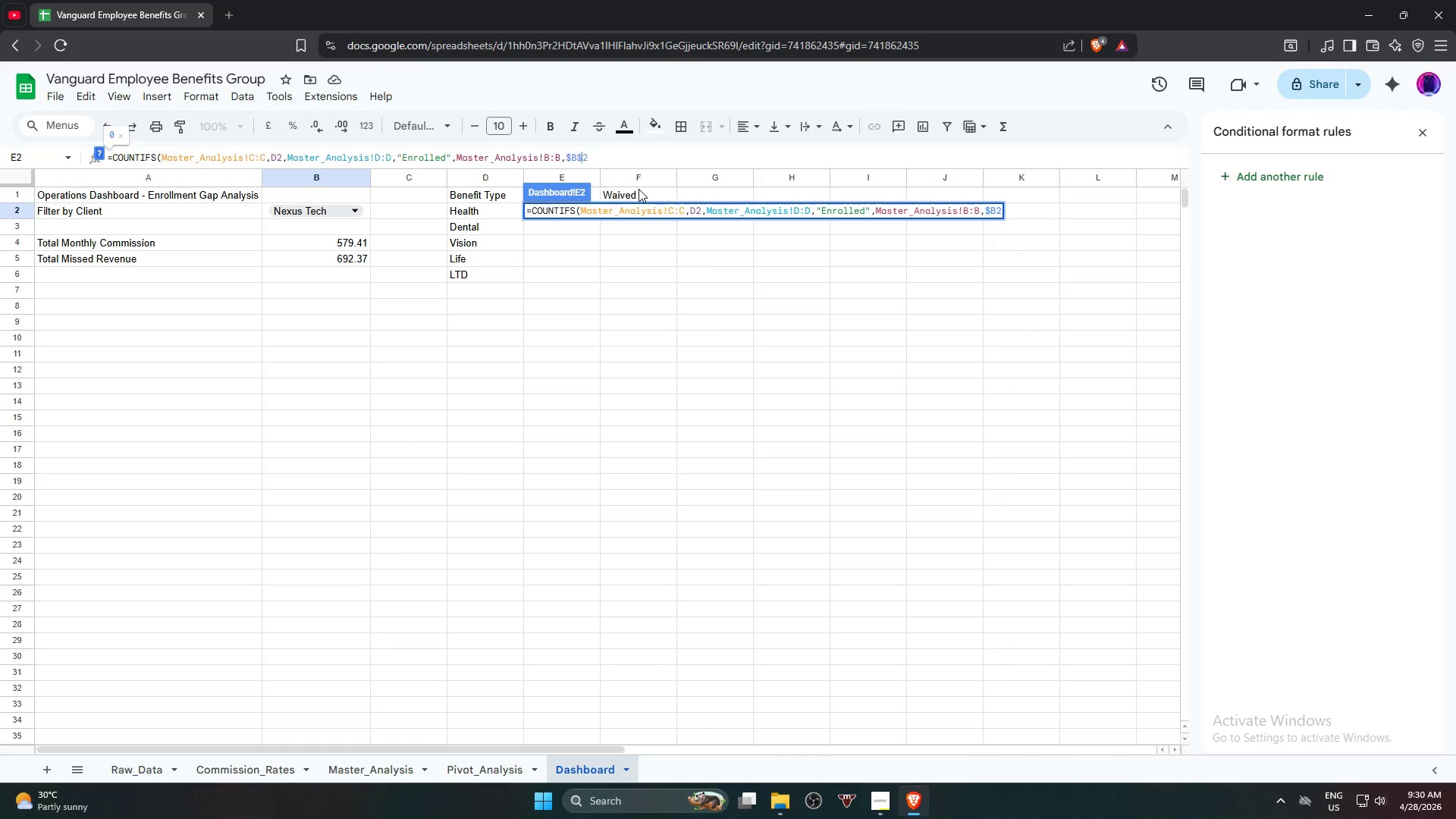 
key(Shift+4)
 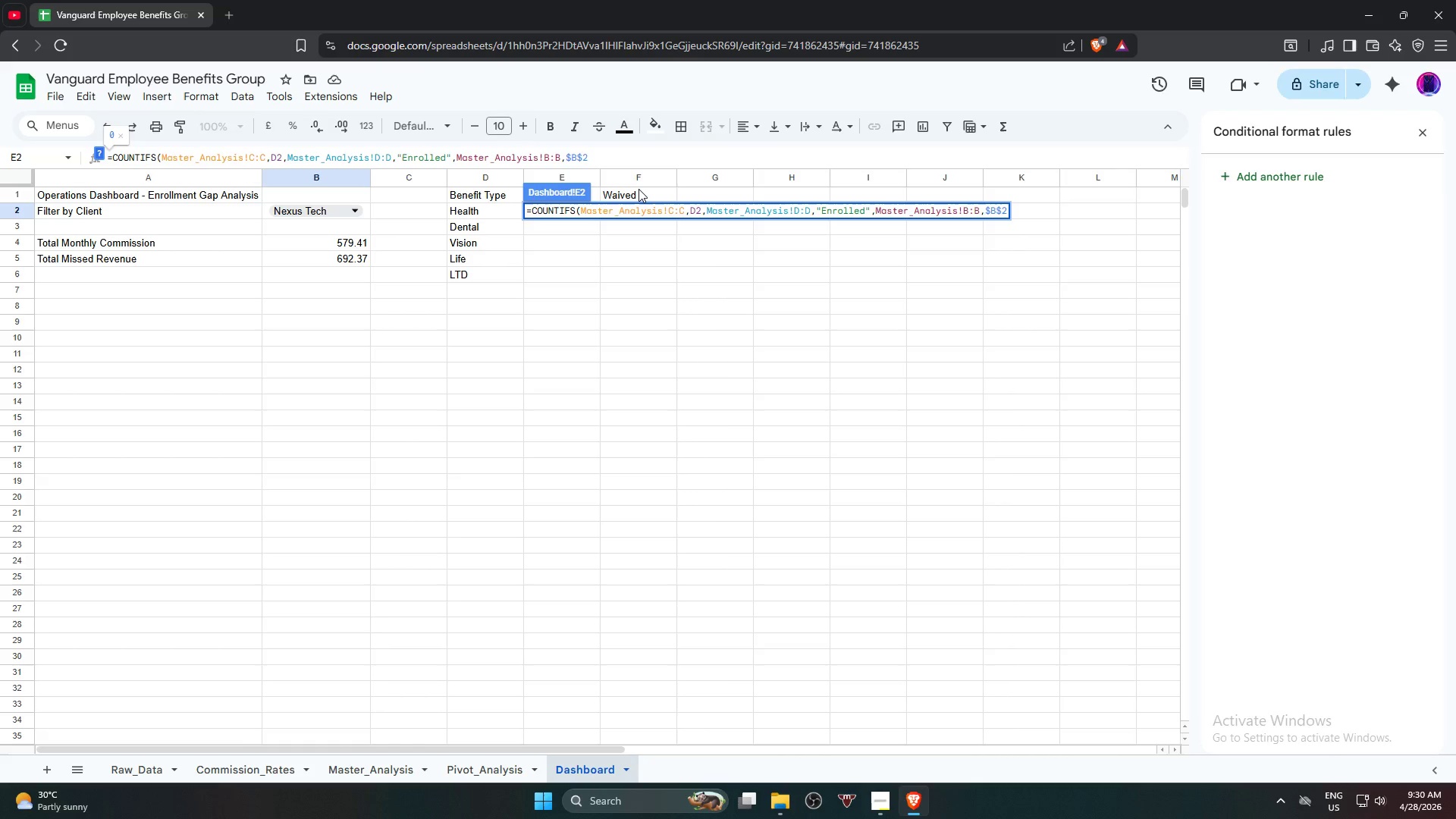 
key(ArrowRight)
 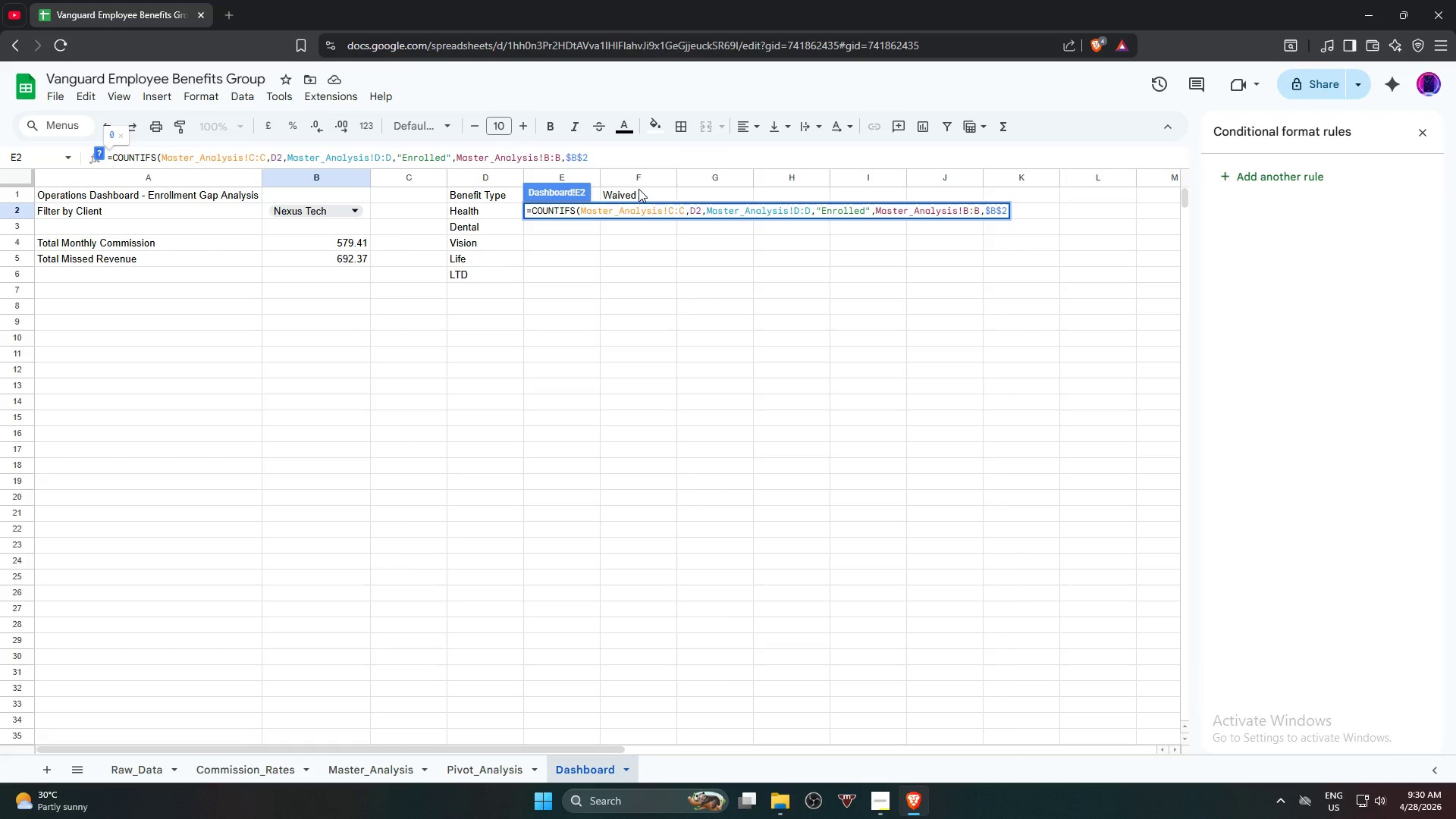 
key(Shift+0)
 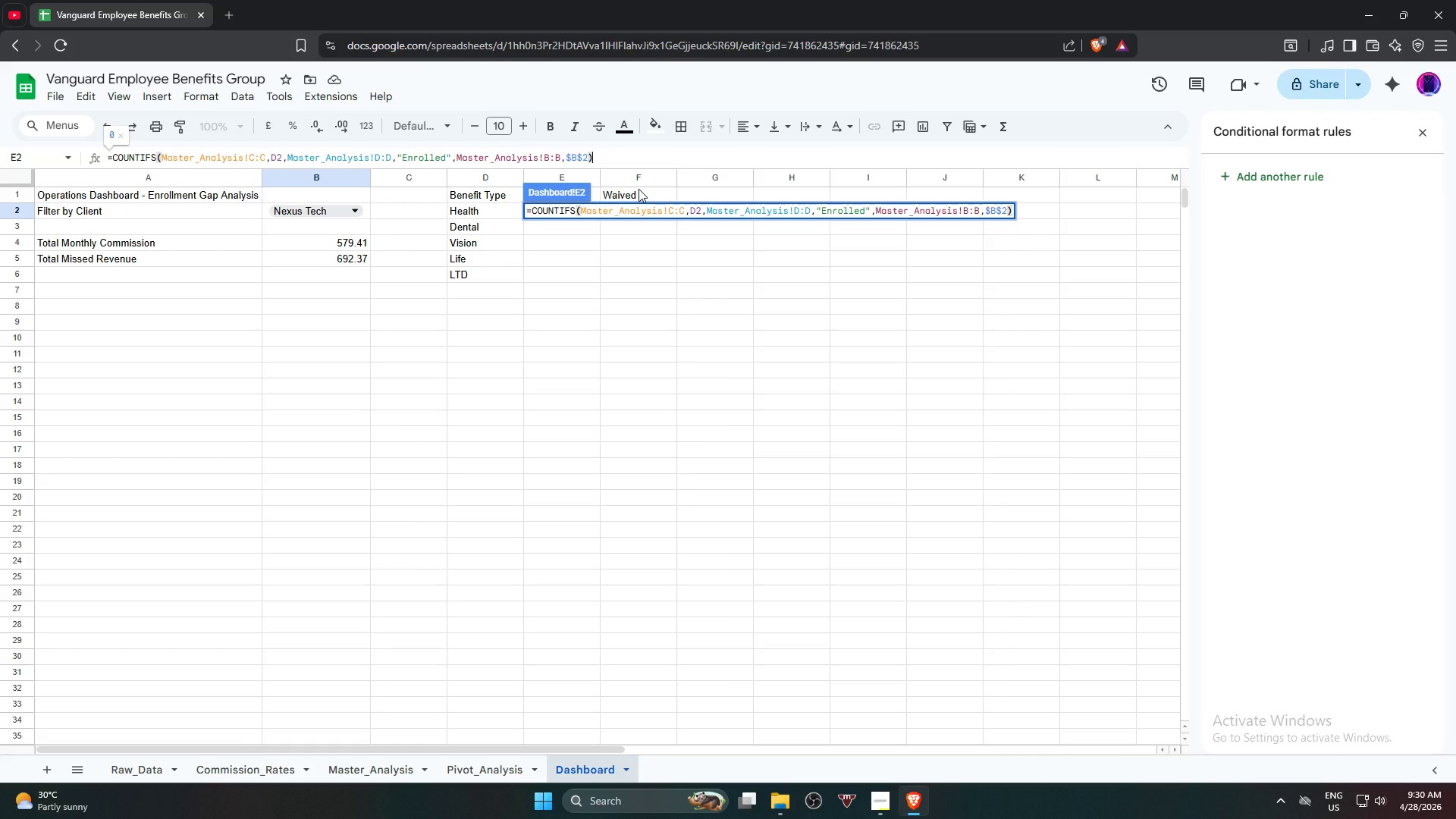 
key(Enter)
 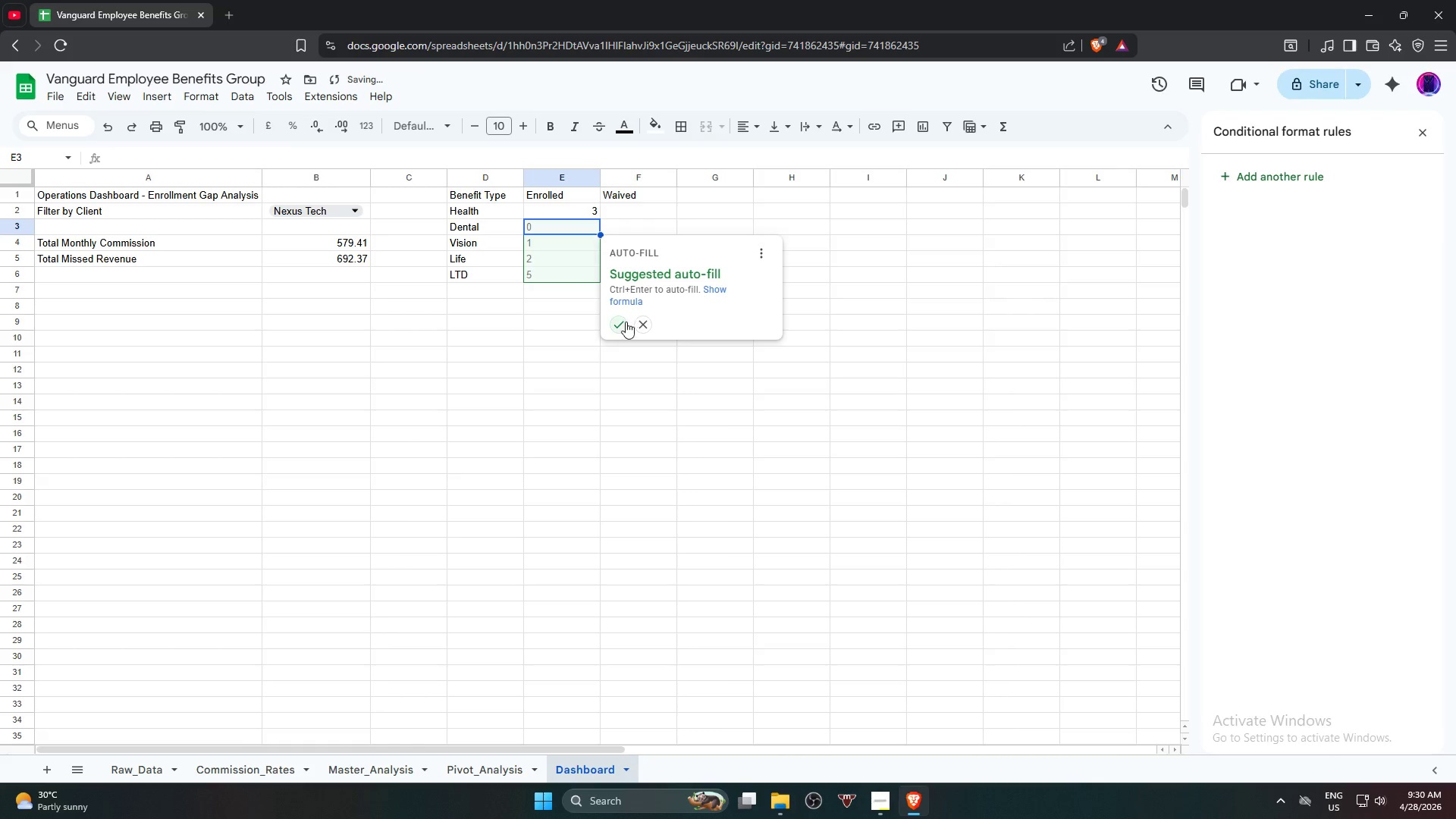 
left_click([626, 322])
 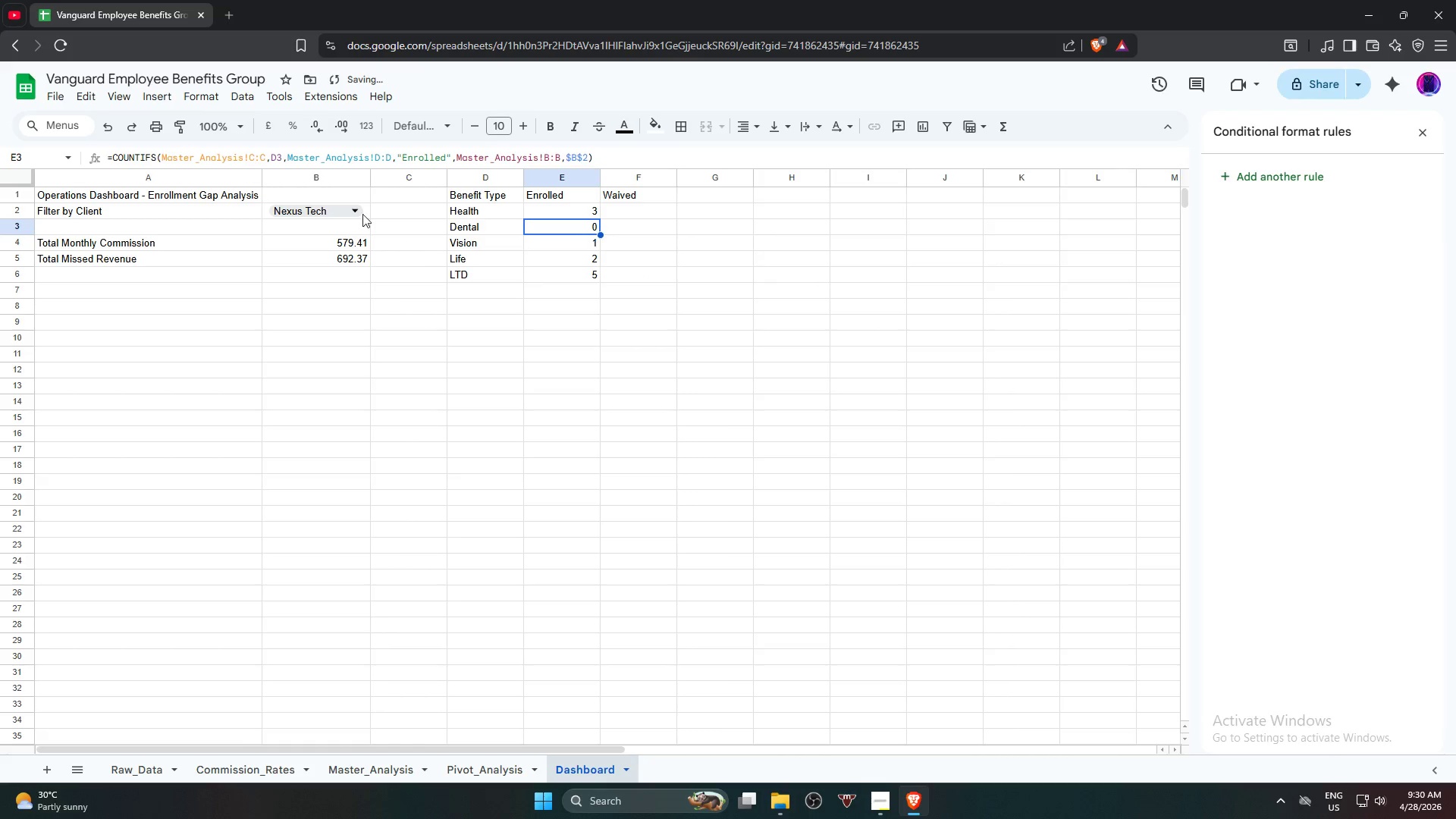 
left_click([350, 209])
 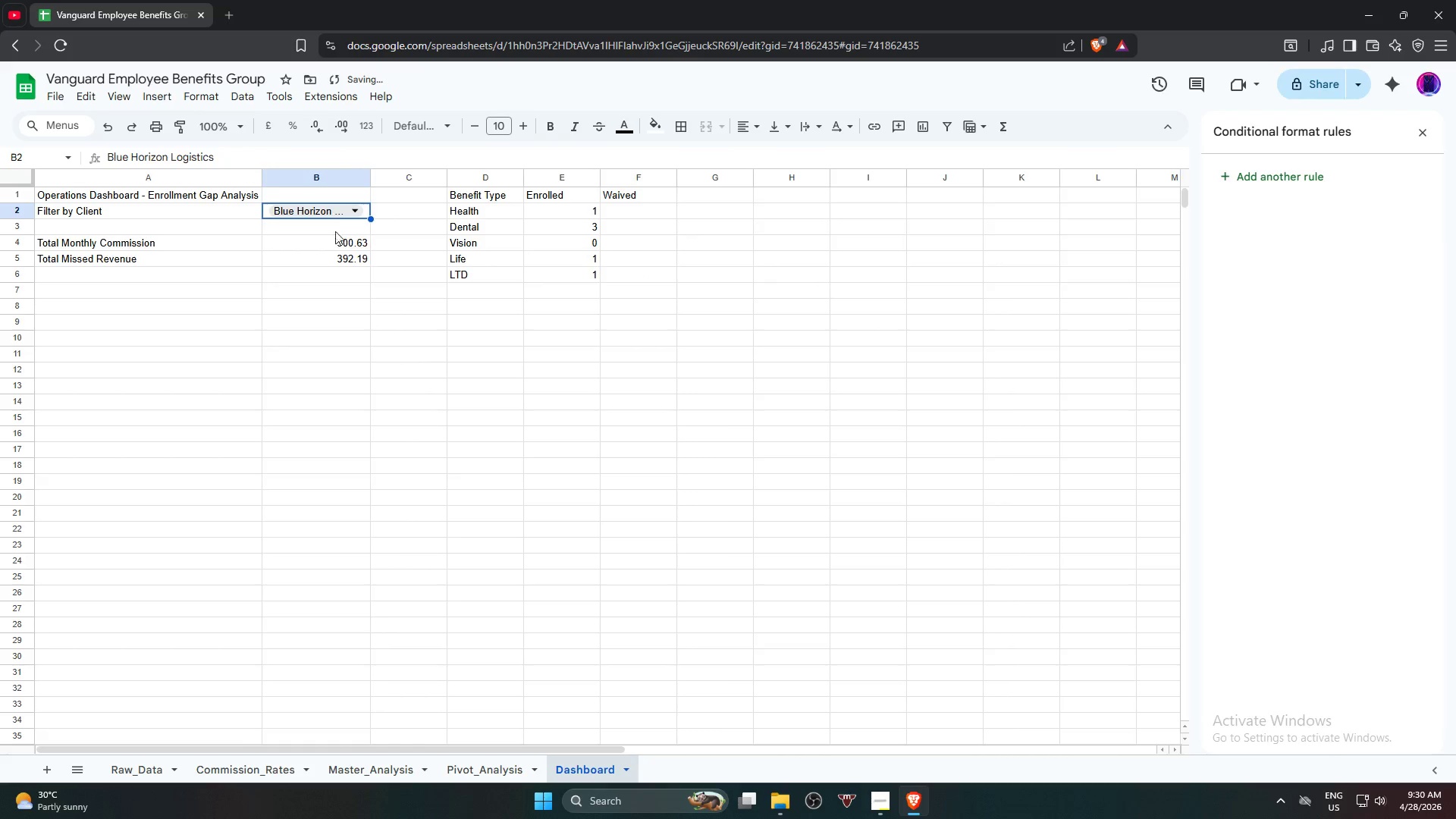 
left_click([342, 212])
 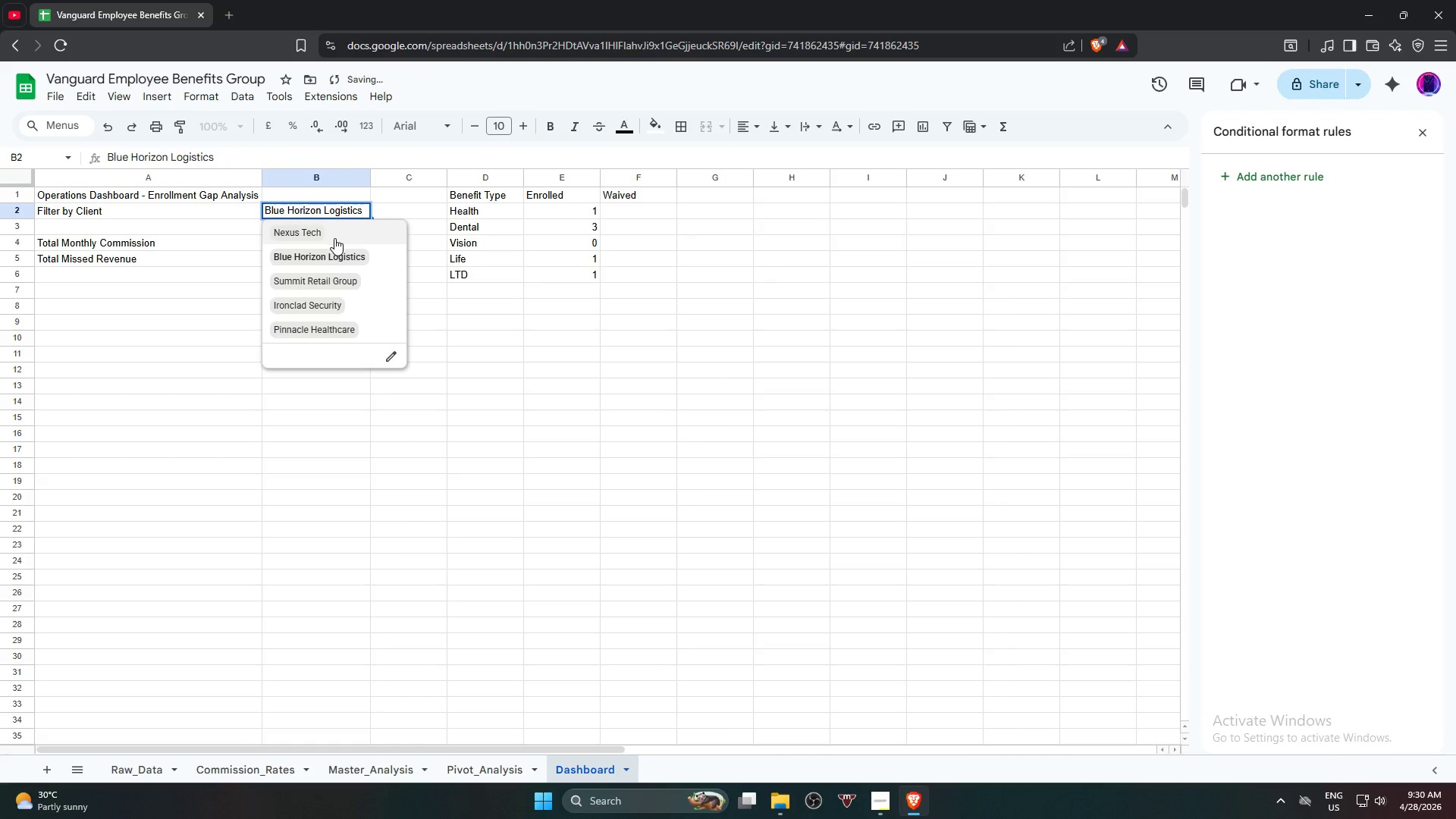 
left_click([334, 238])
 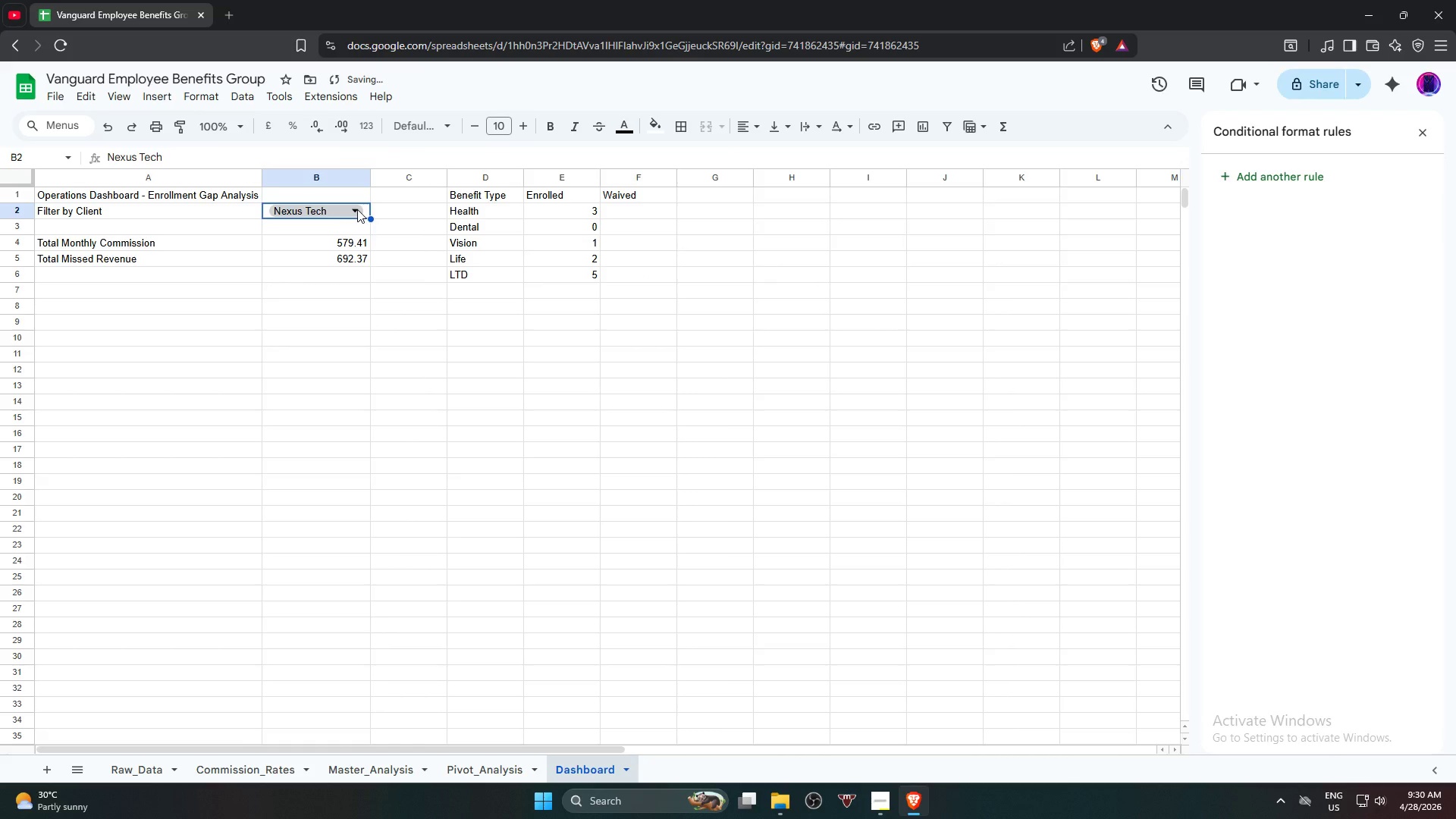 
left_click([355, 209])
 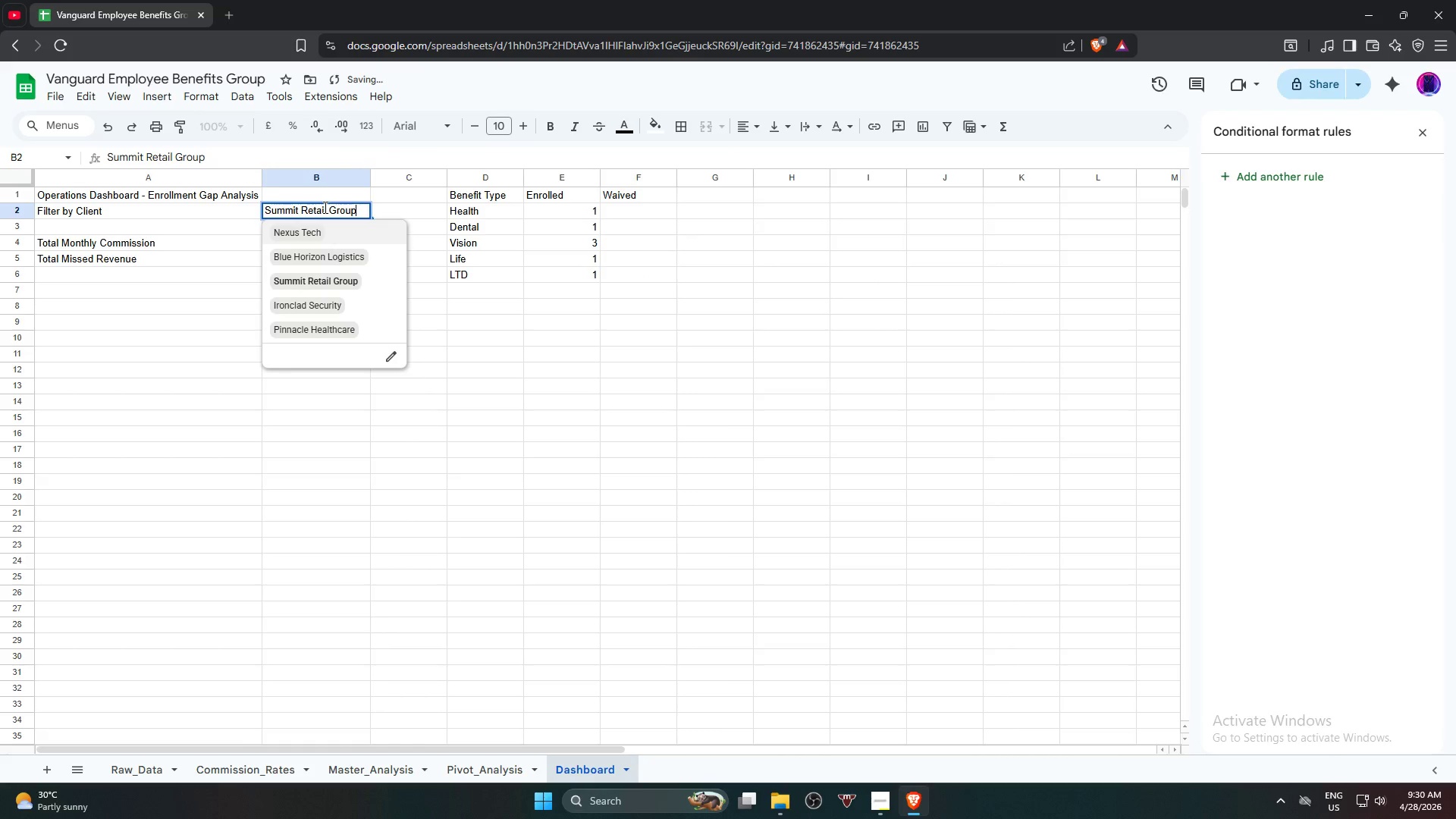 
left_click([328, 311])
 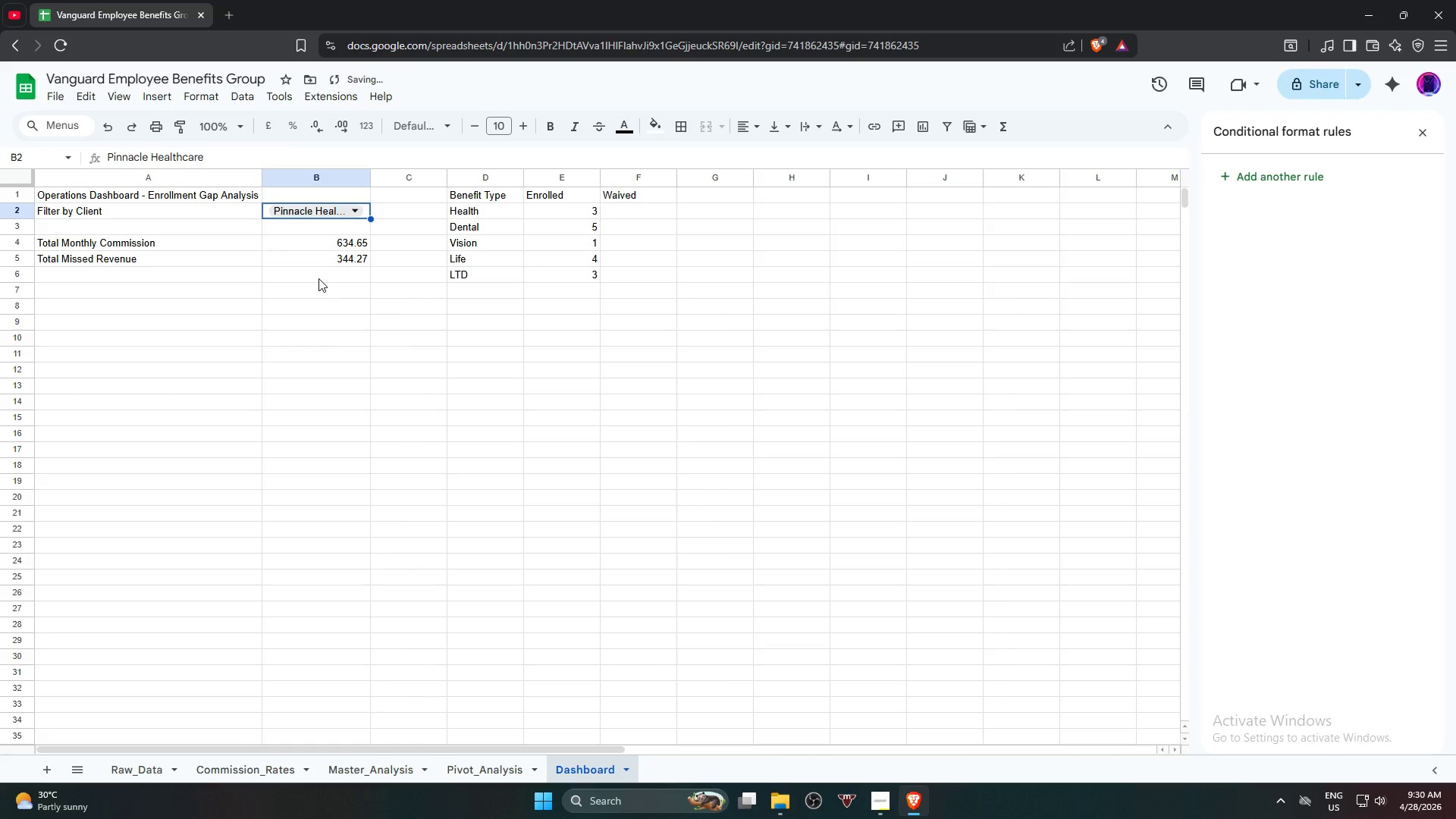 
left_click([306, 214])
 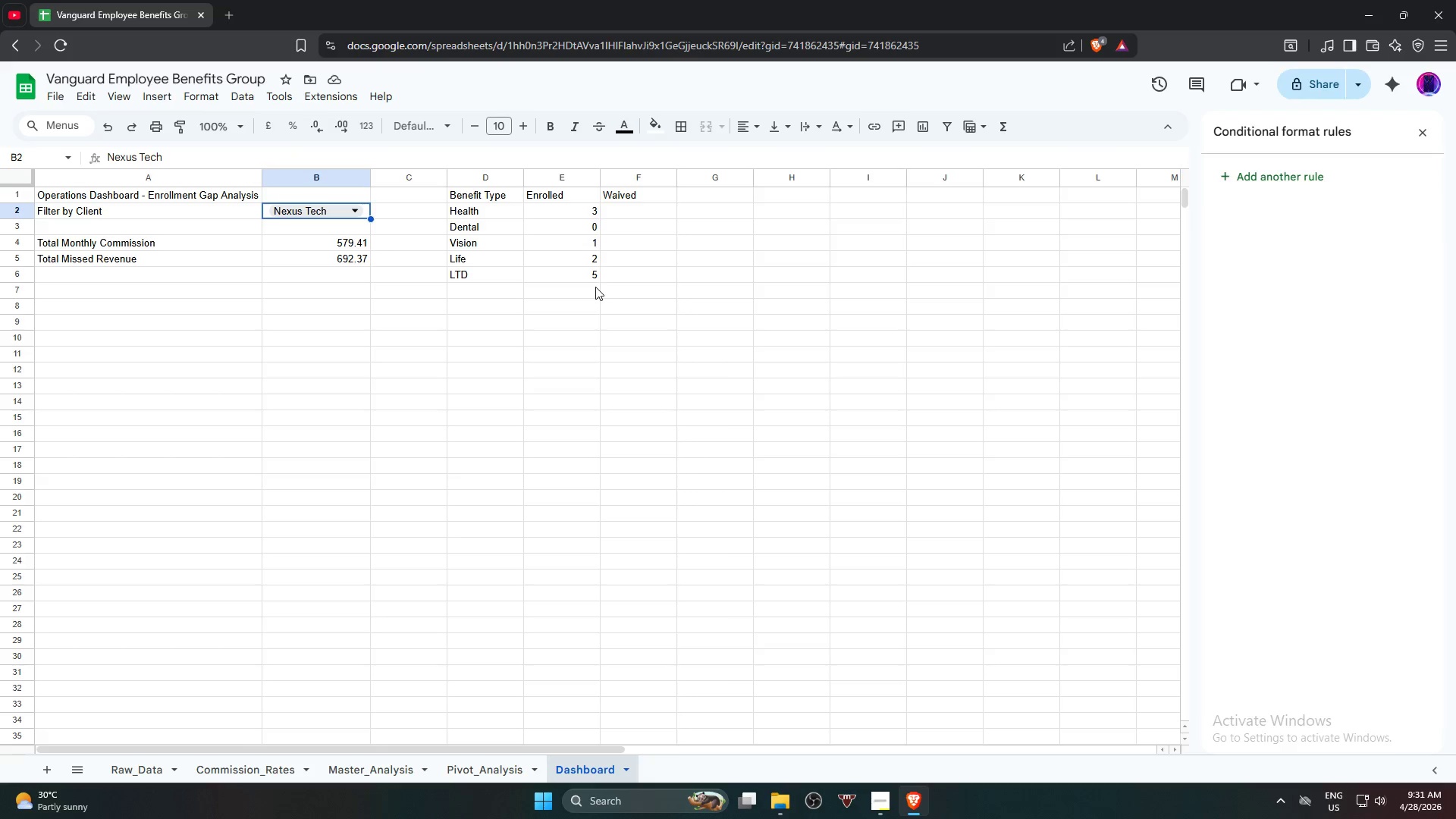 
wait(20.75)
 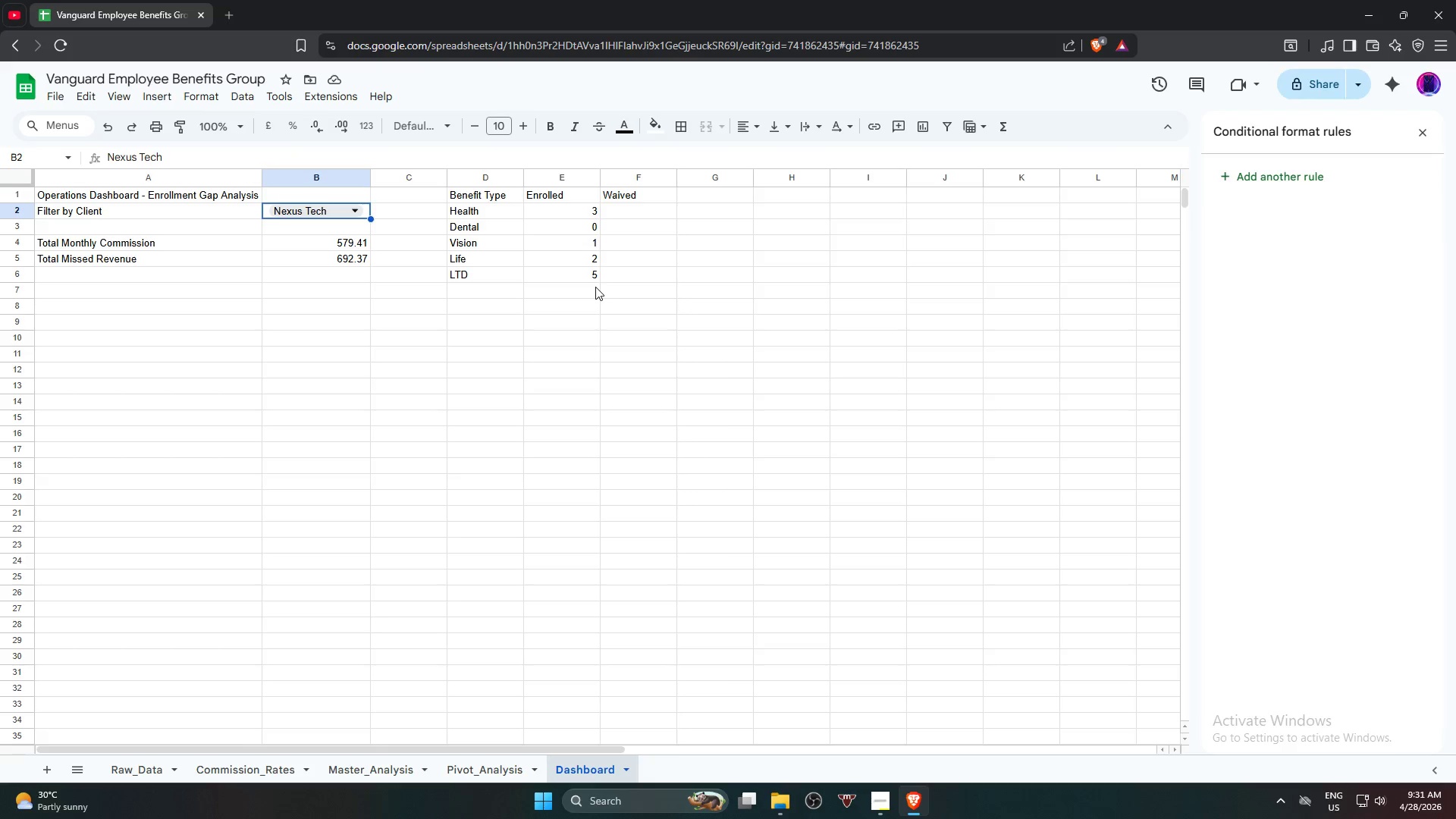 
left_click([654, 209])
 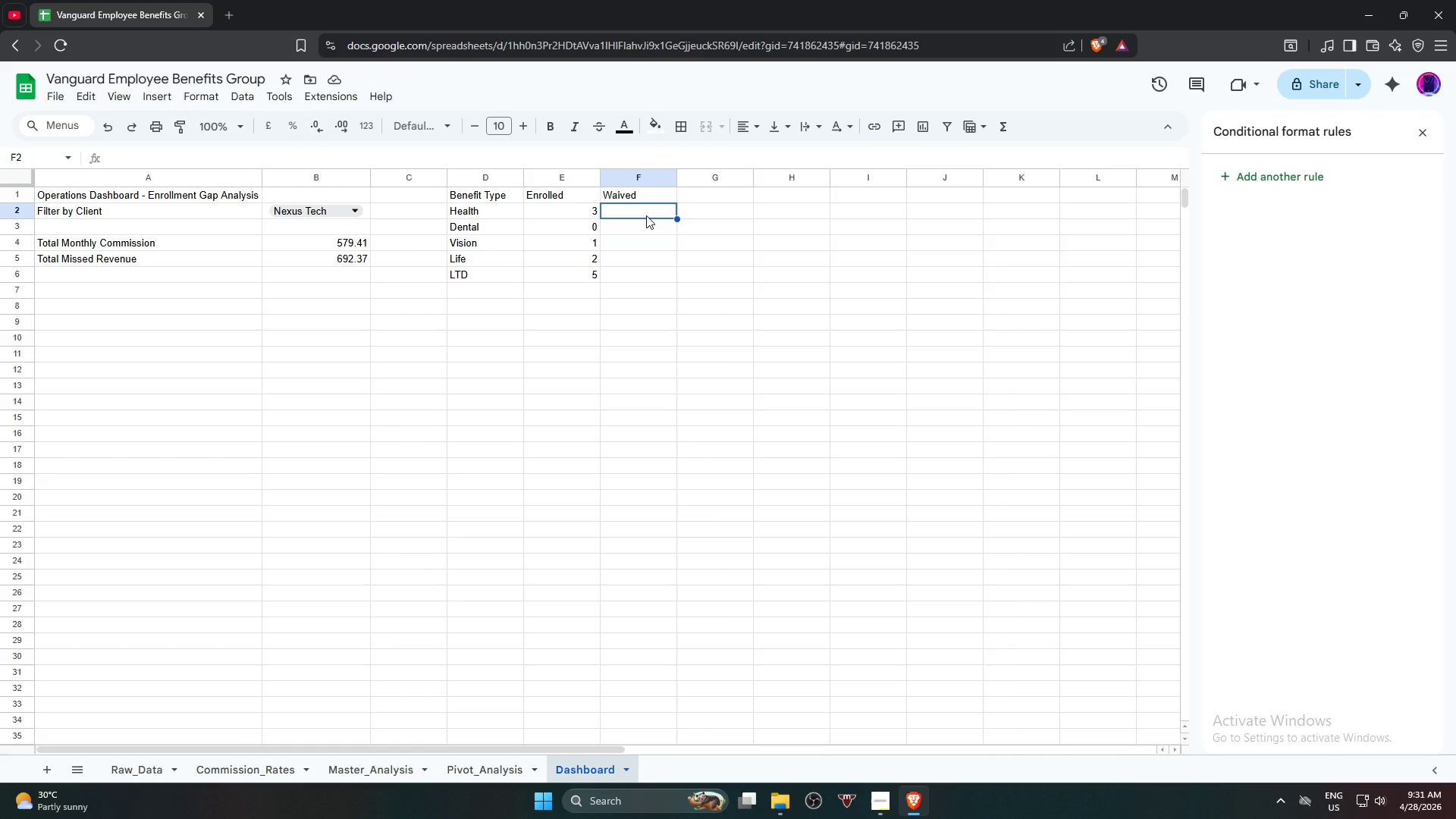 
type(=coun)
 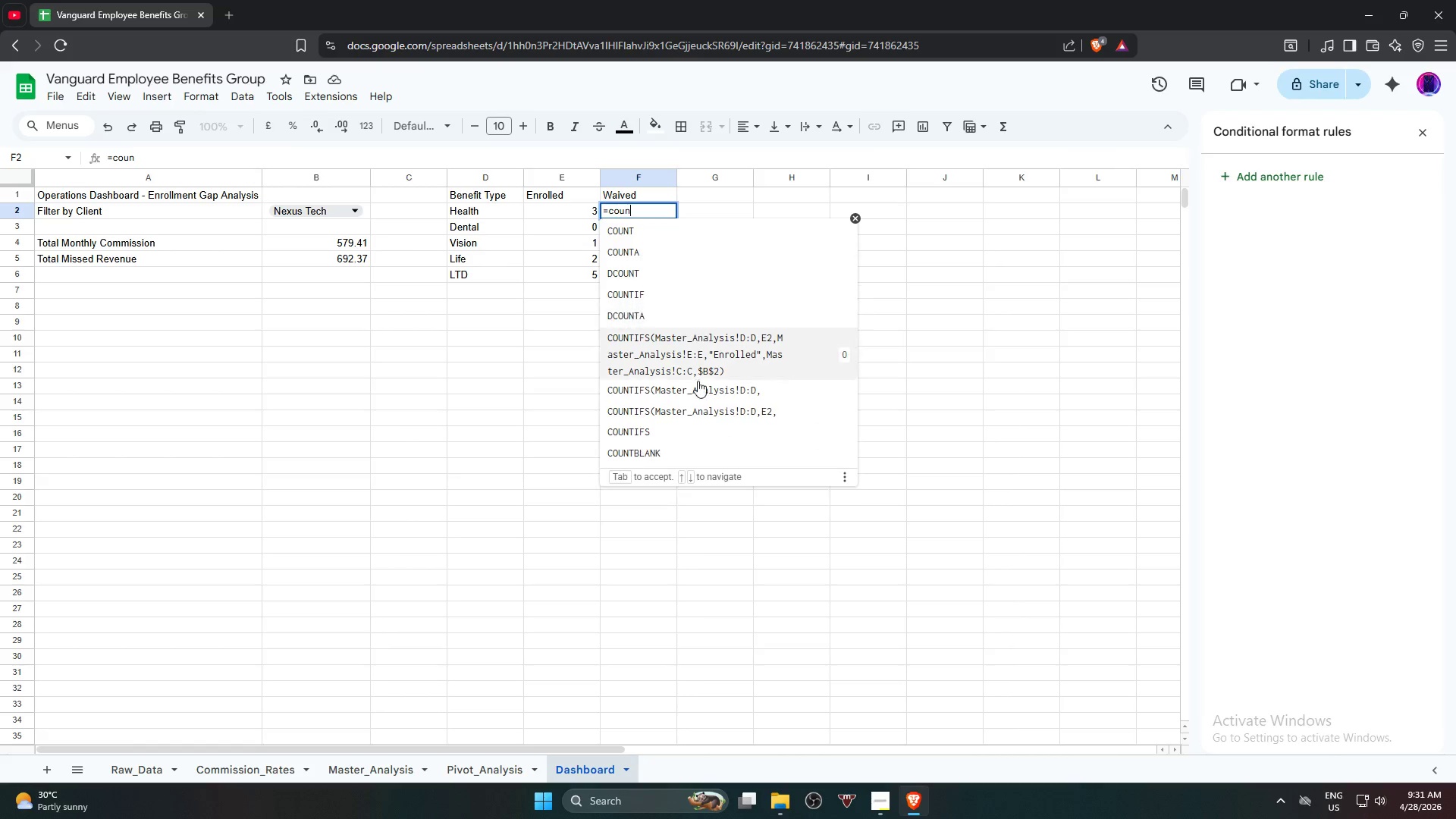 
left_click([698, 435])
 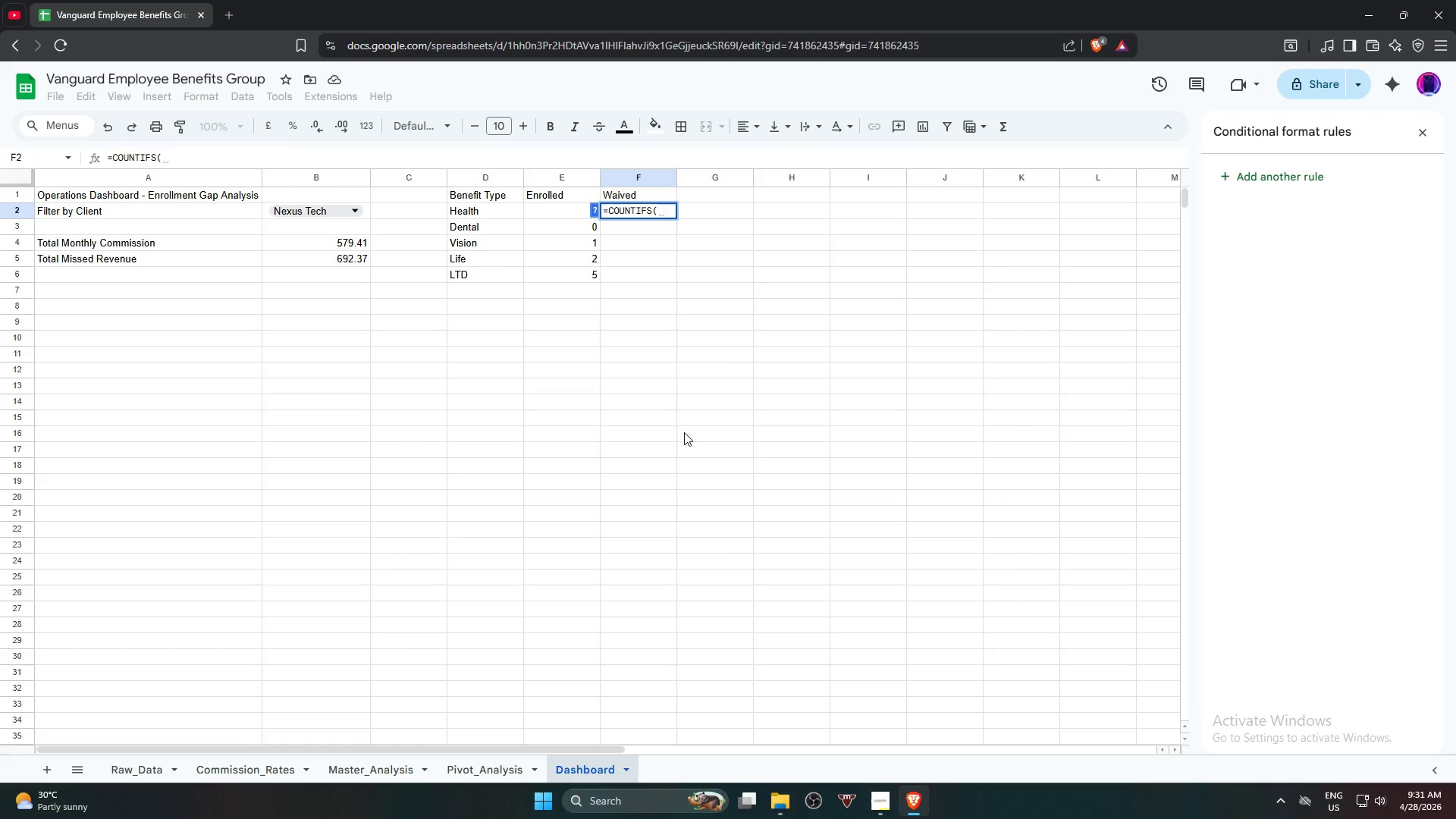 
wait(5.47)
 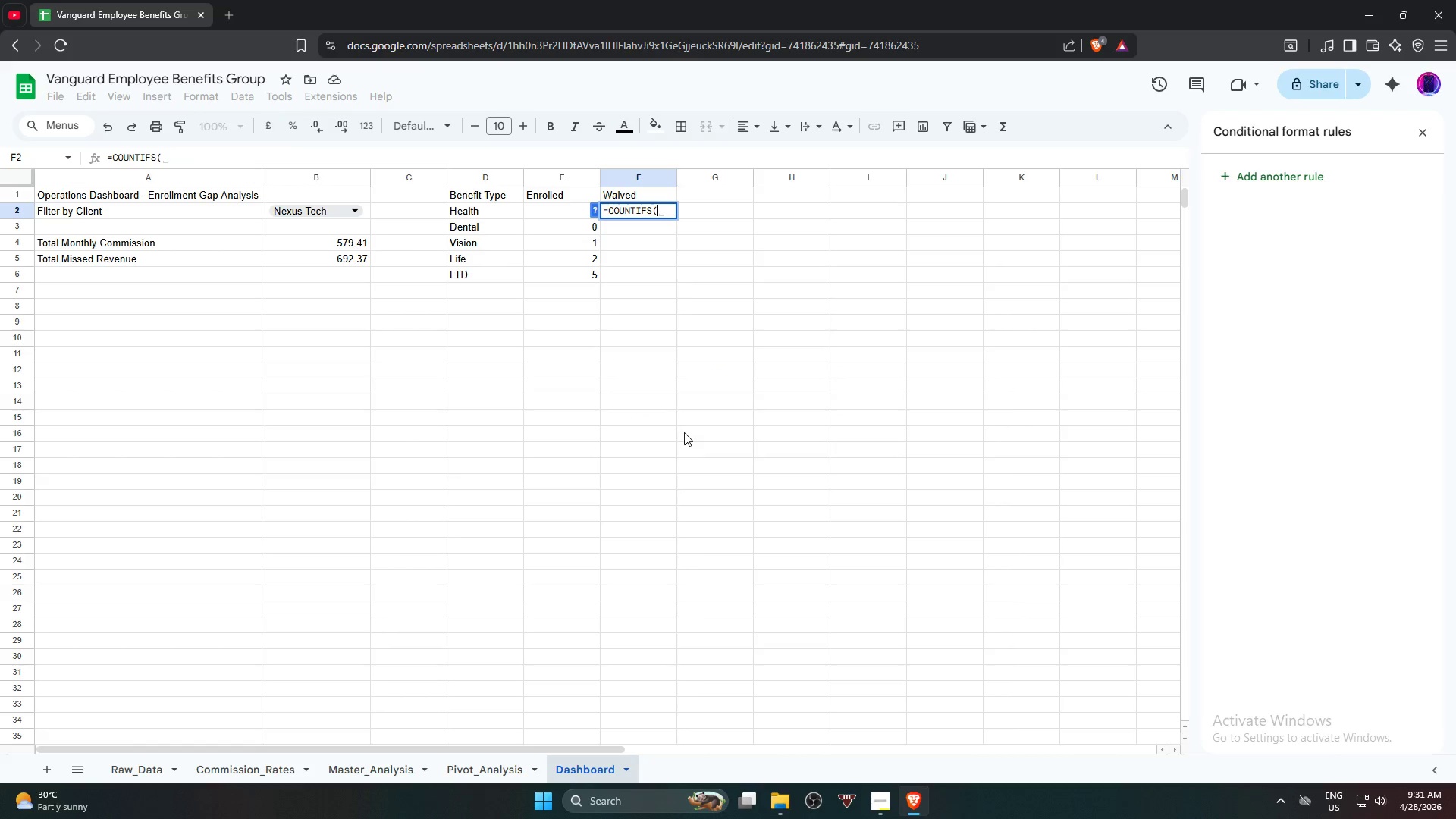 
left_click([667, 212])
 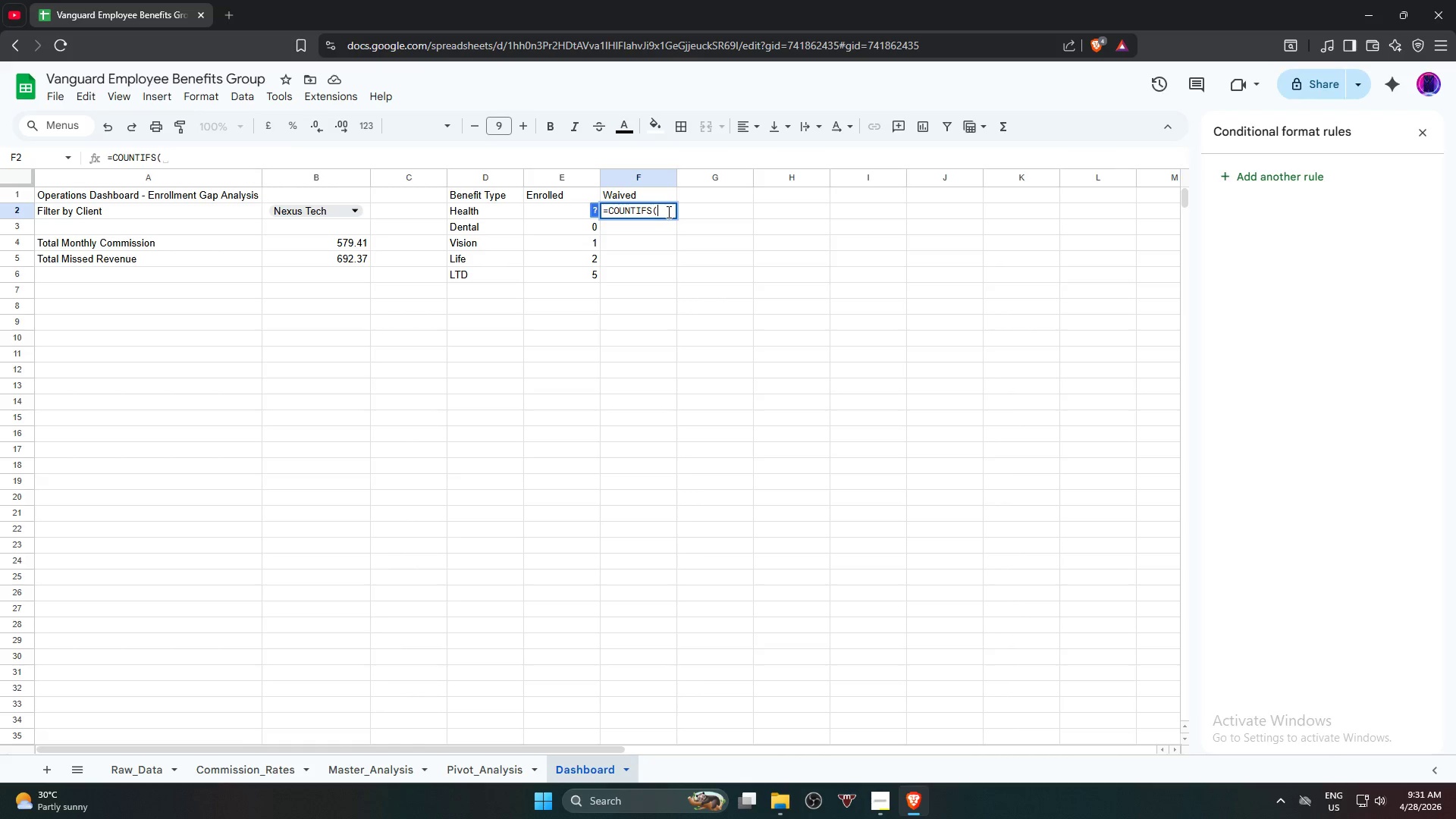 
hold_key(key=Backspace, duration=0.62)
 